 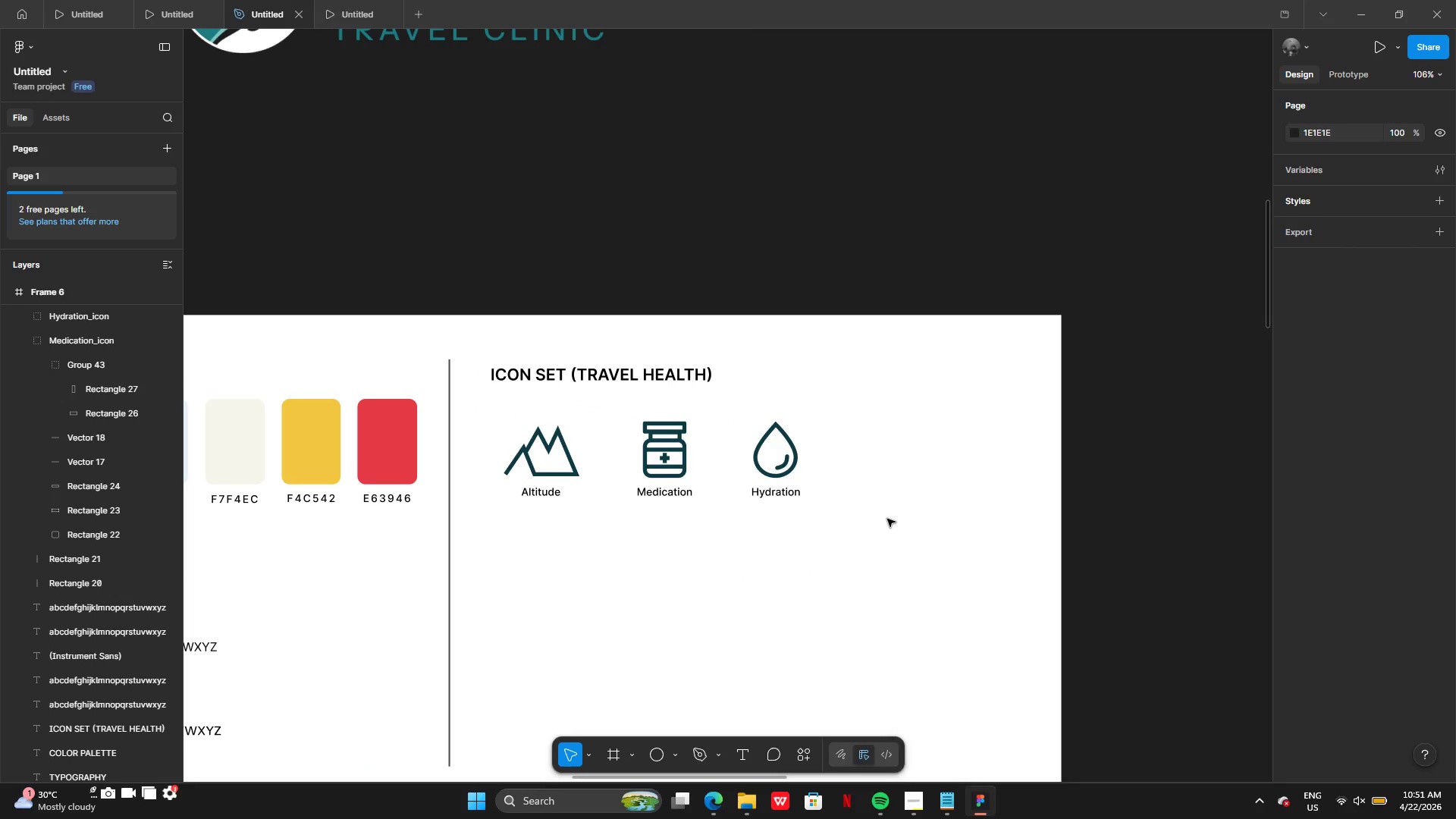 
mouse_move([667, 742])
 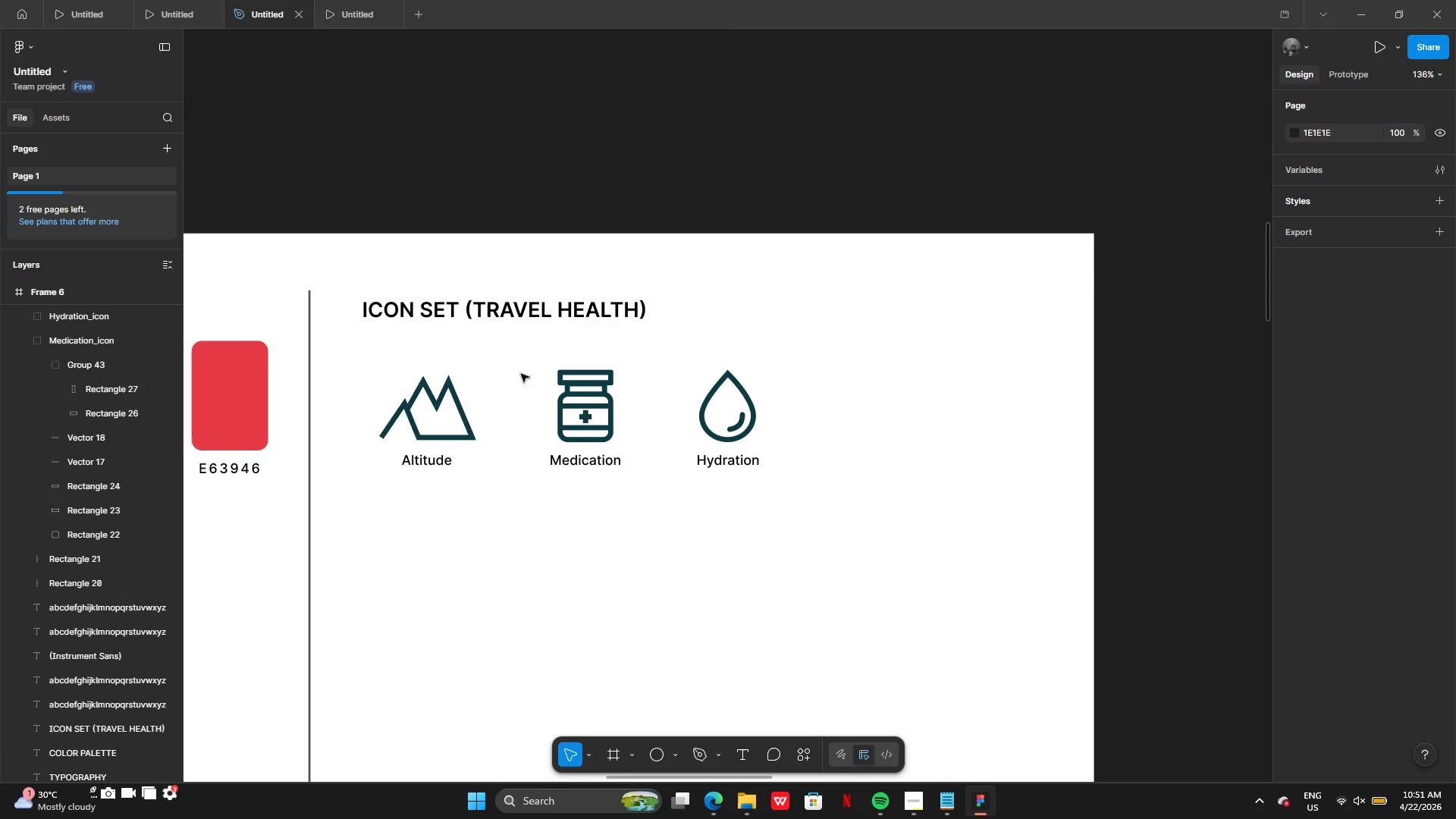 
left_click_drag(start_coordinate=[354, 330], to_coordinate=[743, 507])
 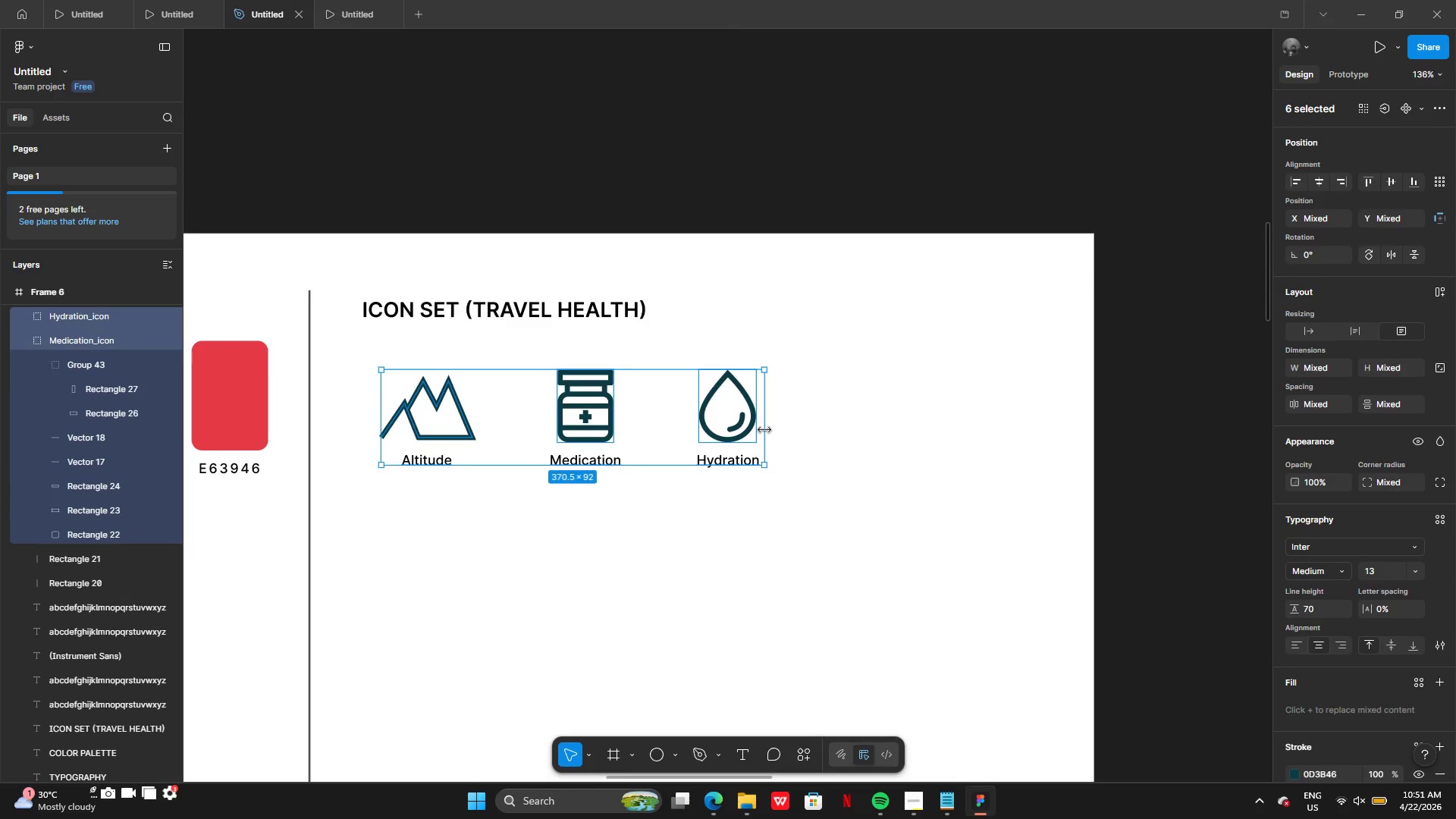 
left_click_drag(start_coordinate=[766, 430], to_coordinate=[873, 433])
 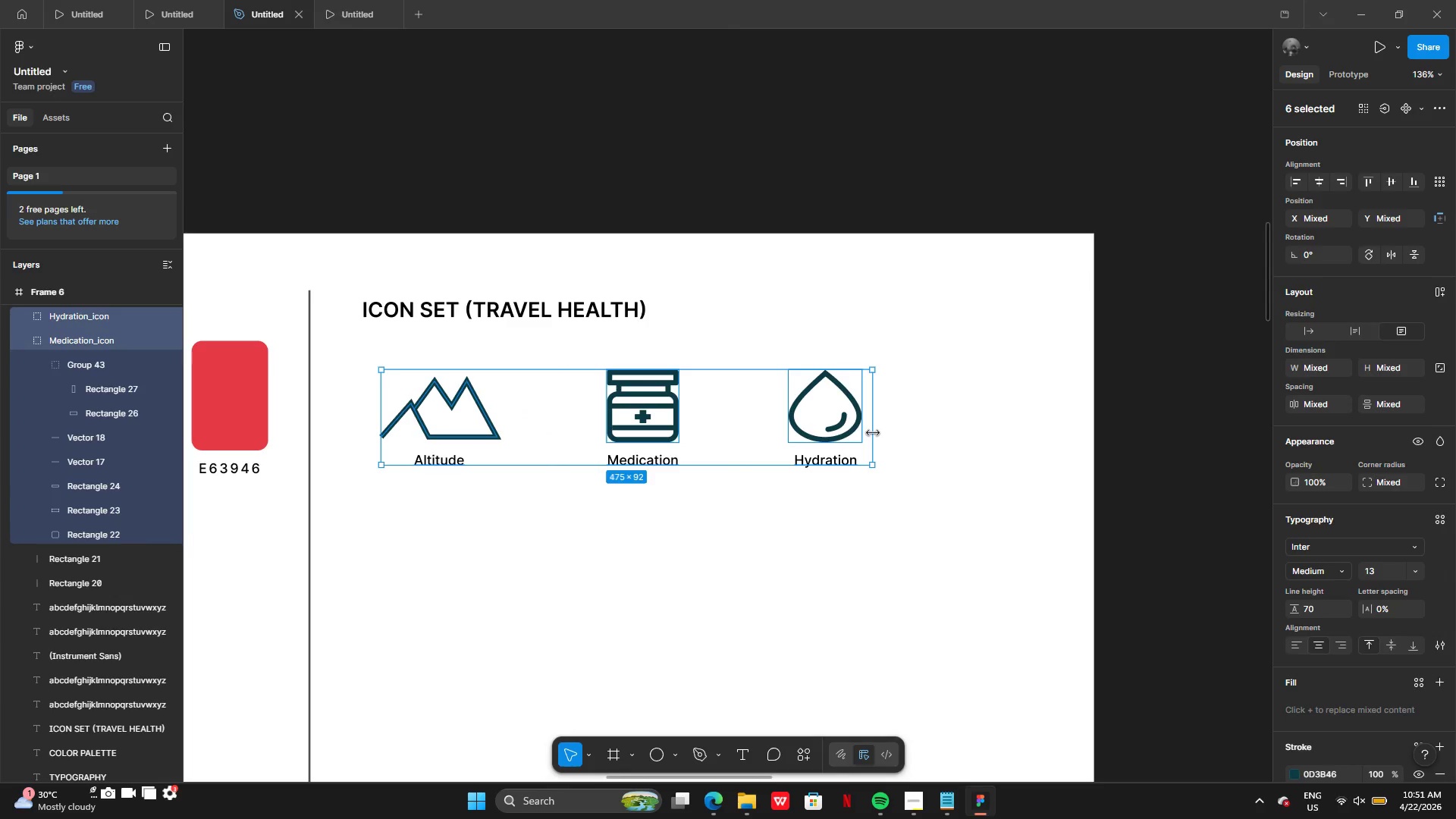 
key(Control+Z)
 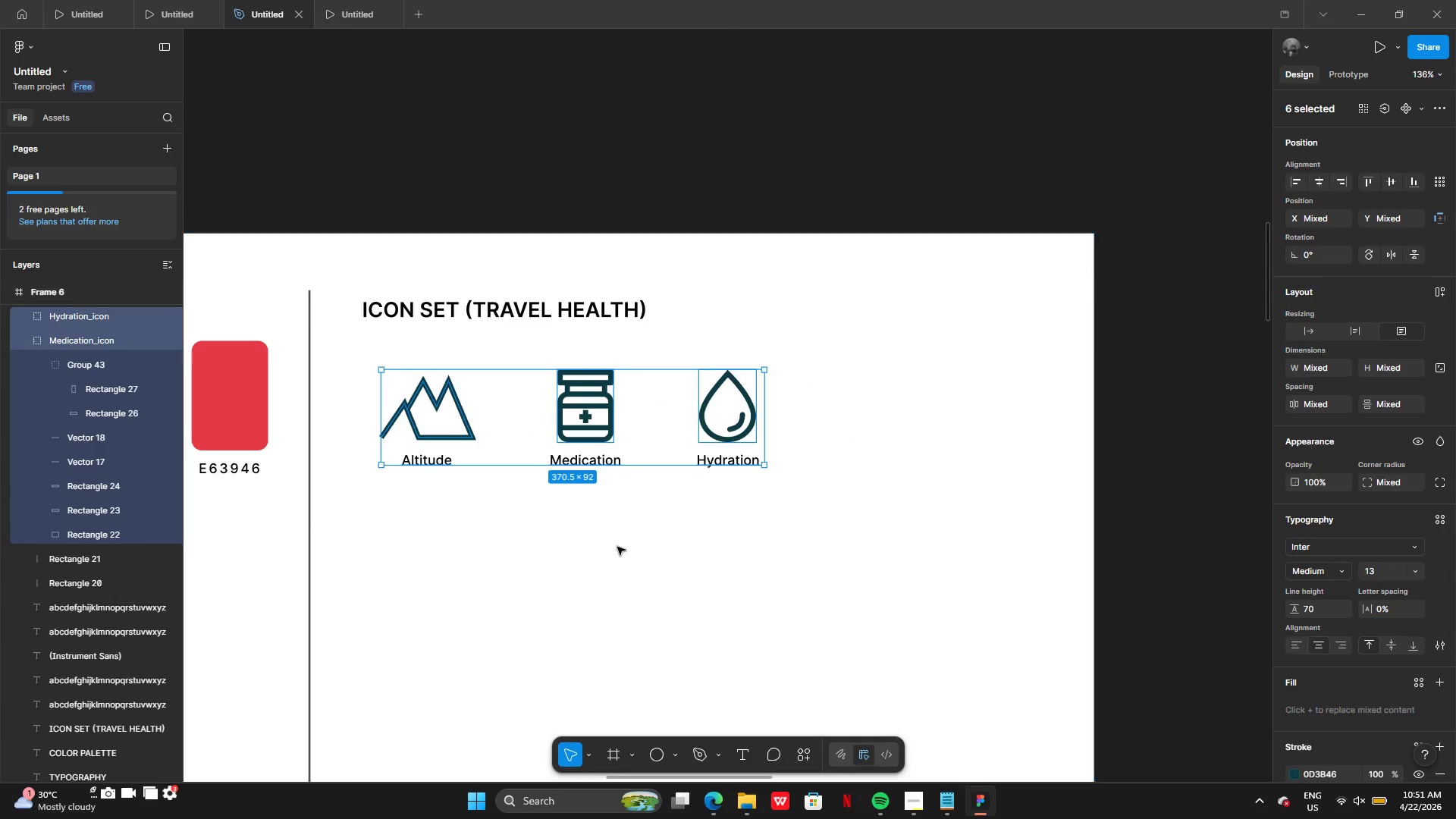 
left_click([617, 547])
 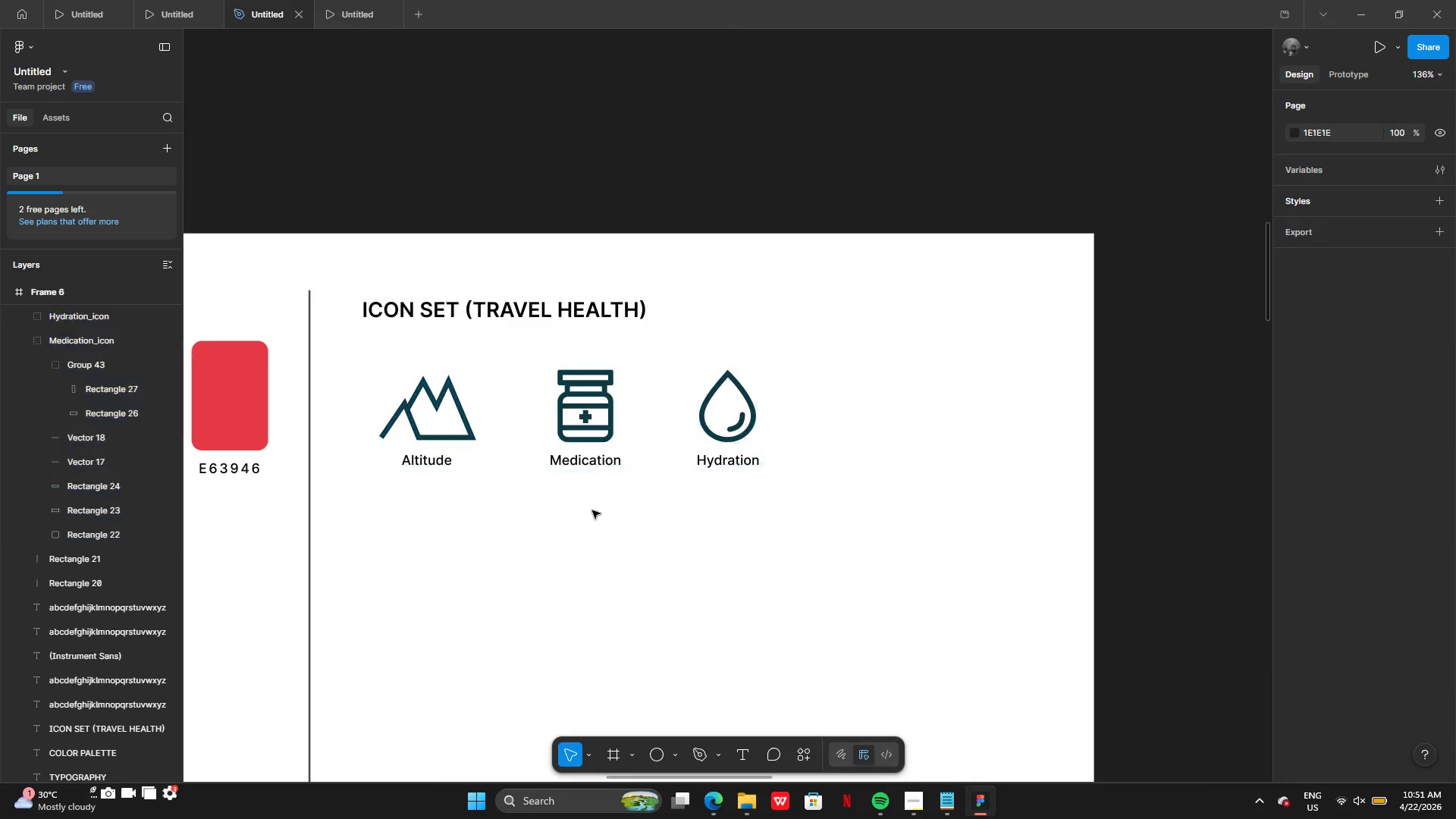 
left_click_drag(start_coordinate=[592, 510], to_coordinate=[585, 365])
 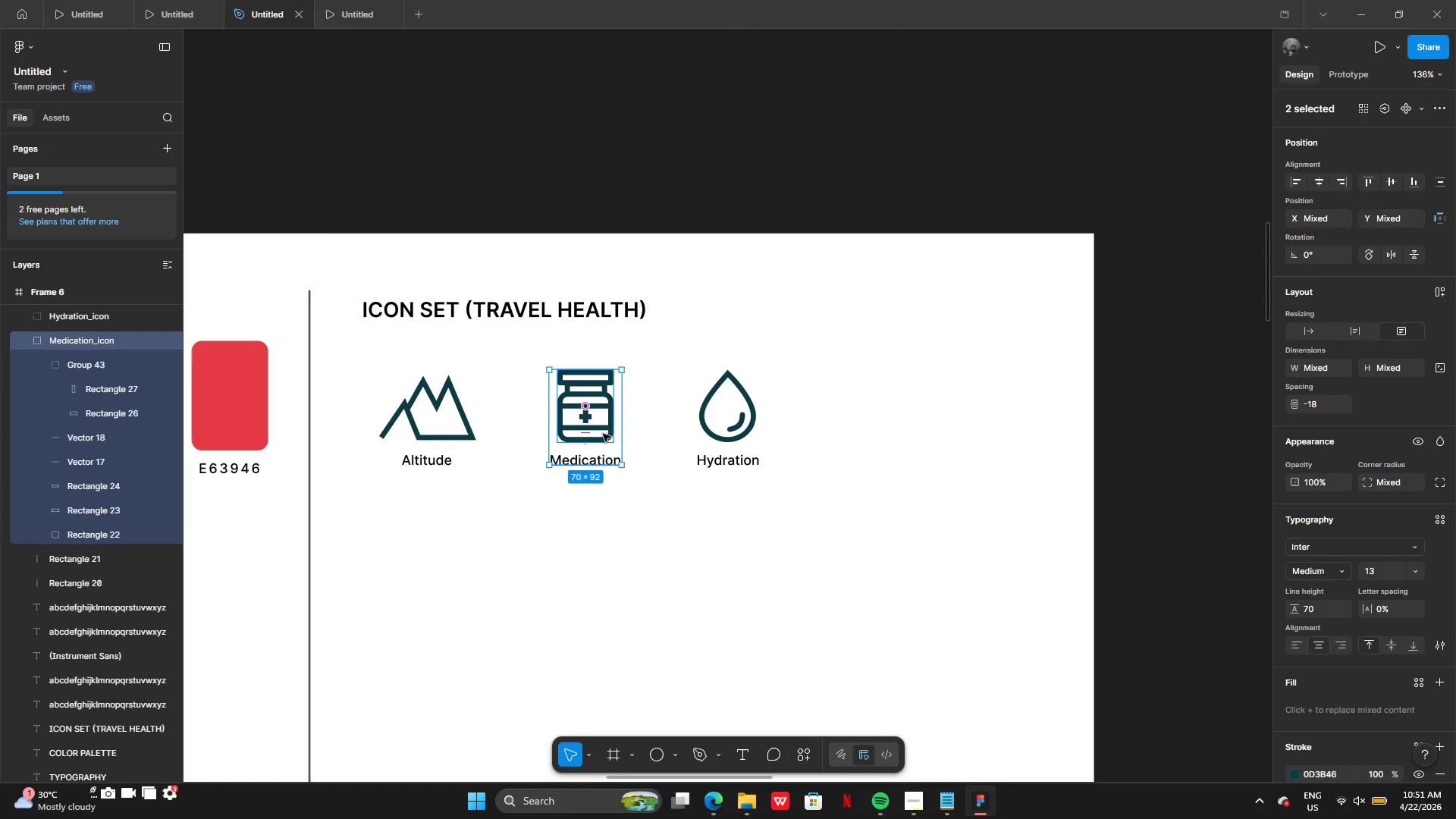 
left_click_drag(start_coordinate=[603, 425], to_coordinate=[645, 427])
 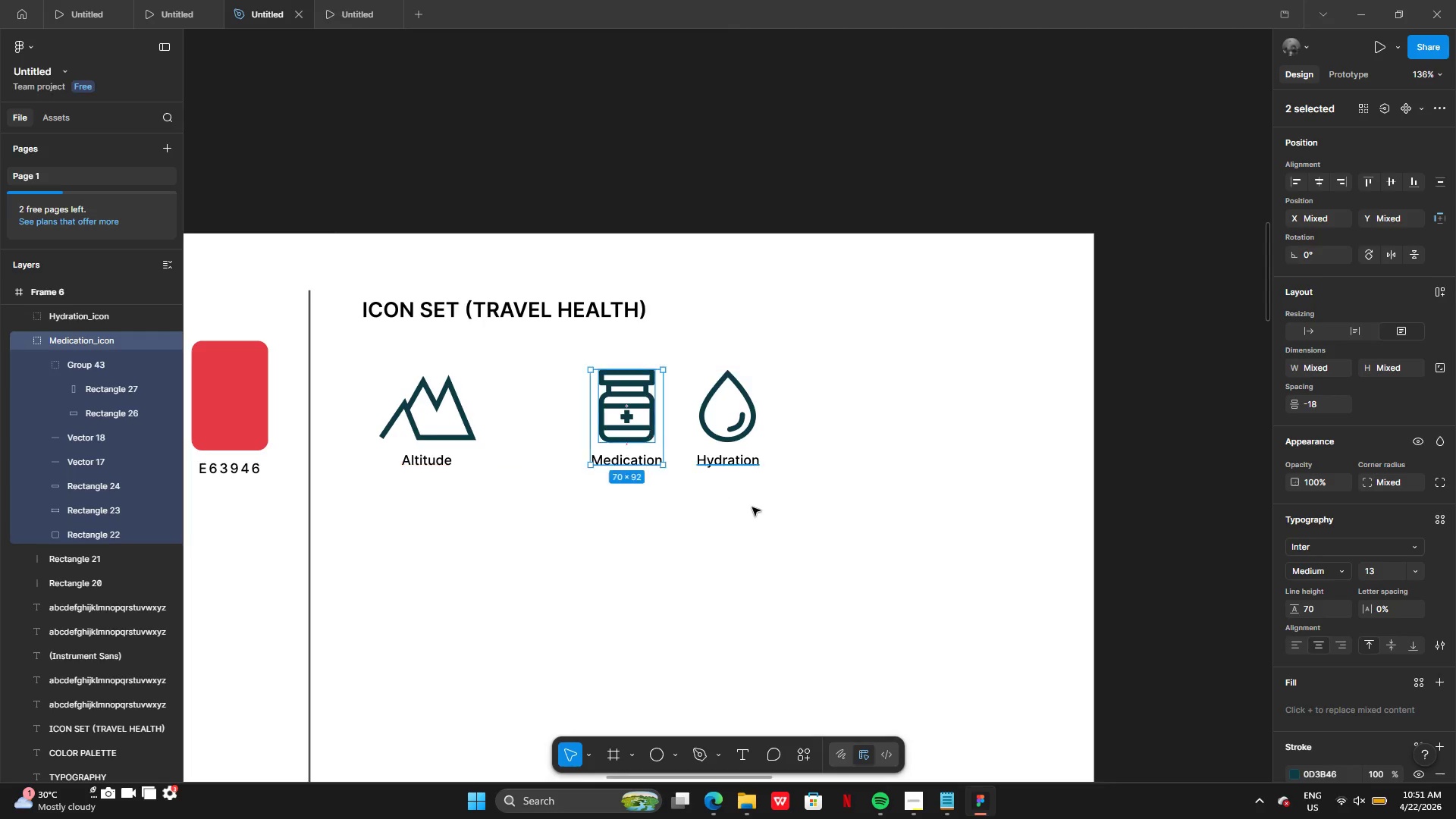 
left_click([752, 507])
 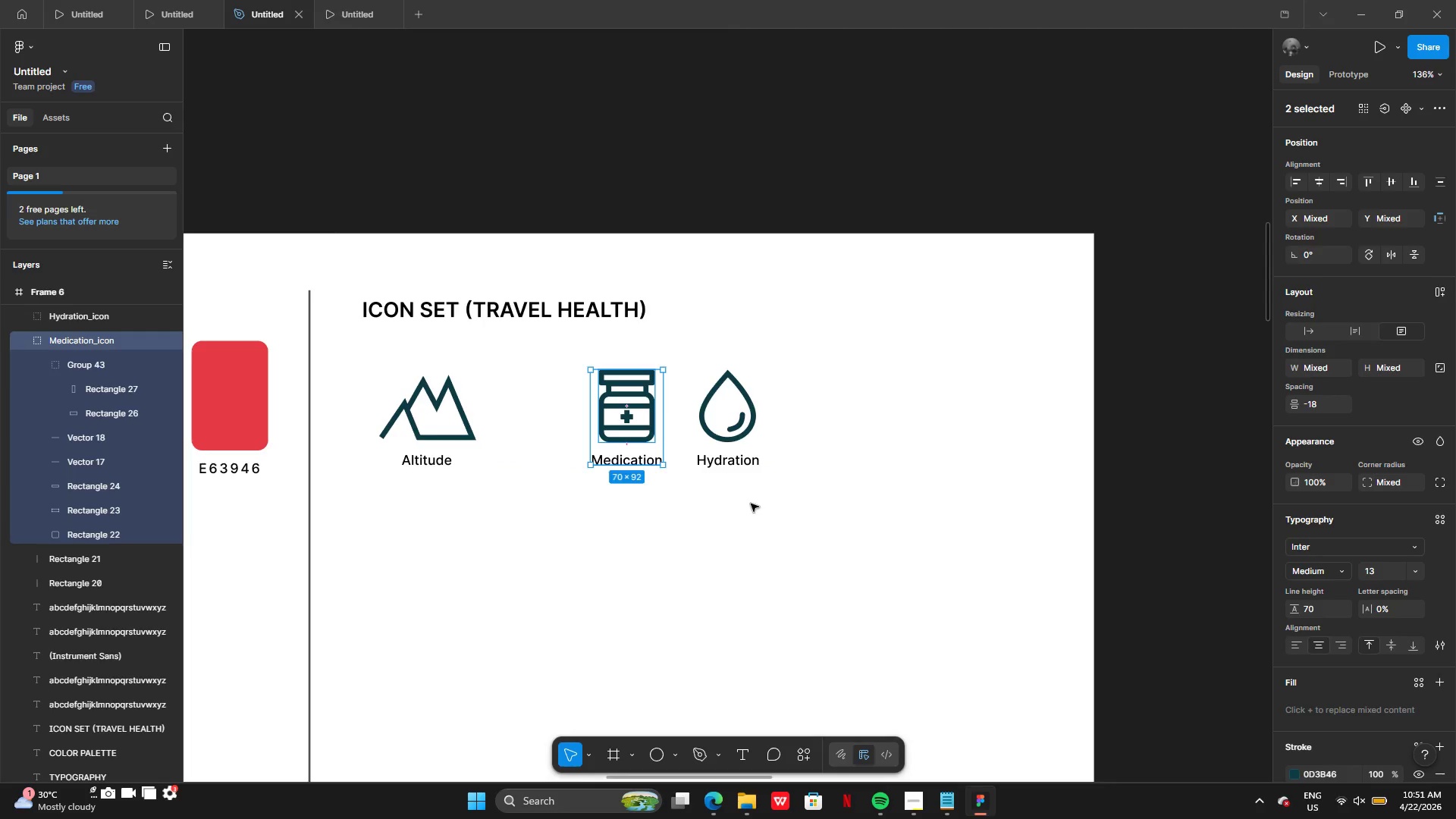 
left_click_drag(start_coordinate=[751, 504], to_coordinate=[745, 378])
 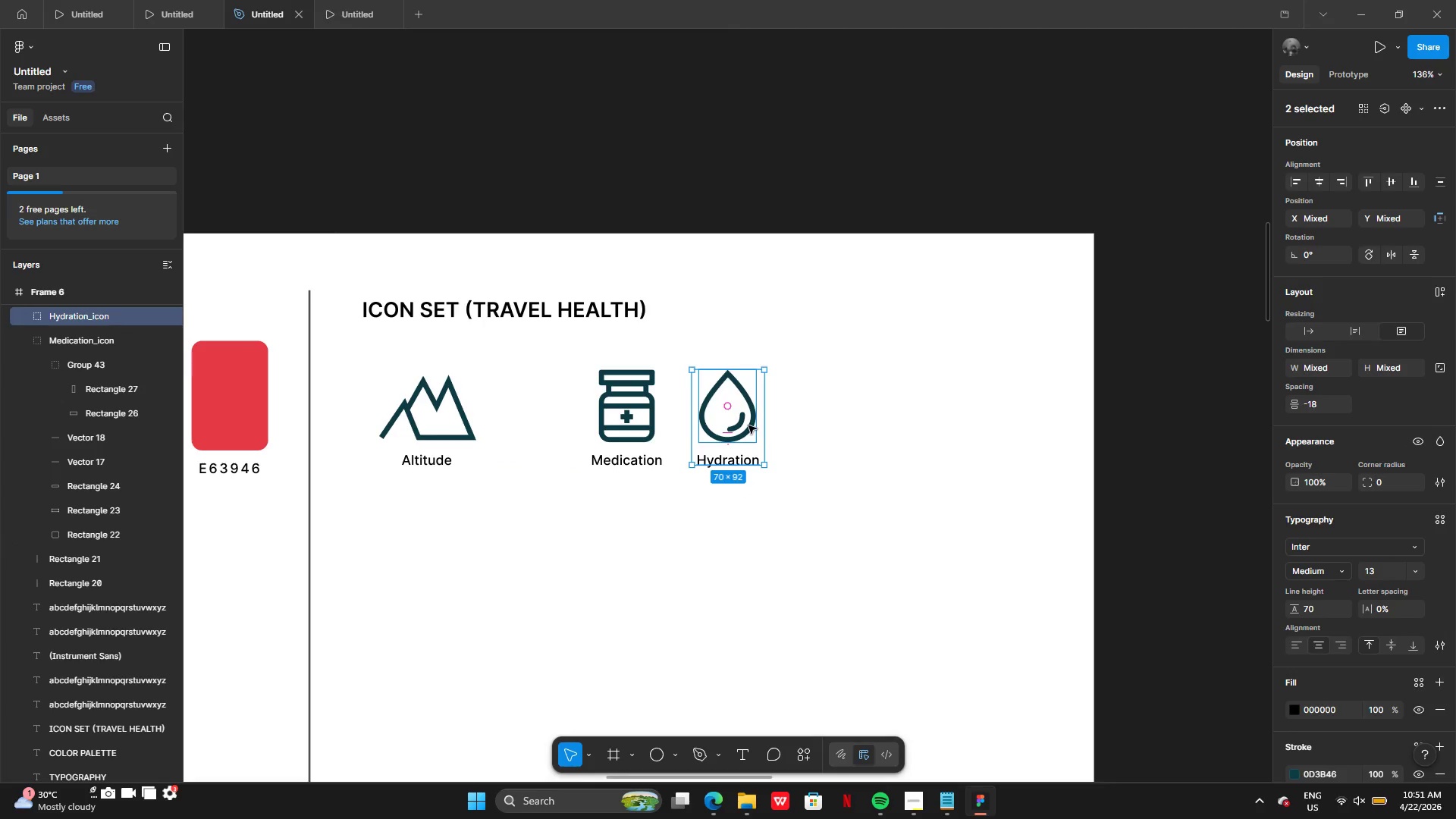 
left_click_drag(start_coordinate=[749, 425], to_coordinate=[849, 425])
 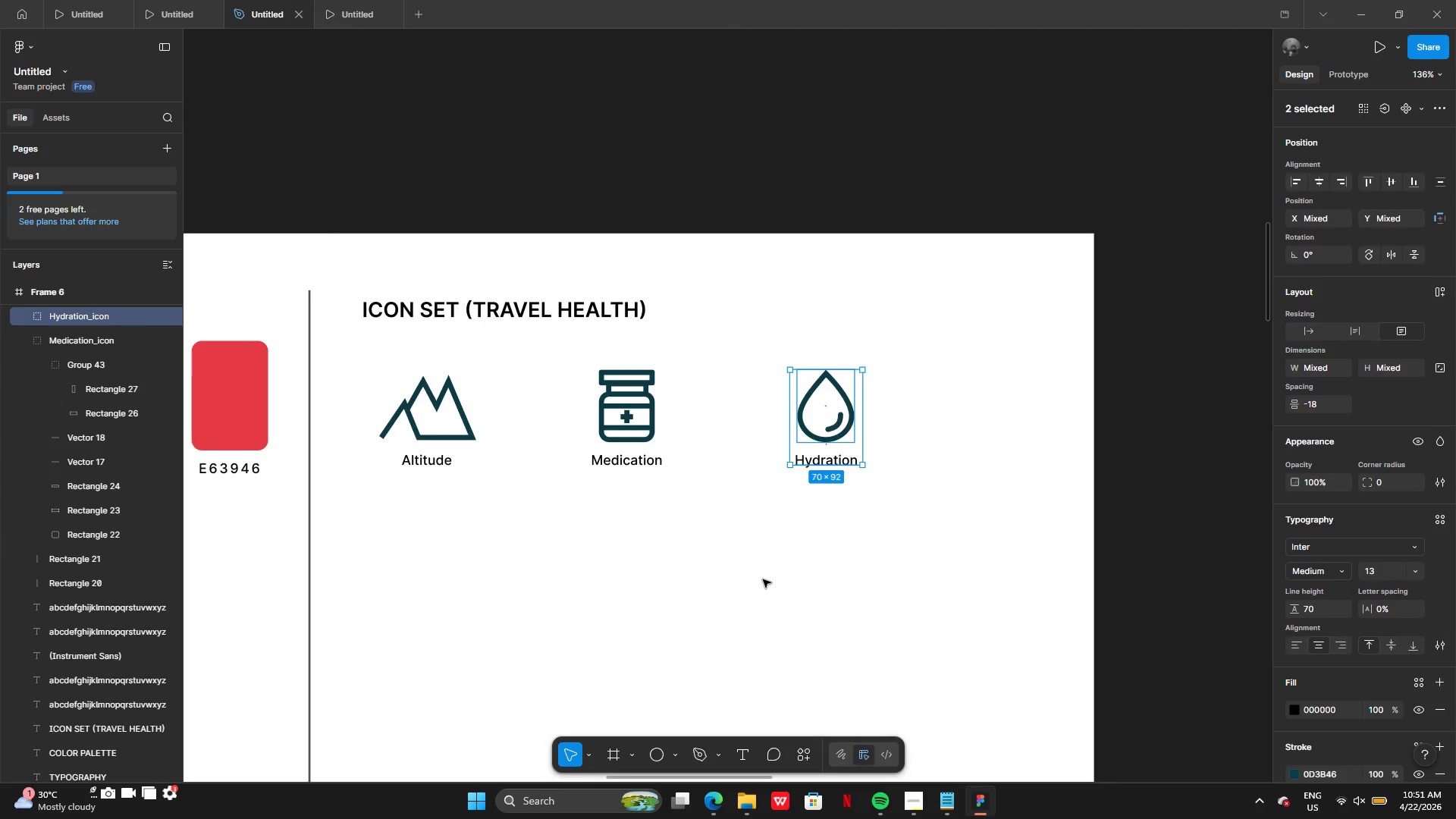 
left_click([763, 579])
 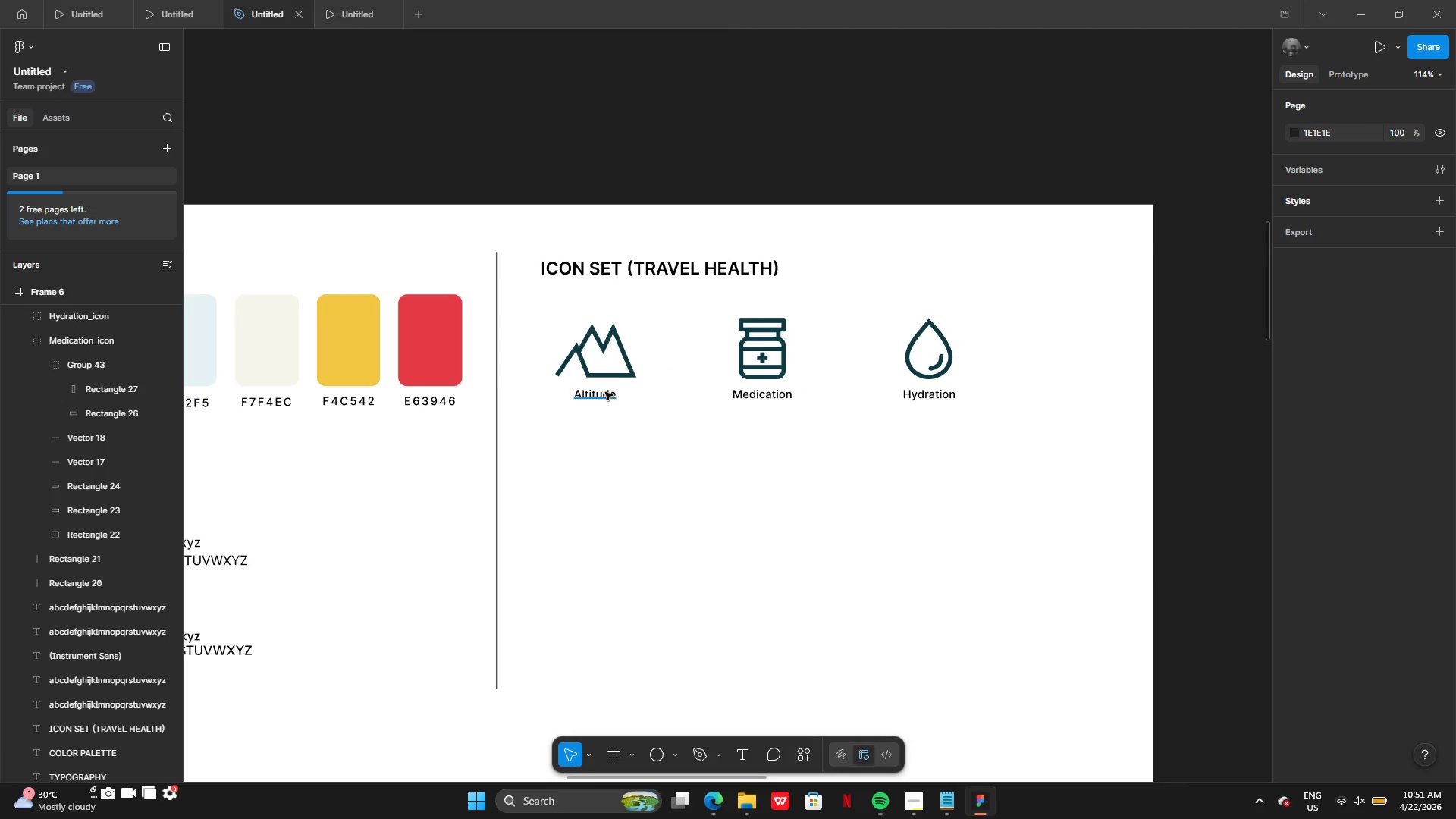 
wait(7.08)
 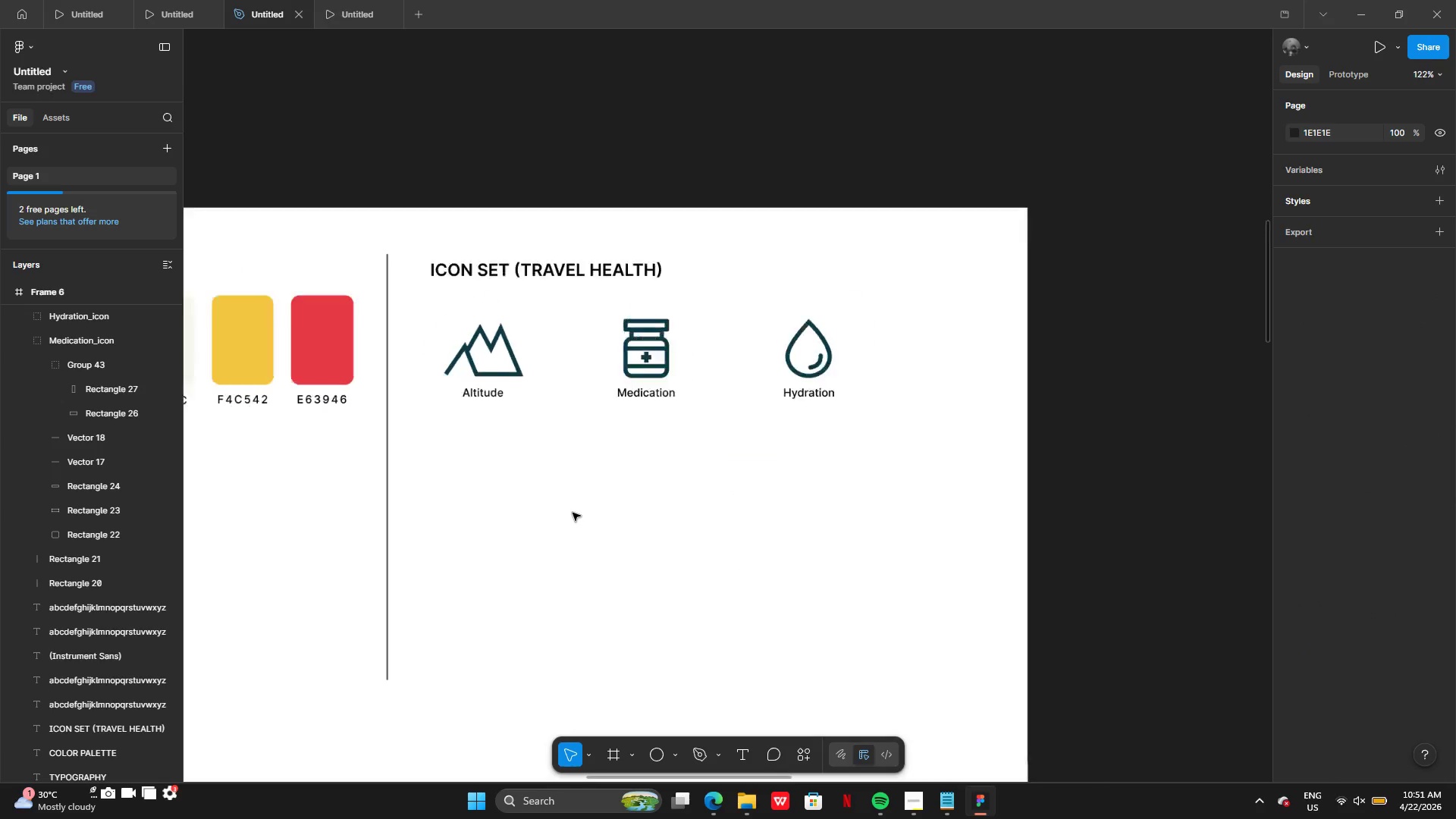 
hold_key(key=AltLeft, duration=0.53)
left_click_drag(start_coordinate=[602, 394], to_coordinate=[603, 525])
 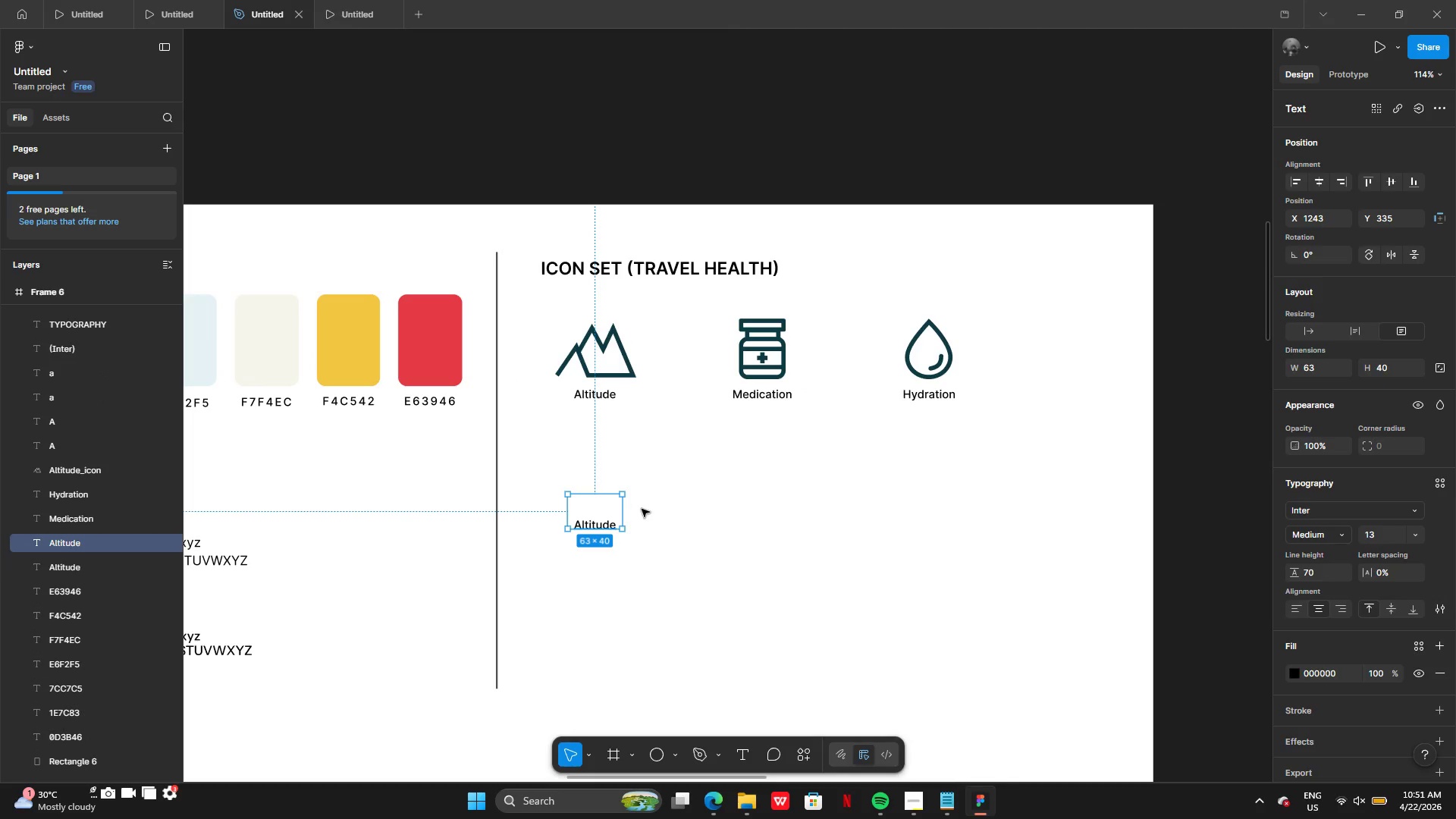 
left_click_drag(start_coordinate=[596, 515], to_coordinate=[596, 526])
 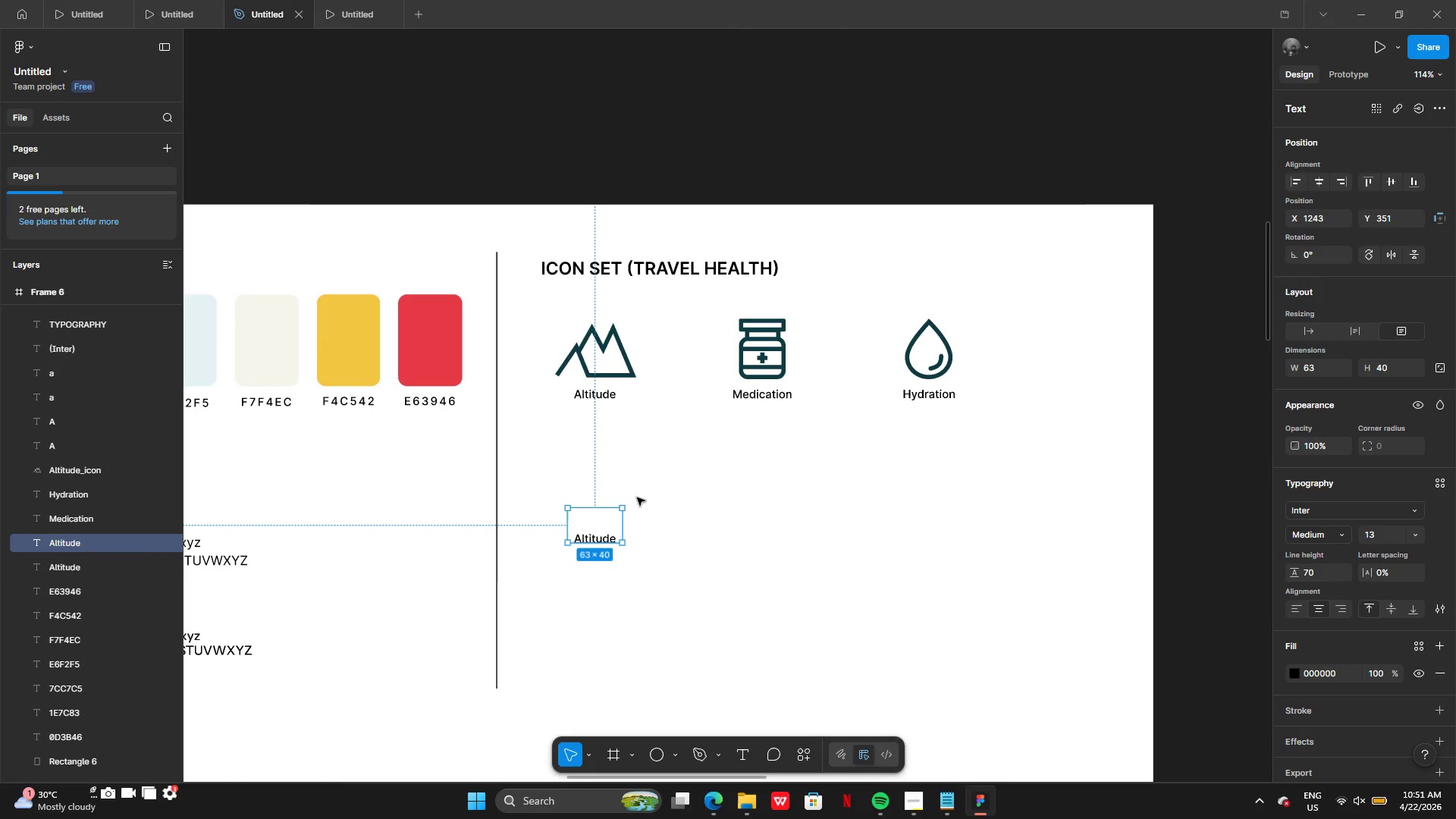 
left_click([637, 497])
 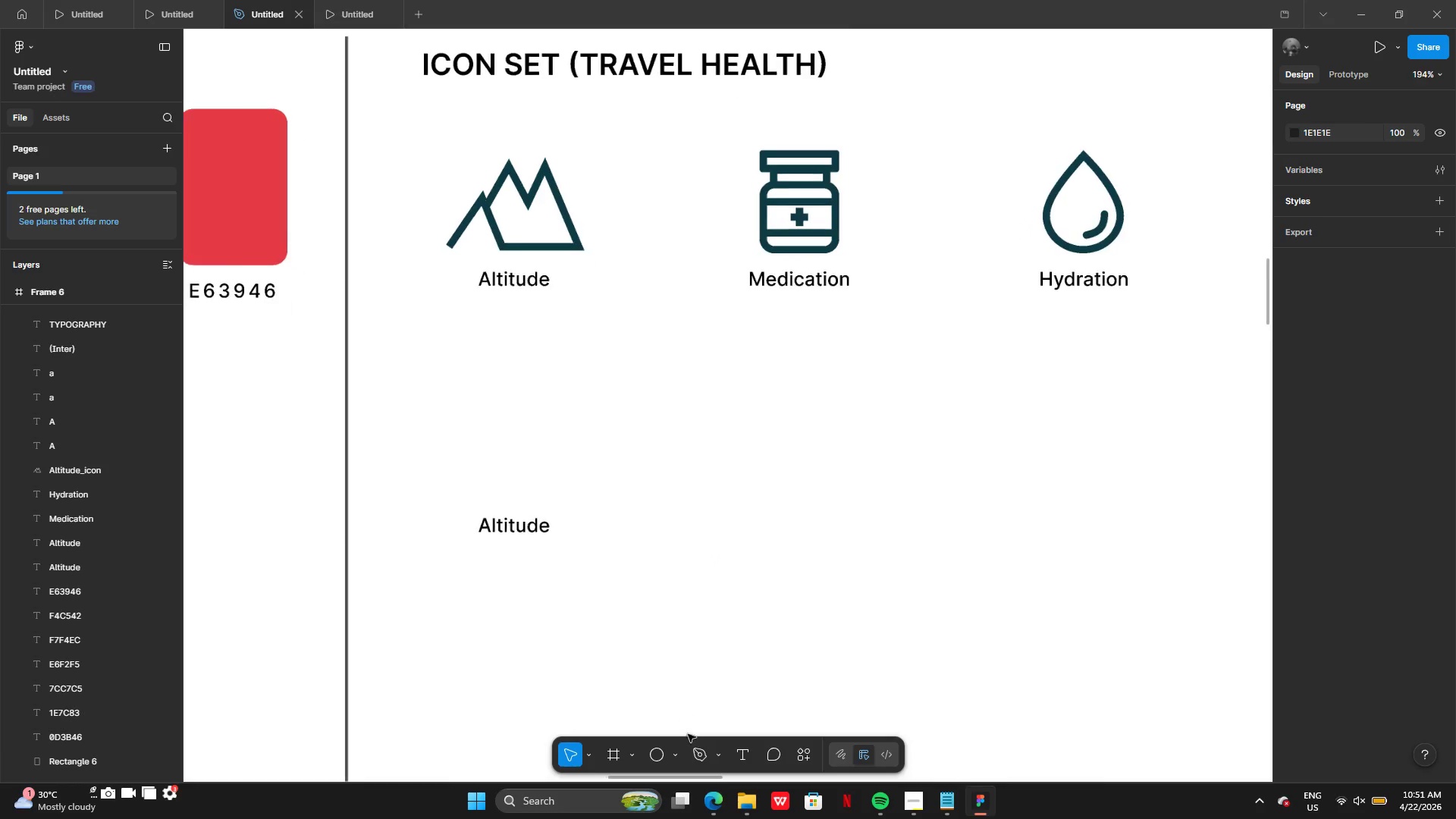 
left_click([673, 755])
 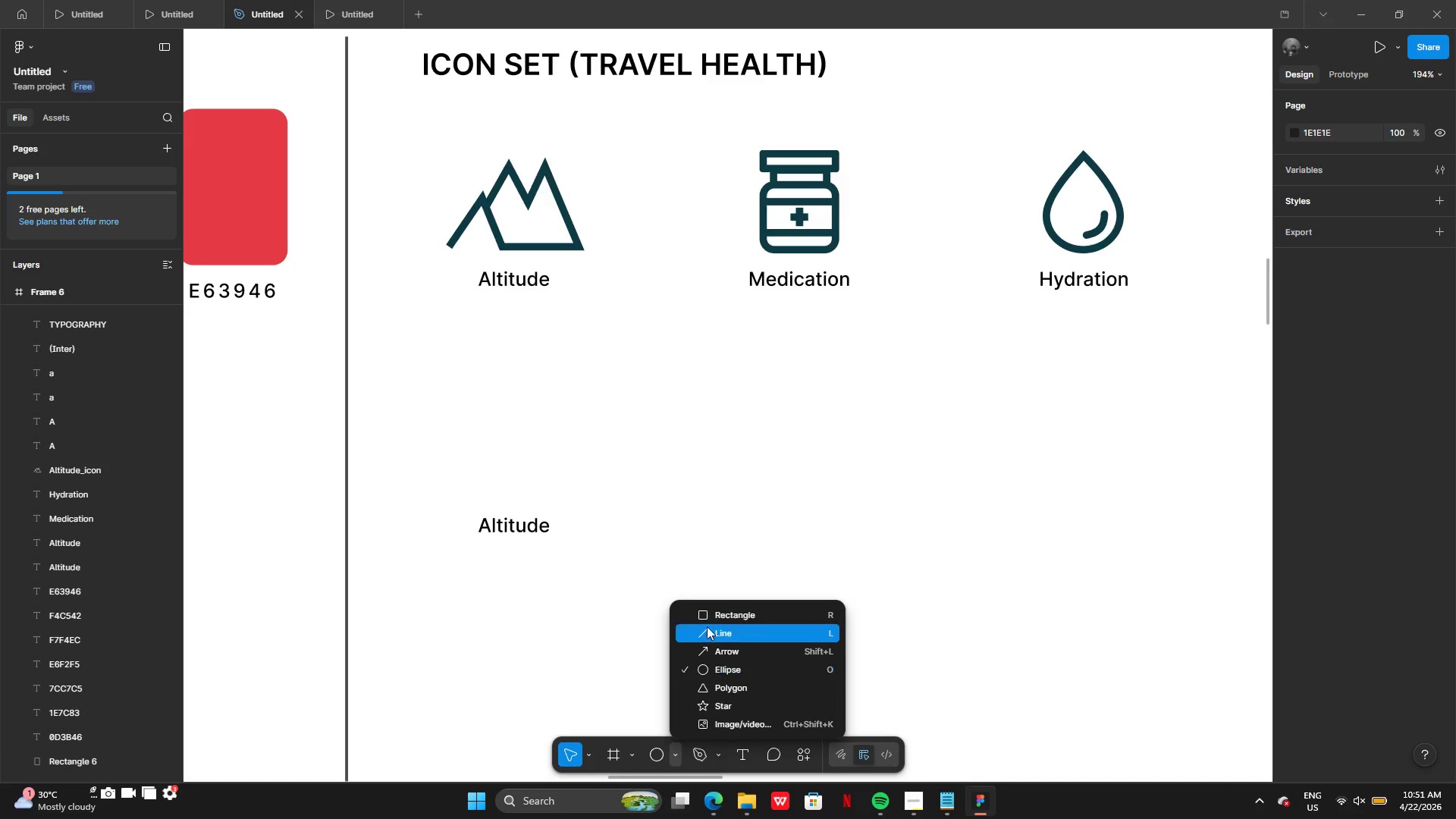 
left_click([708, 620])
 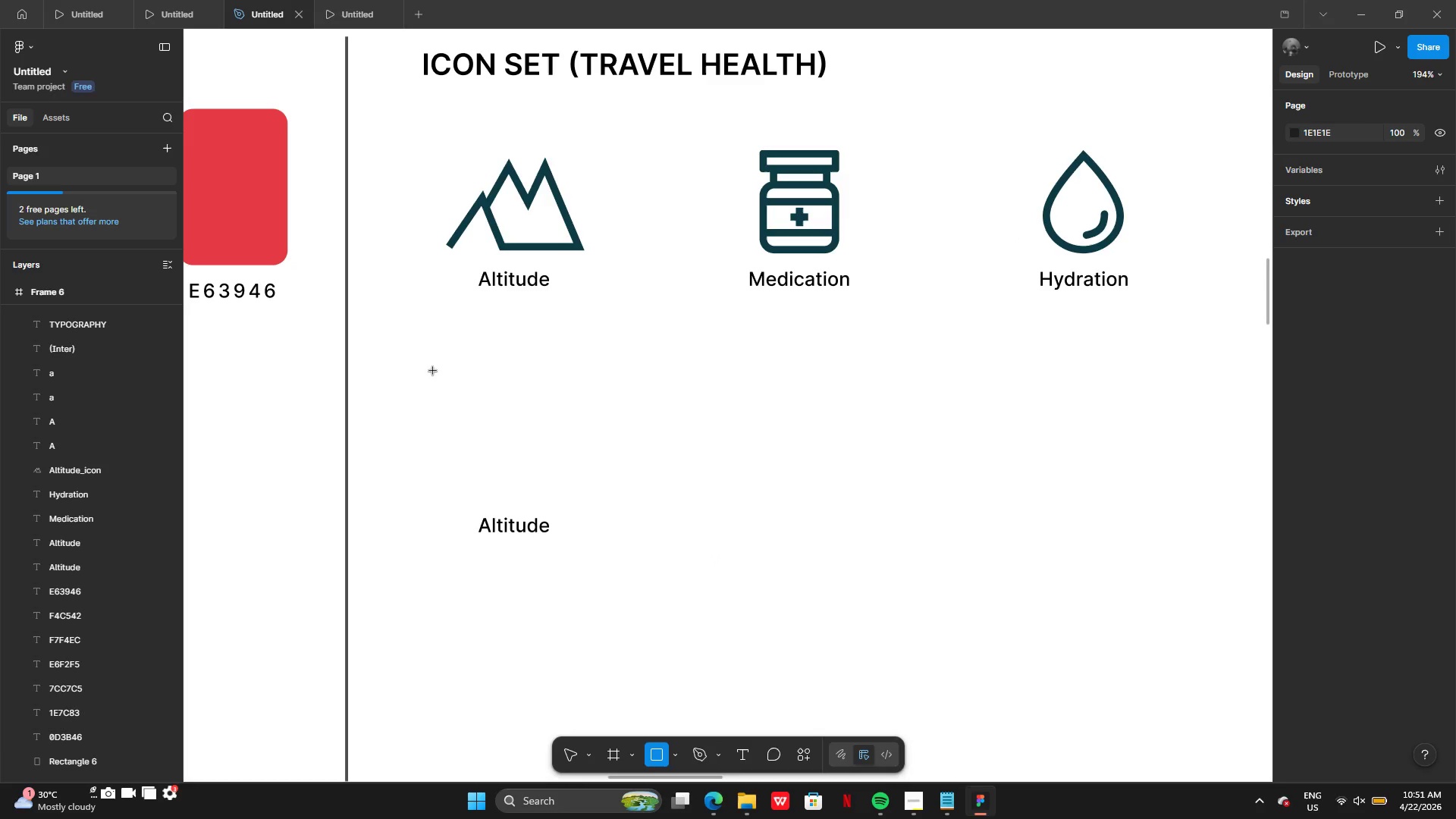 
left_click_drag(start_coordinate=[438, 374], to_coordinate=[577, 472])
 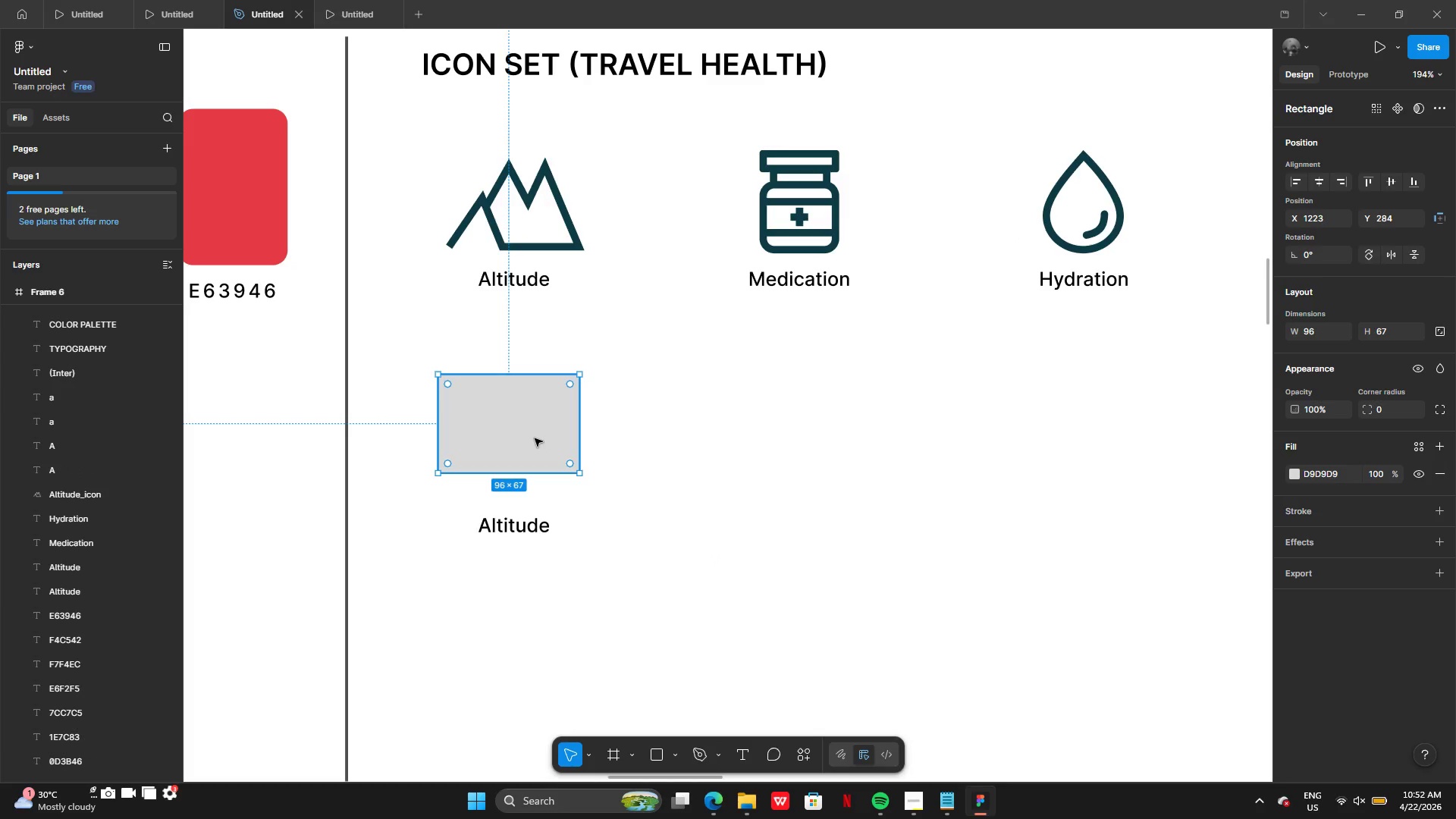 
left_click_drag(start_coordinate=[532, 437], to_coordinate=[541, 448])
 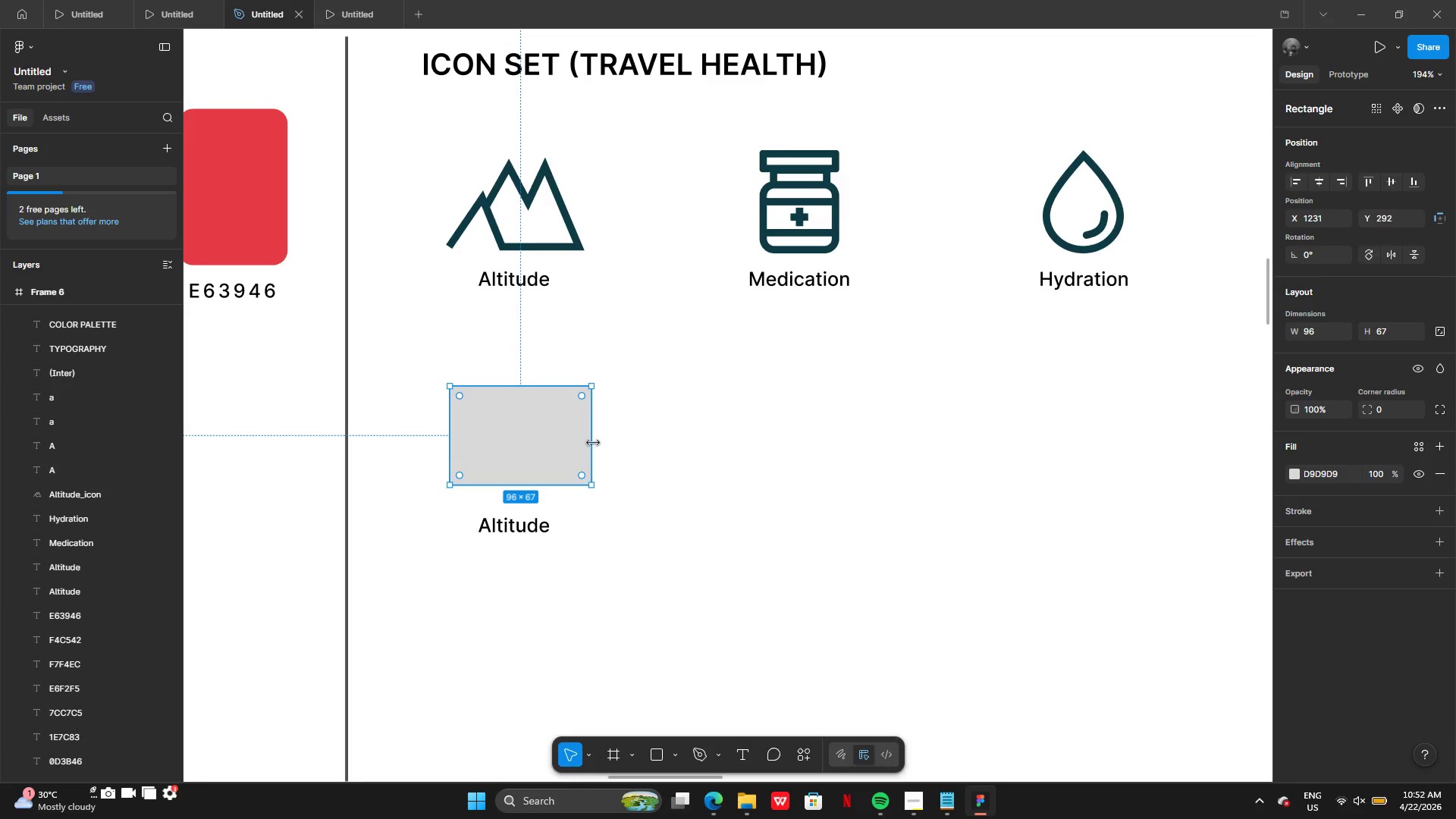 
left_click_drag(start_coordinate=[593, 443], to_coordinate=[578, 436])
 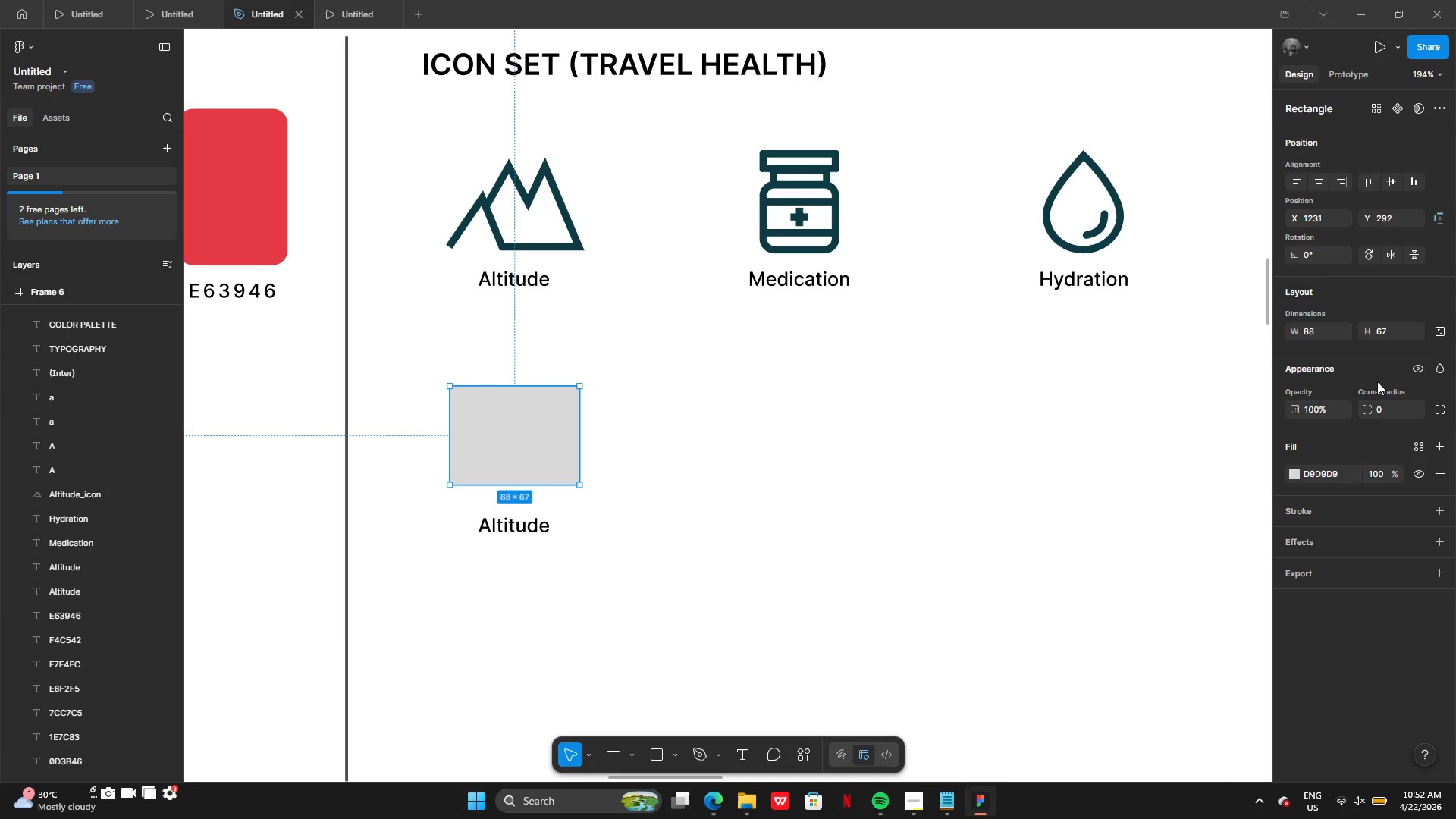 
double_click([811, 168])
 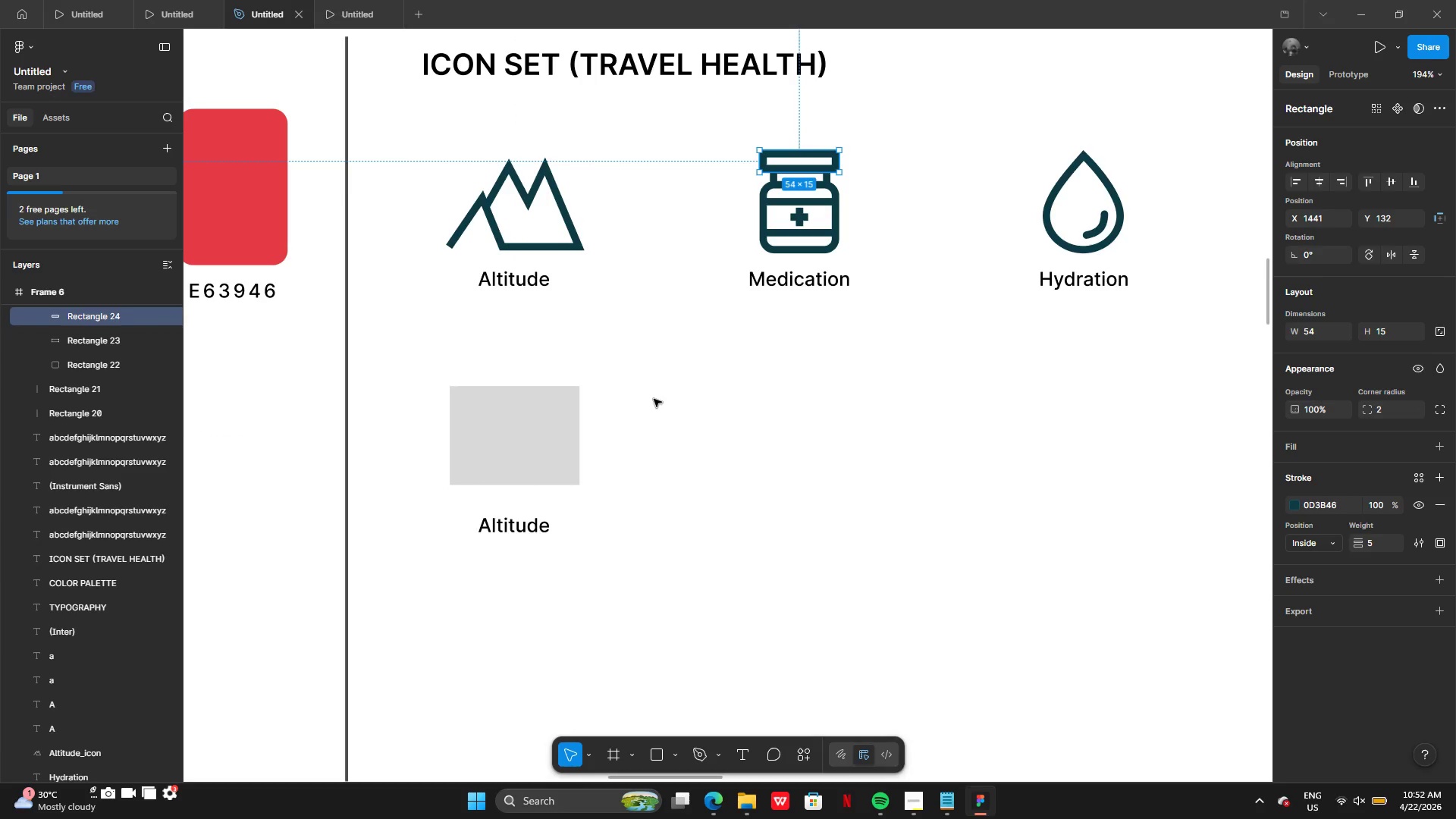 
left_click([545, 450])
 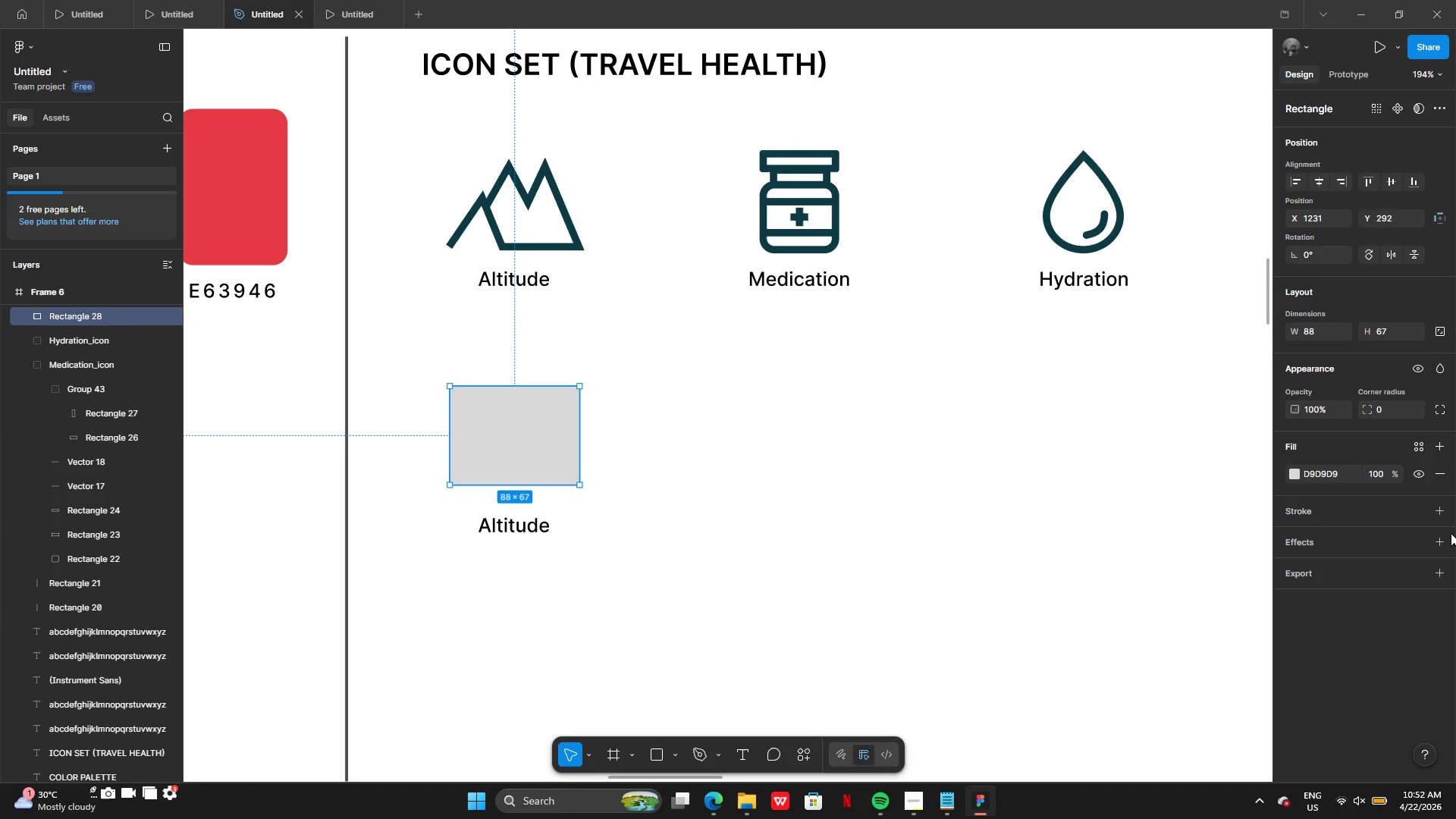 
left_click([1439, 511])
 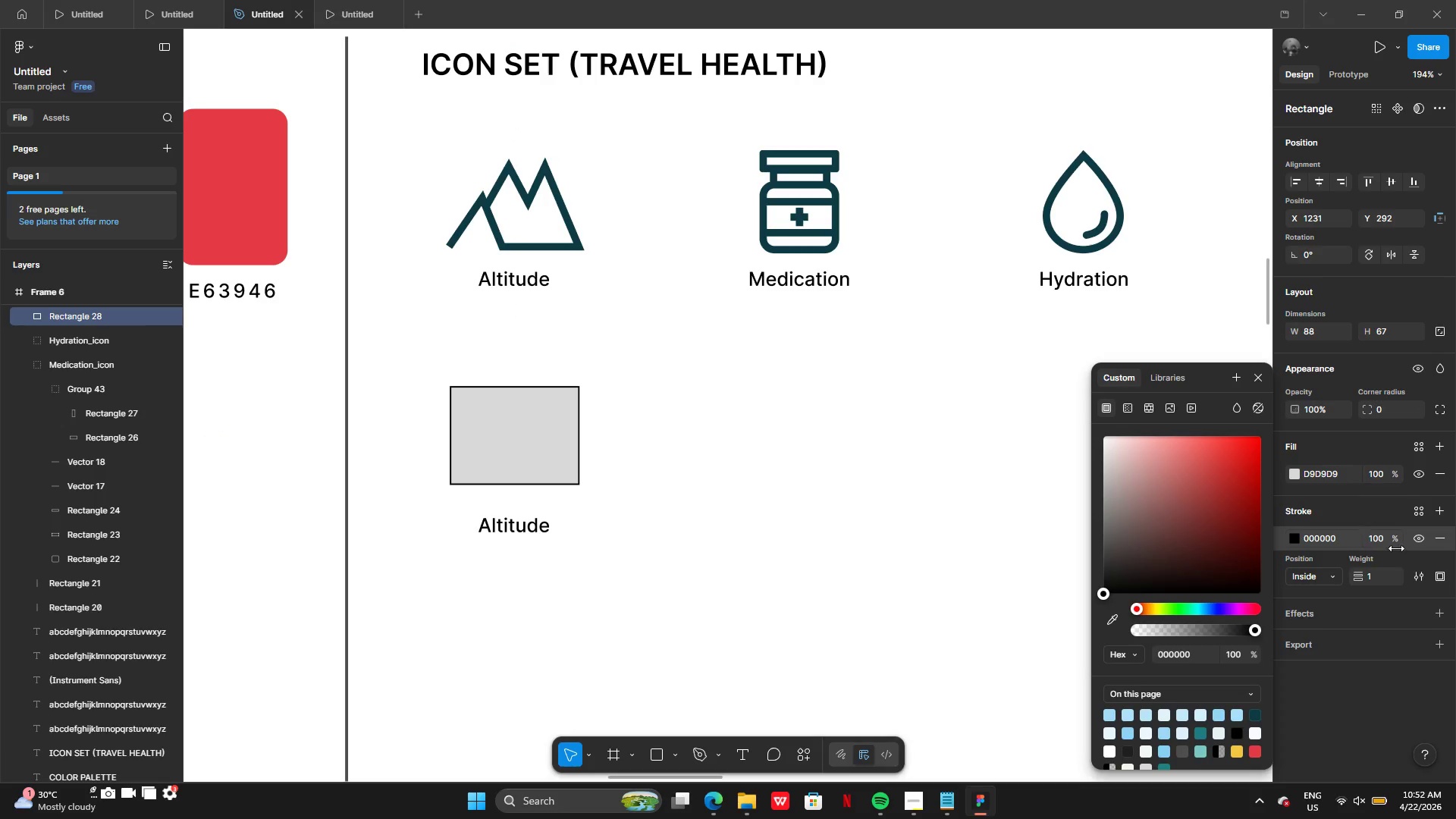 
left_click([1376, 576])
 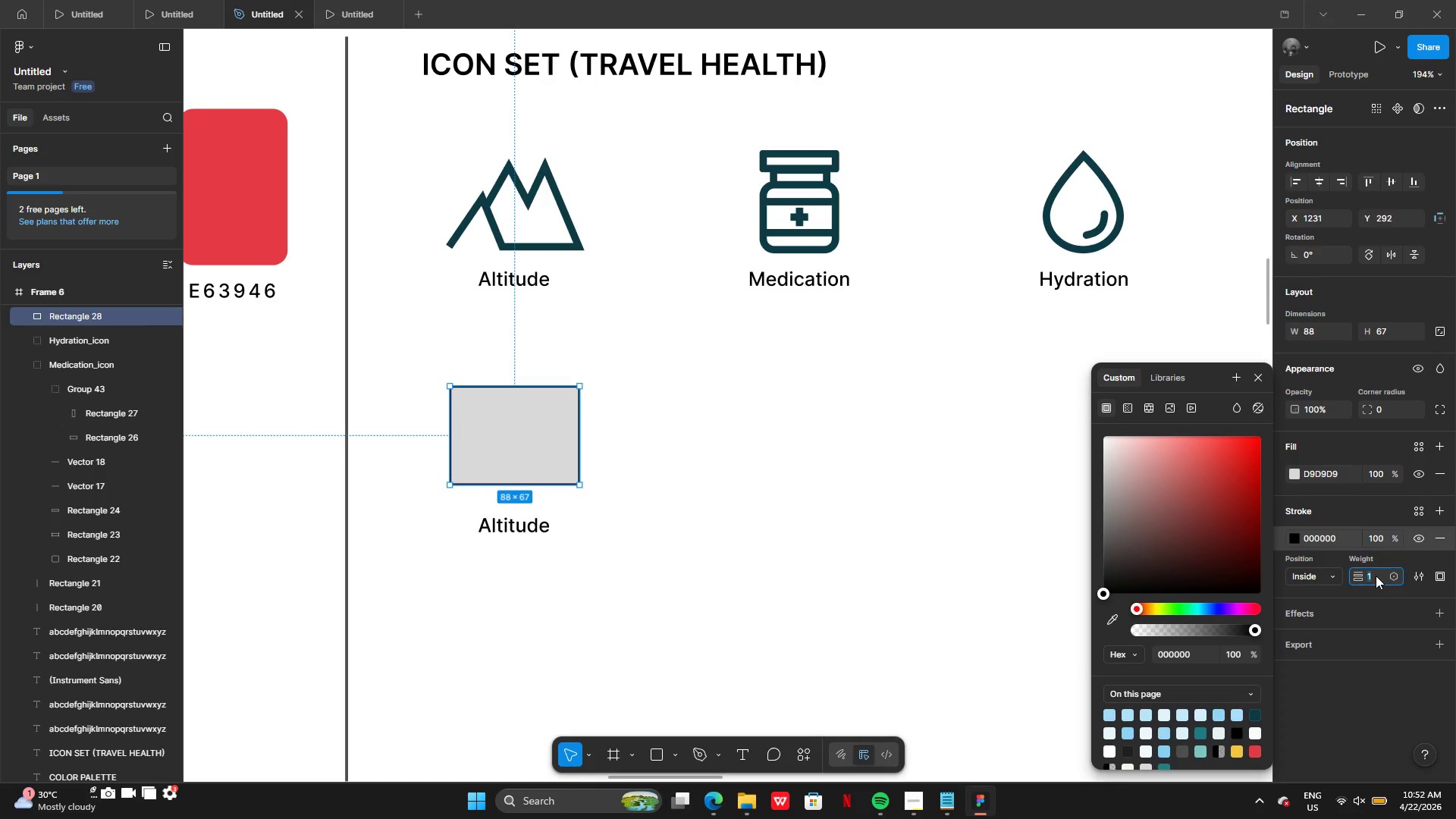 
key(5)
 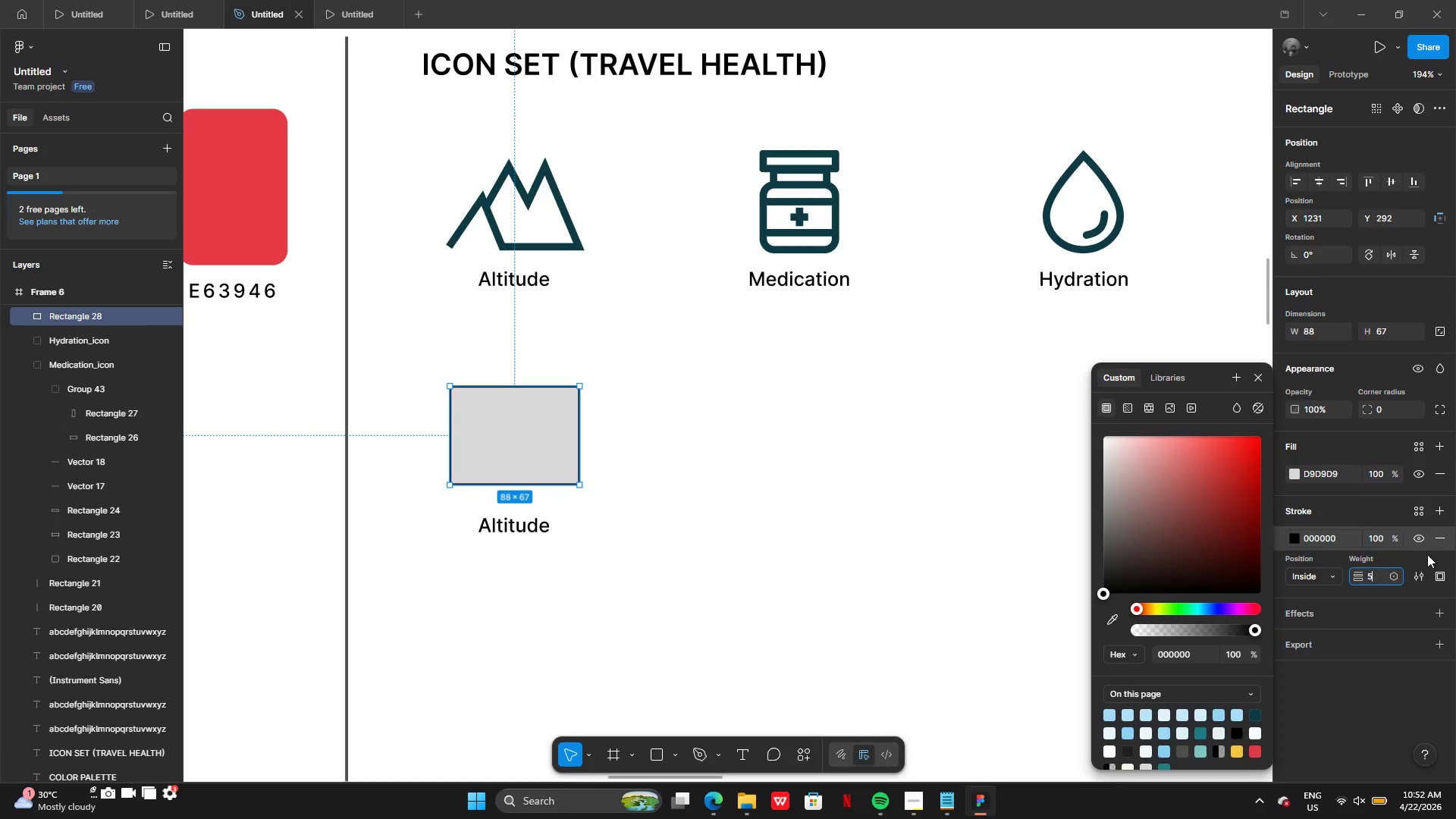 
key(Enter)
 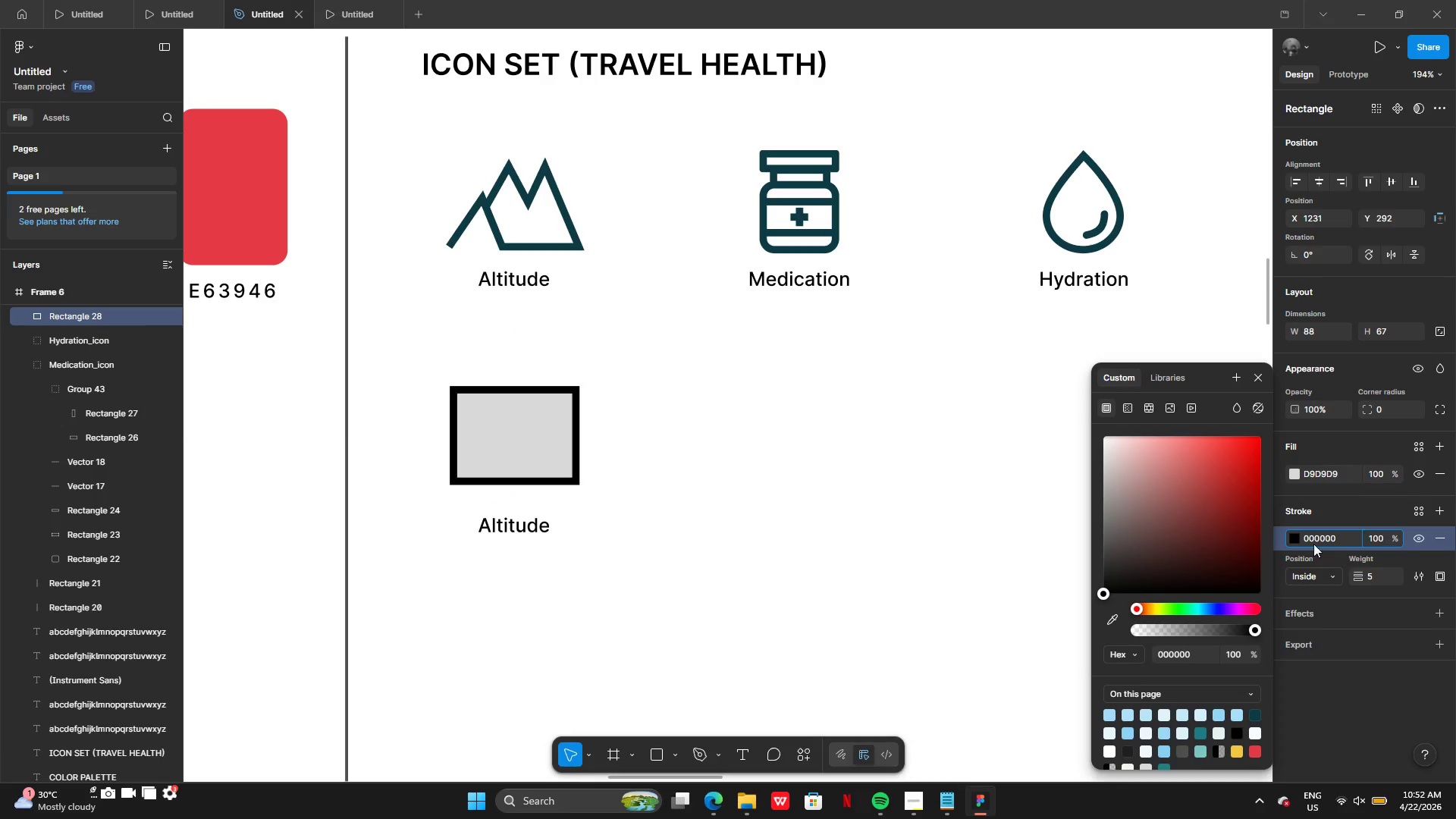 
left_click([1293, 538])
 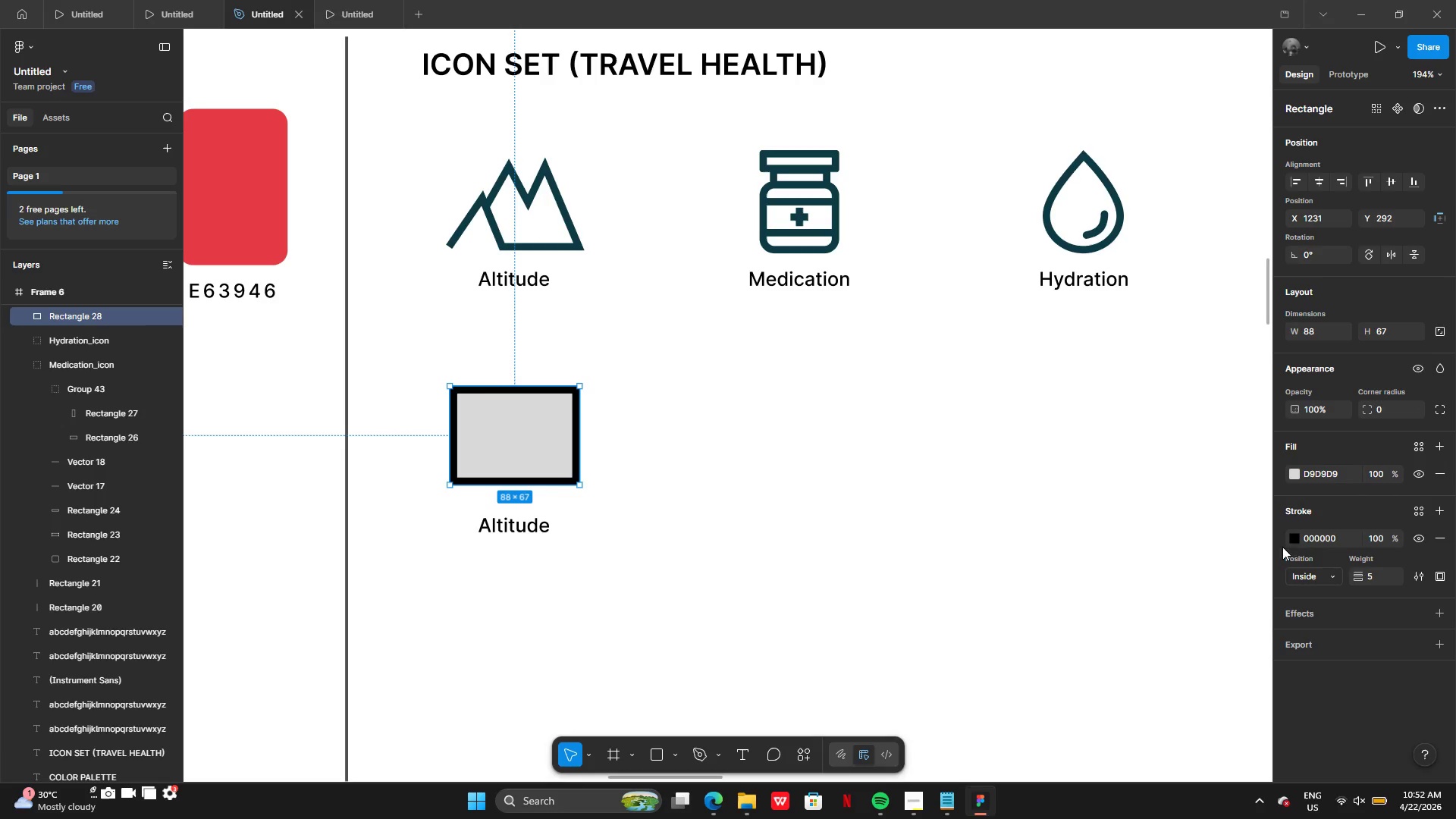 
left_click([1298, 538])
 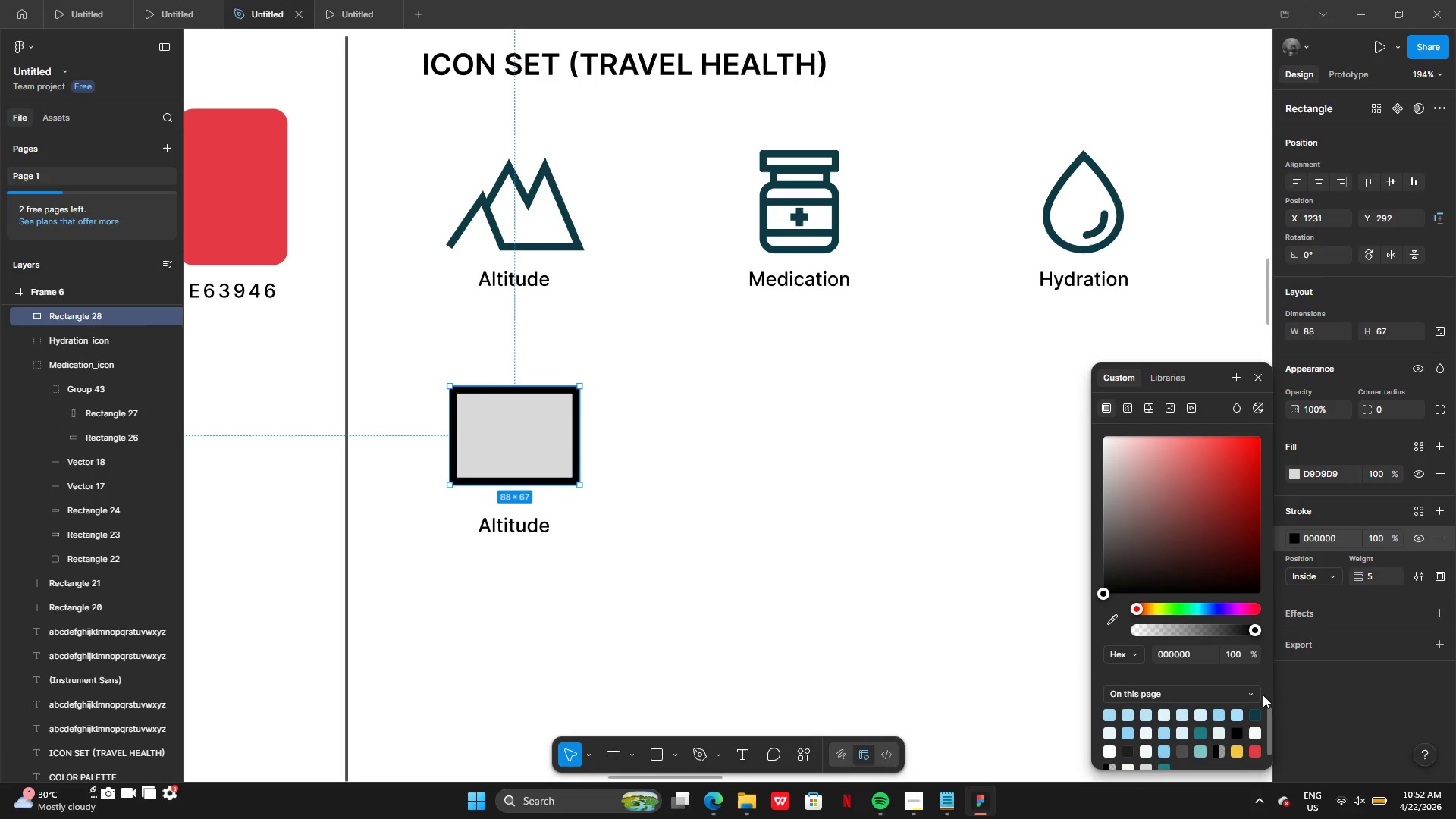 
left_click([1254, 711])
 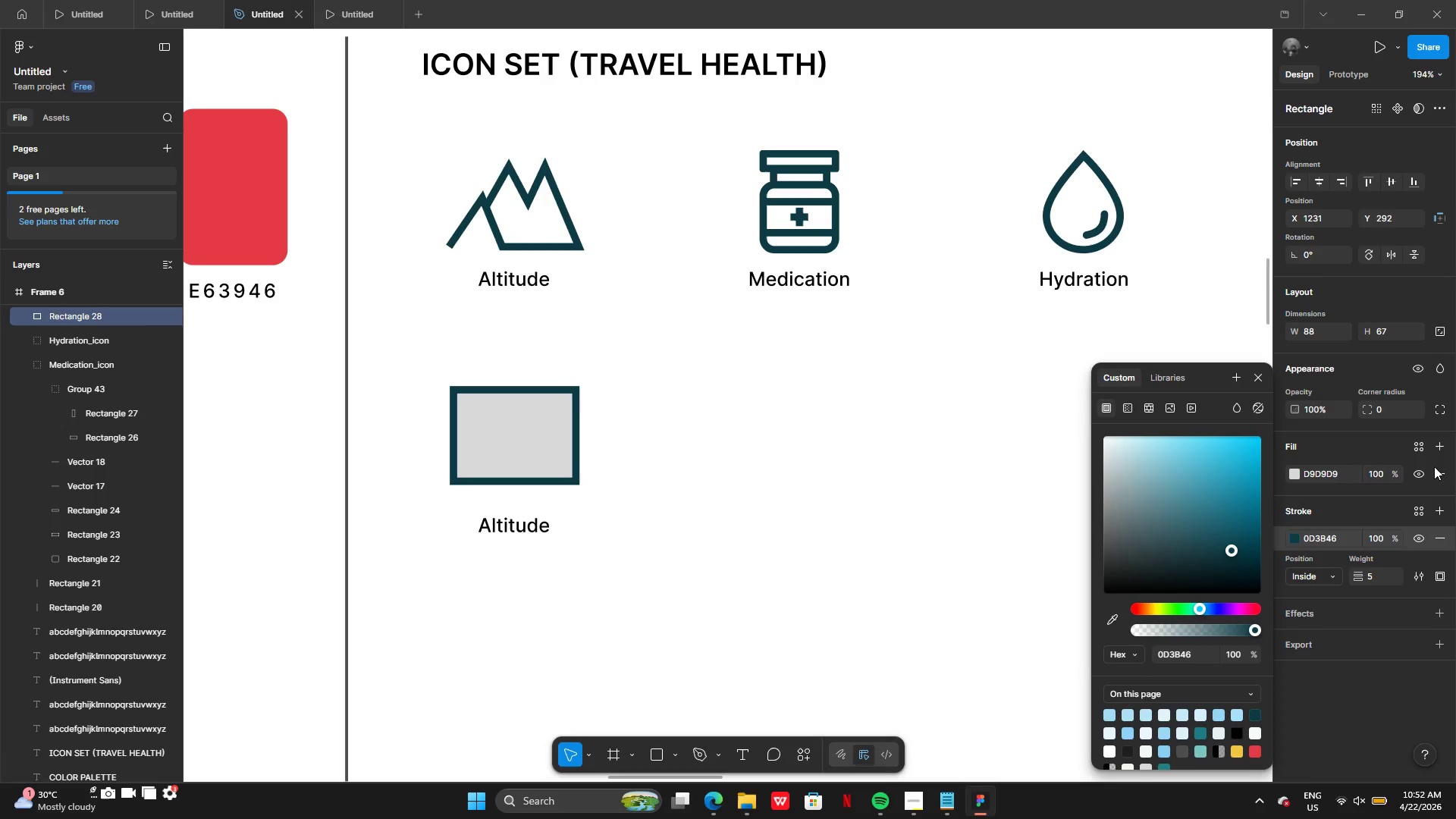 
left_click([1439, 466])
 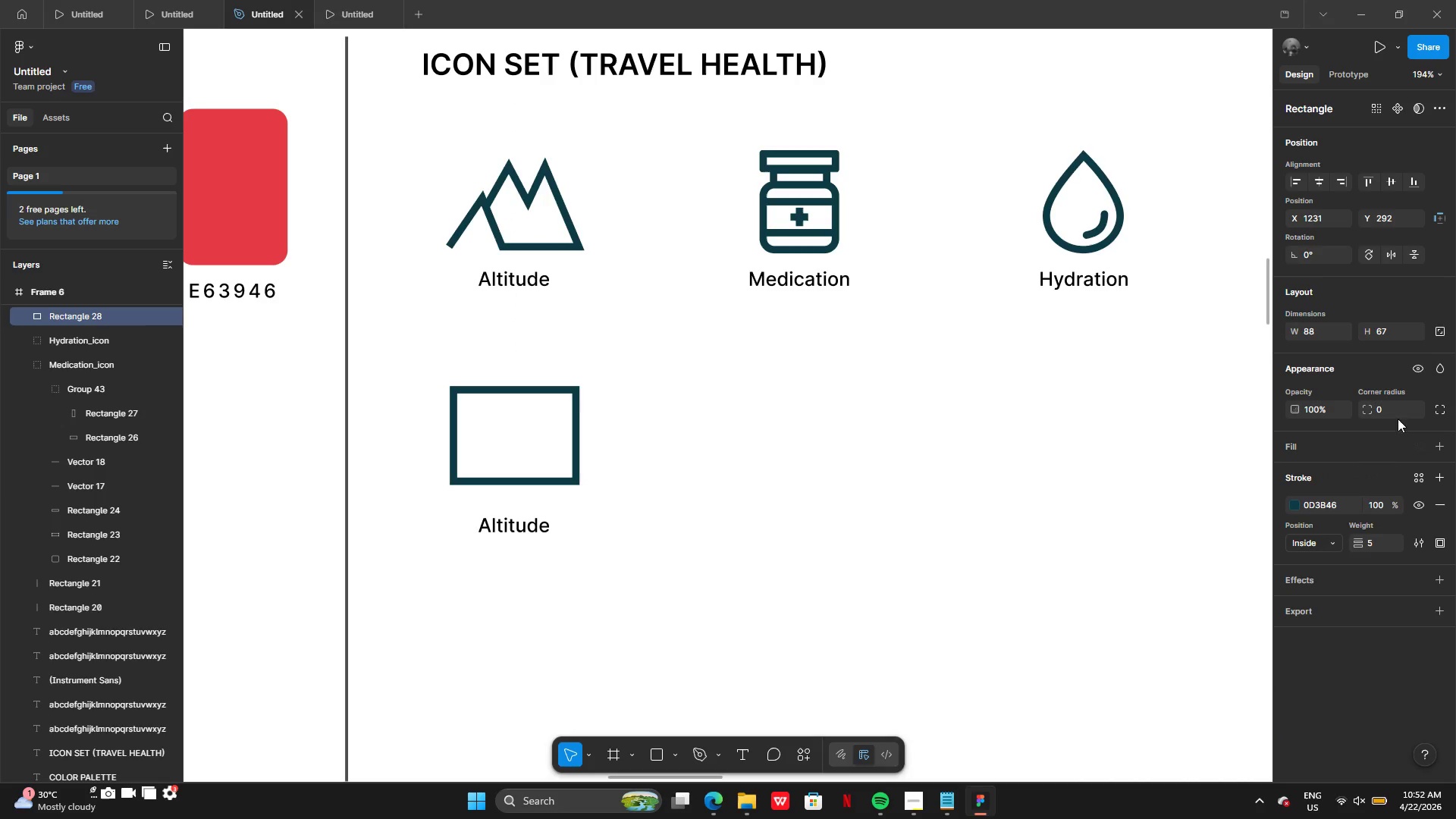 
left_click([1387, 406])
 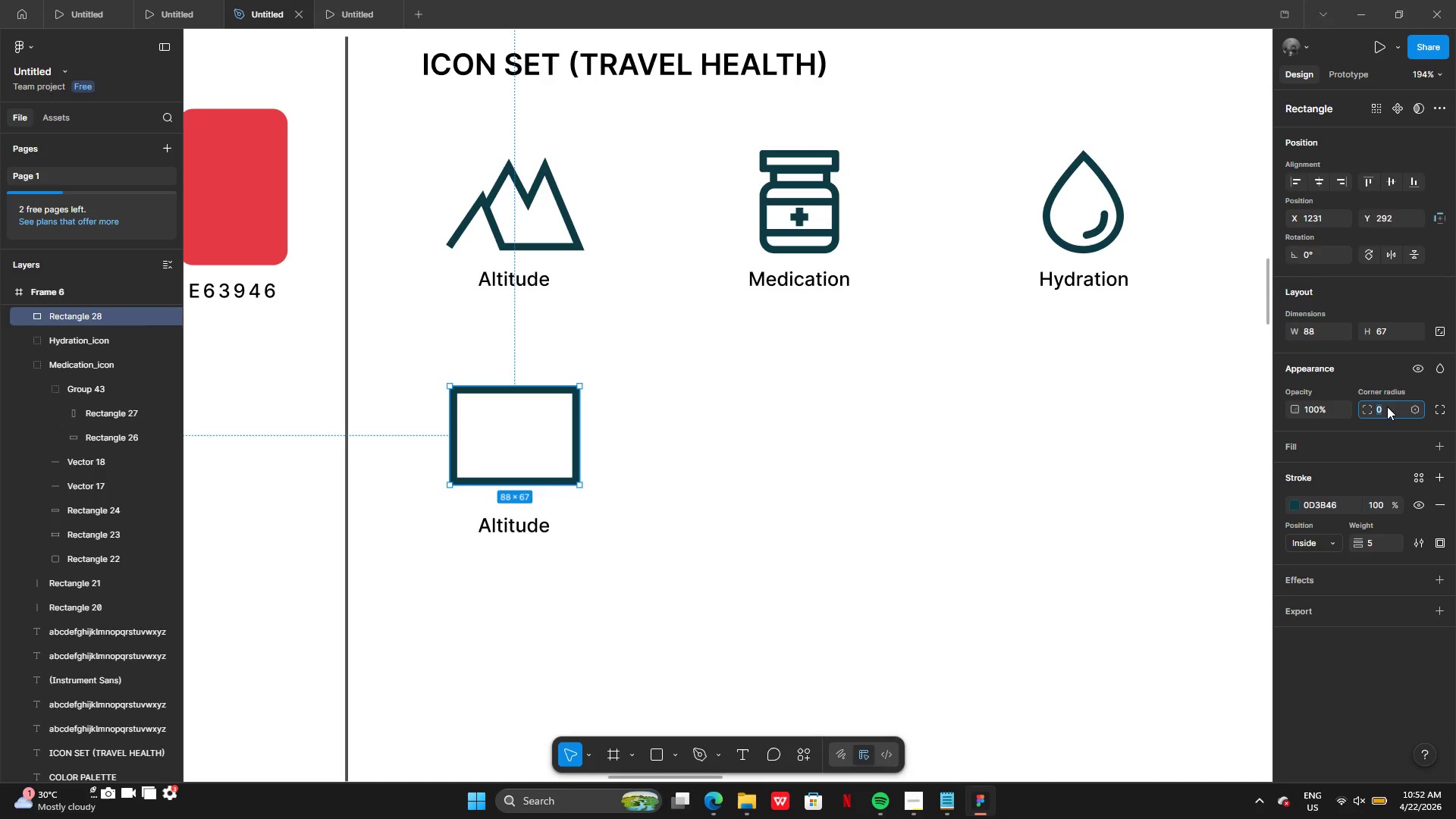 
key(2)
 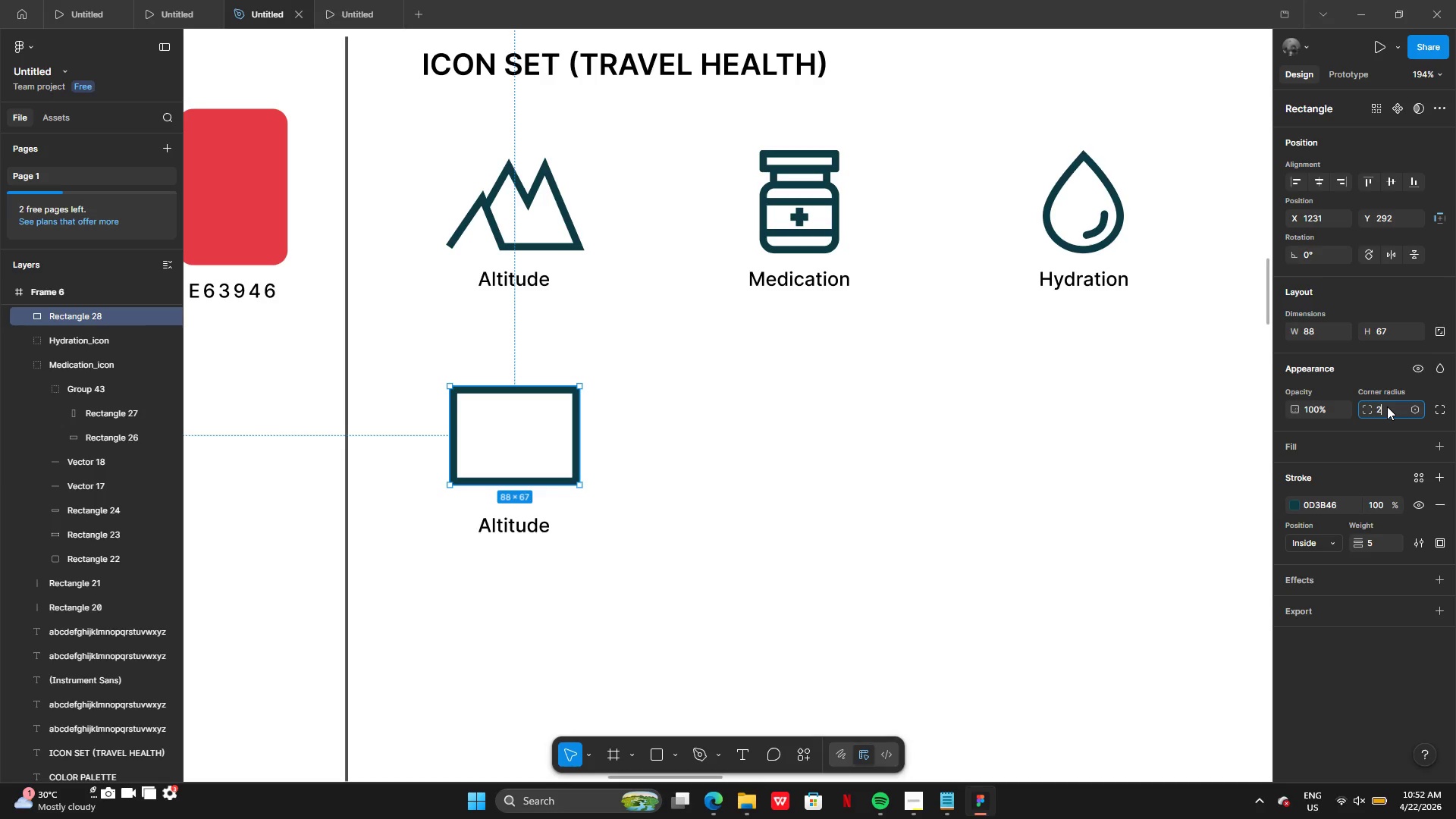 
key(Enter)
 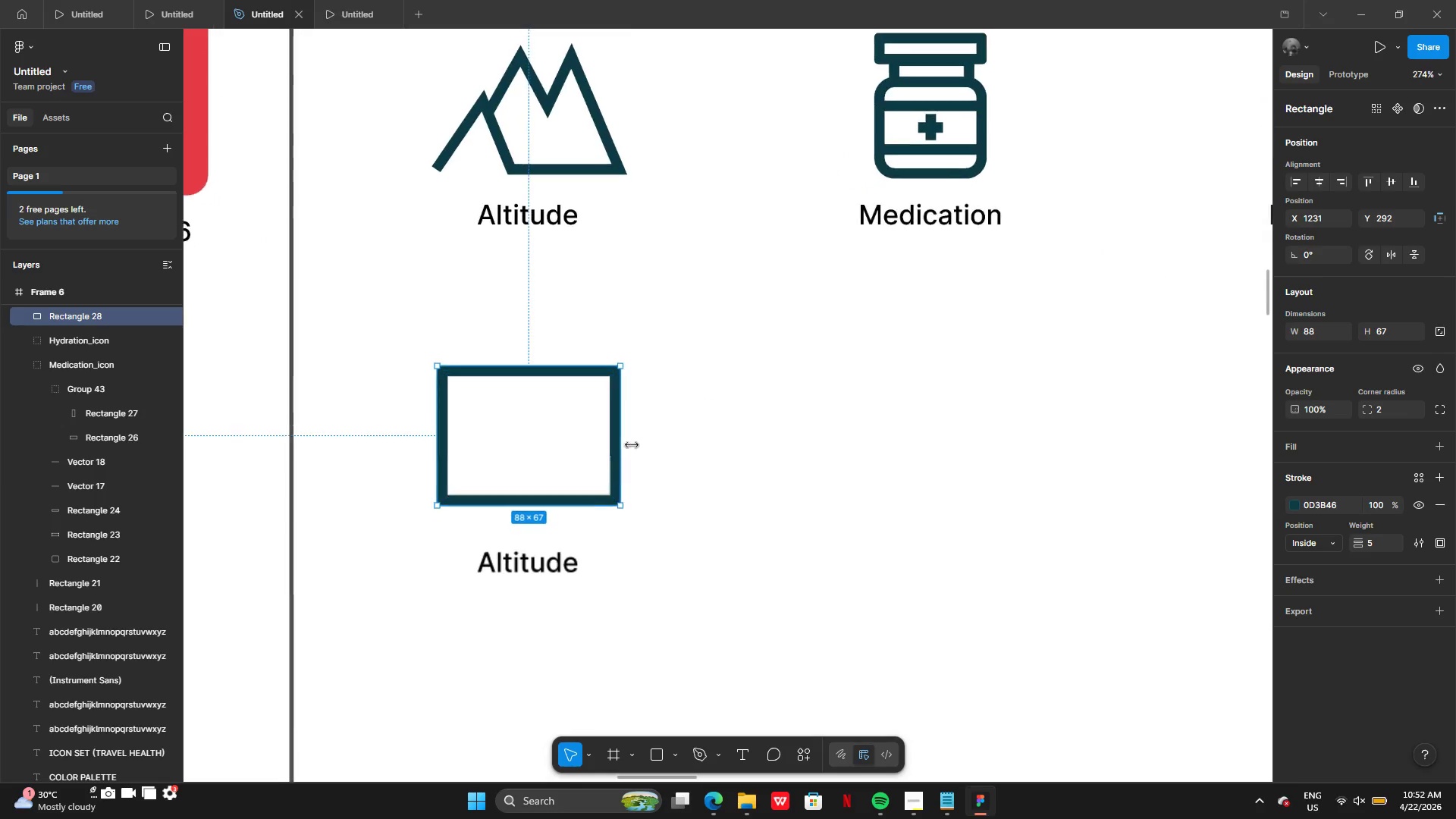 
left_click([690, 441])
 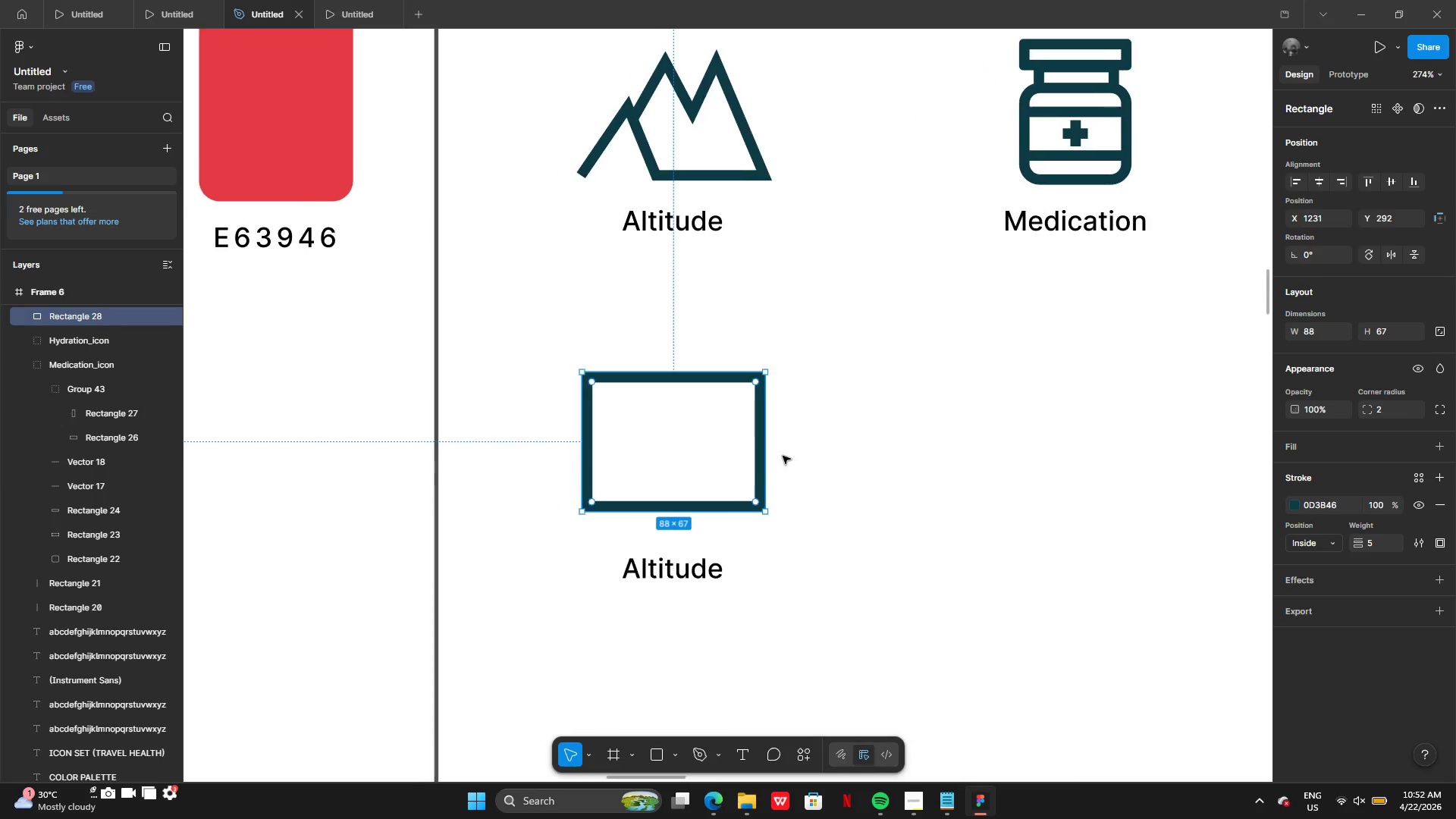 
left_click([800, 459])
 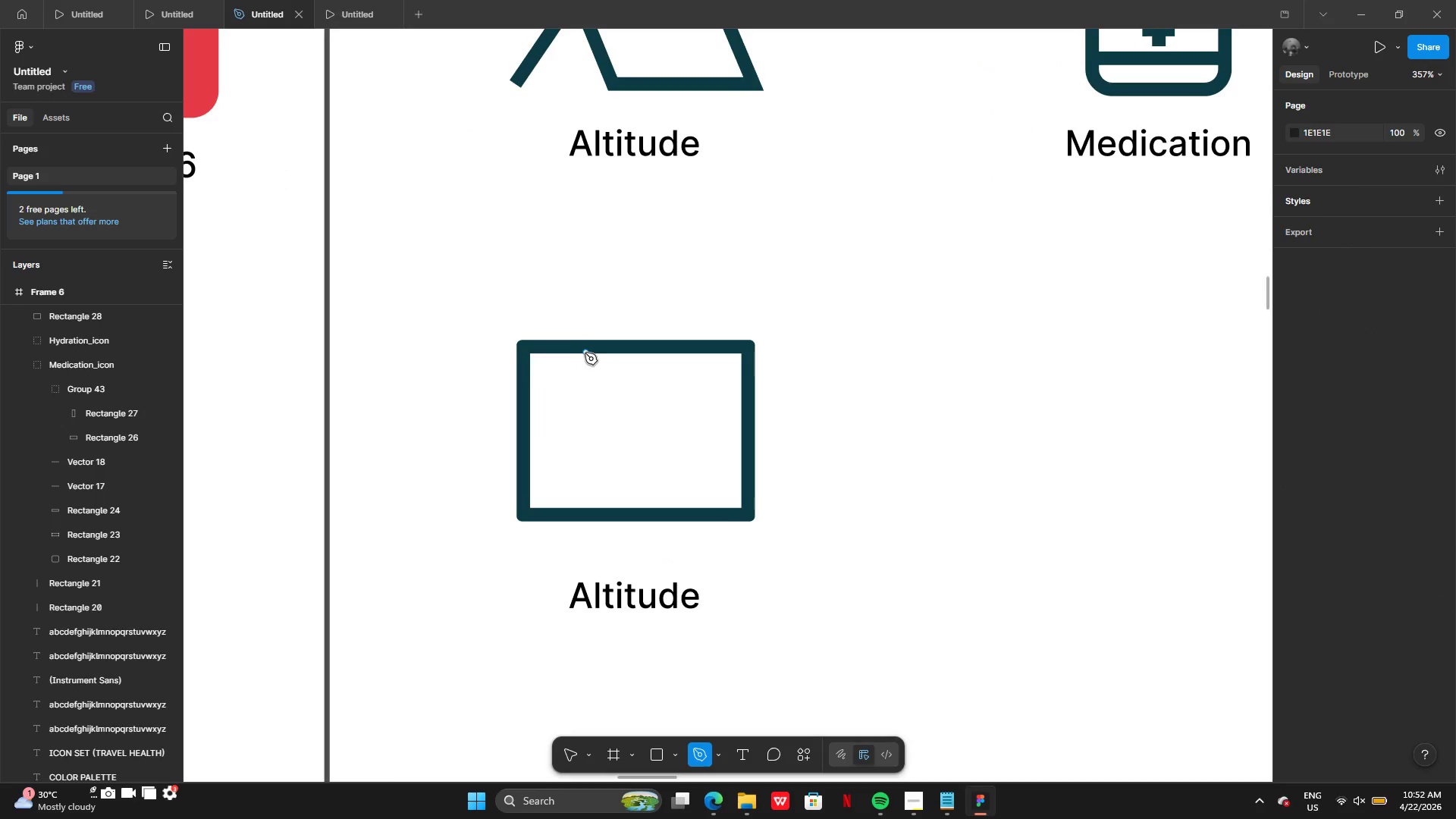 
left_click([568, 351])
 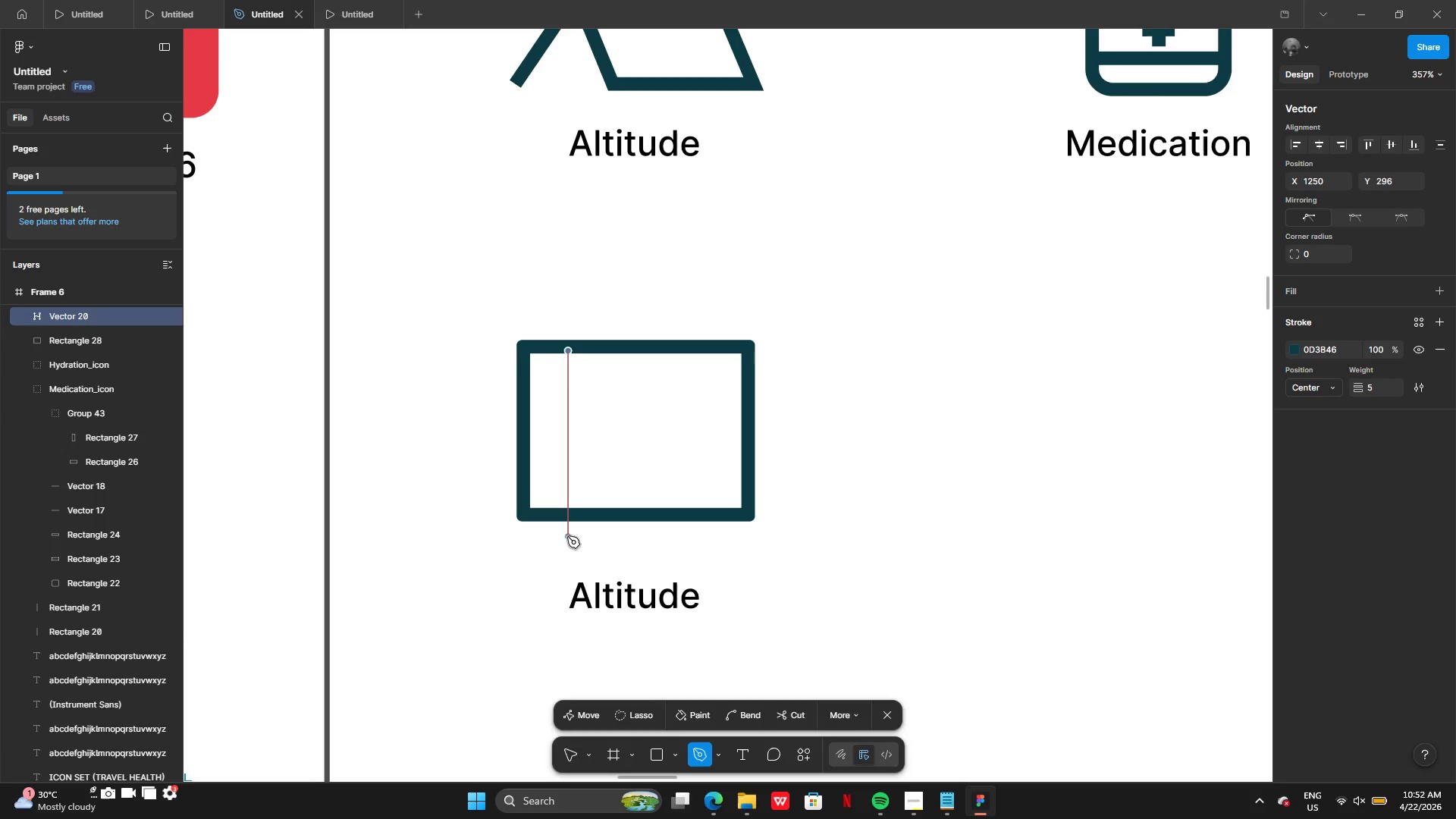 
left_click([567, 536])
 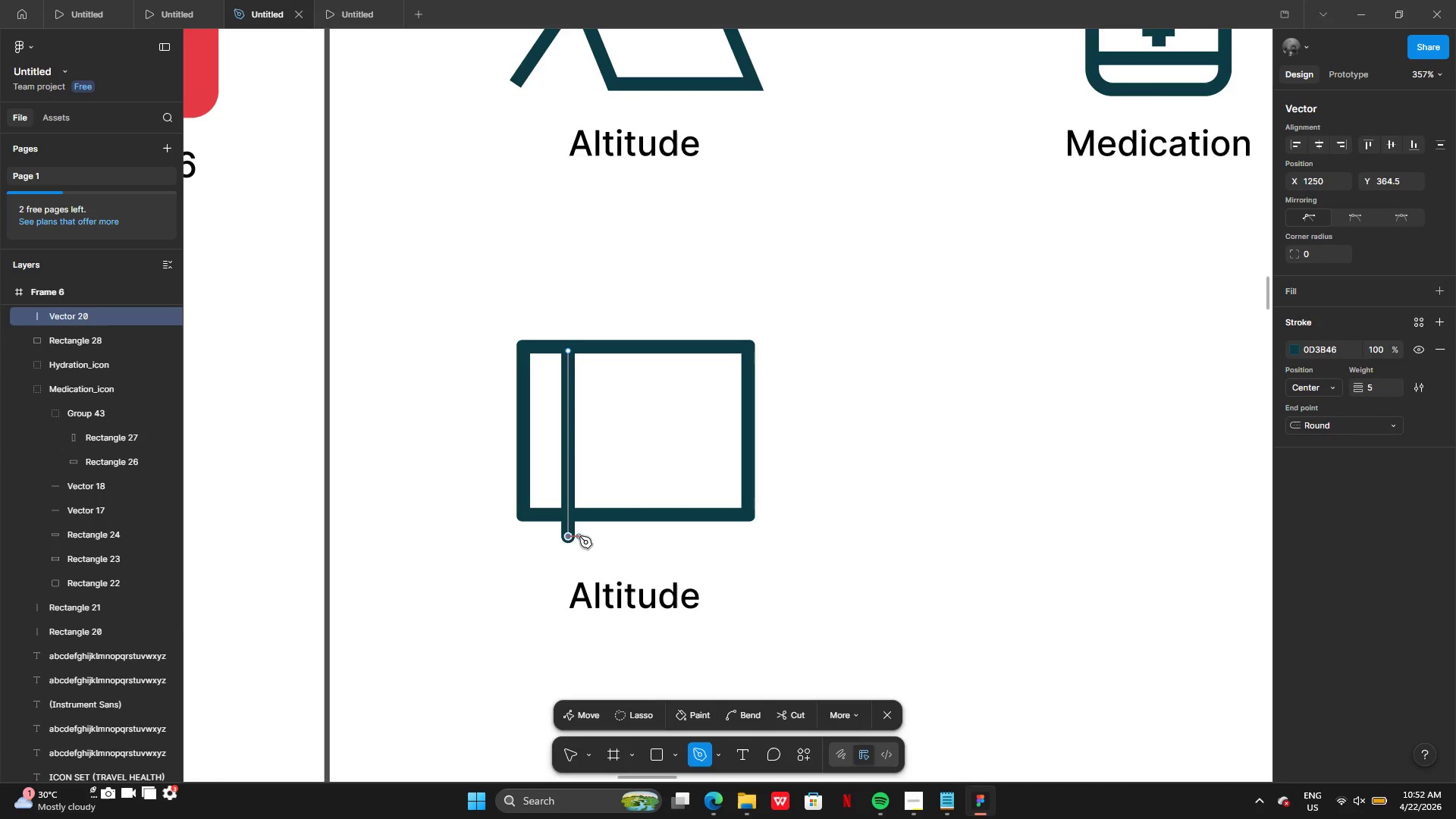 
key(Enter)
 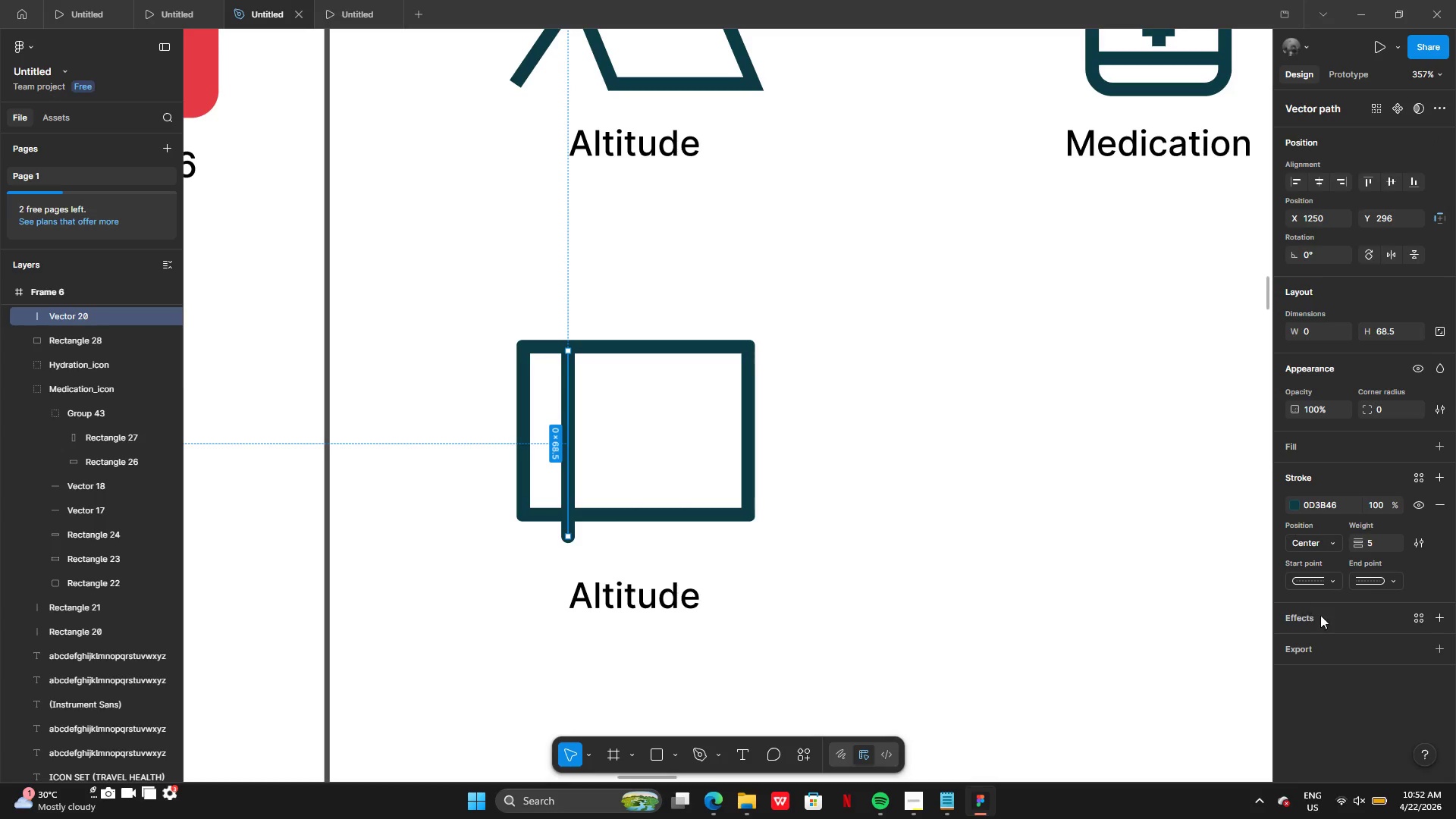 
left_click([1316, 572])
 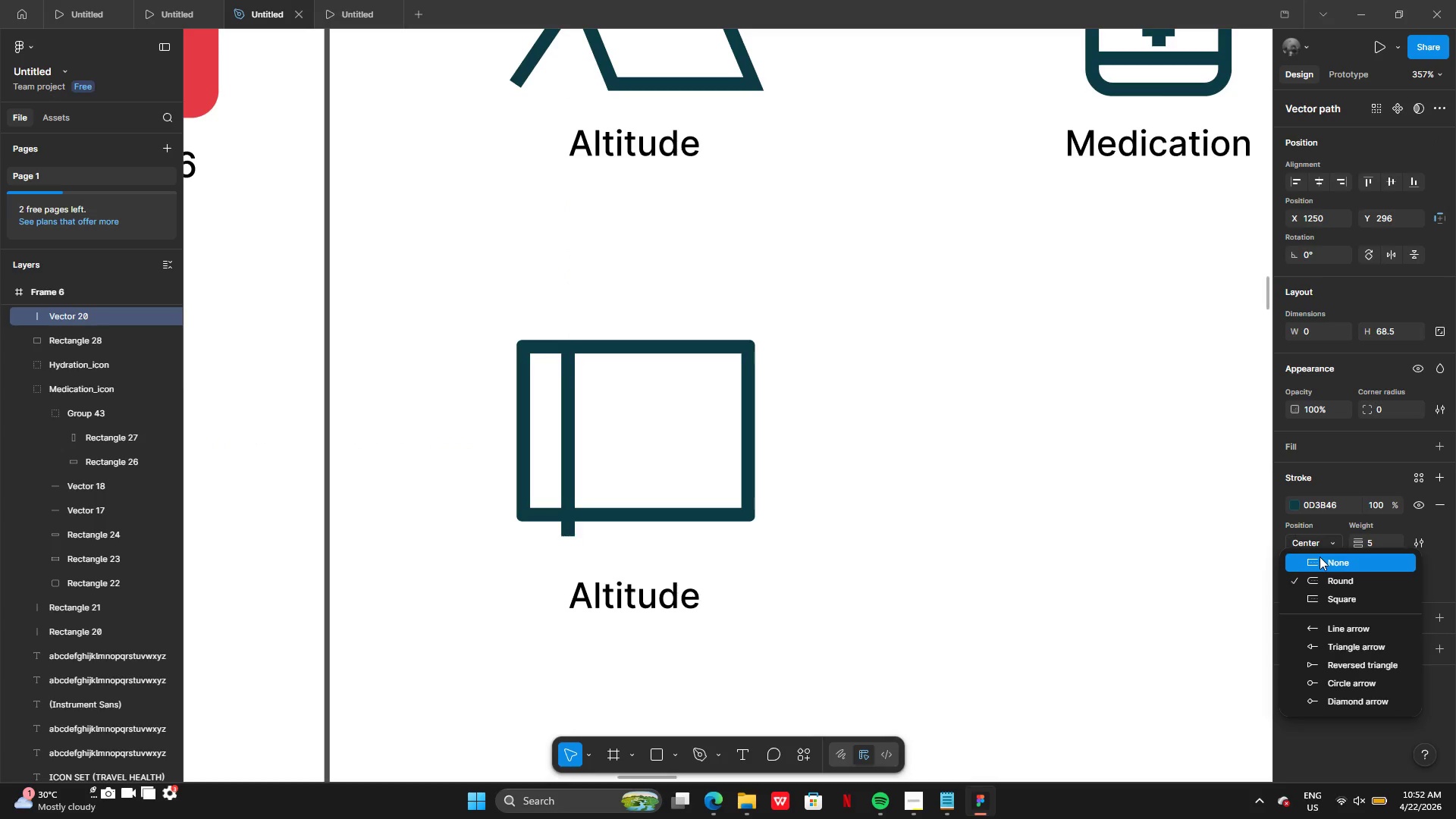 
left_click([1320, 557])
 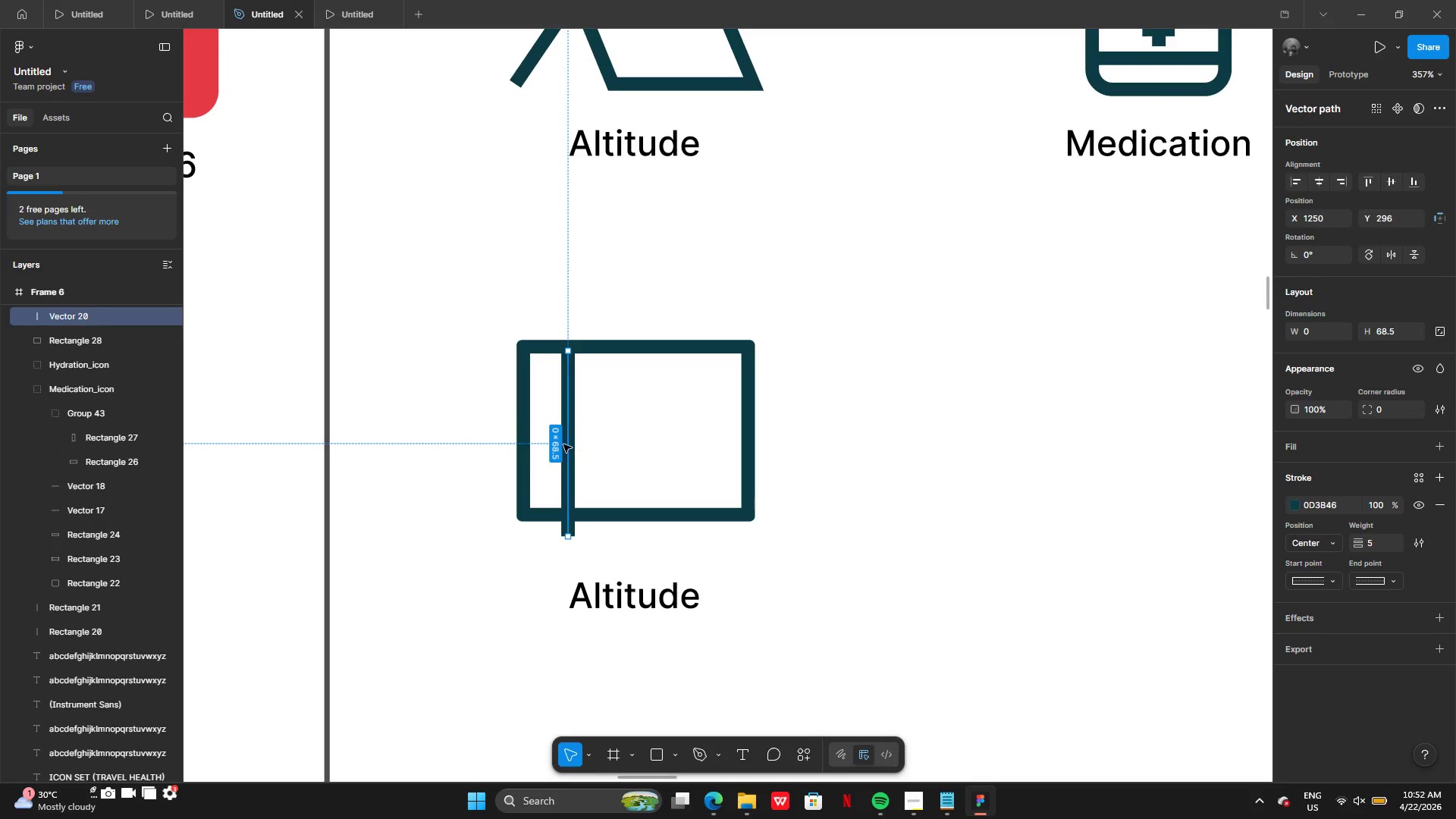 
hold_key(key=AltLeft, duration=0.33)
left_click_drag(start_coordinate=[572, 450], to_coordinate=[650, 450])
 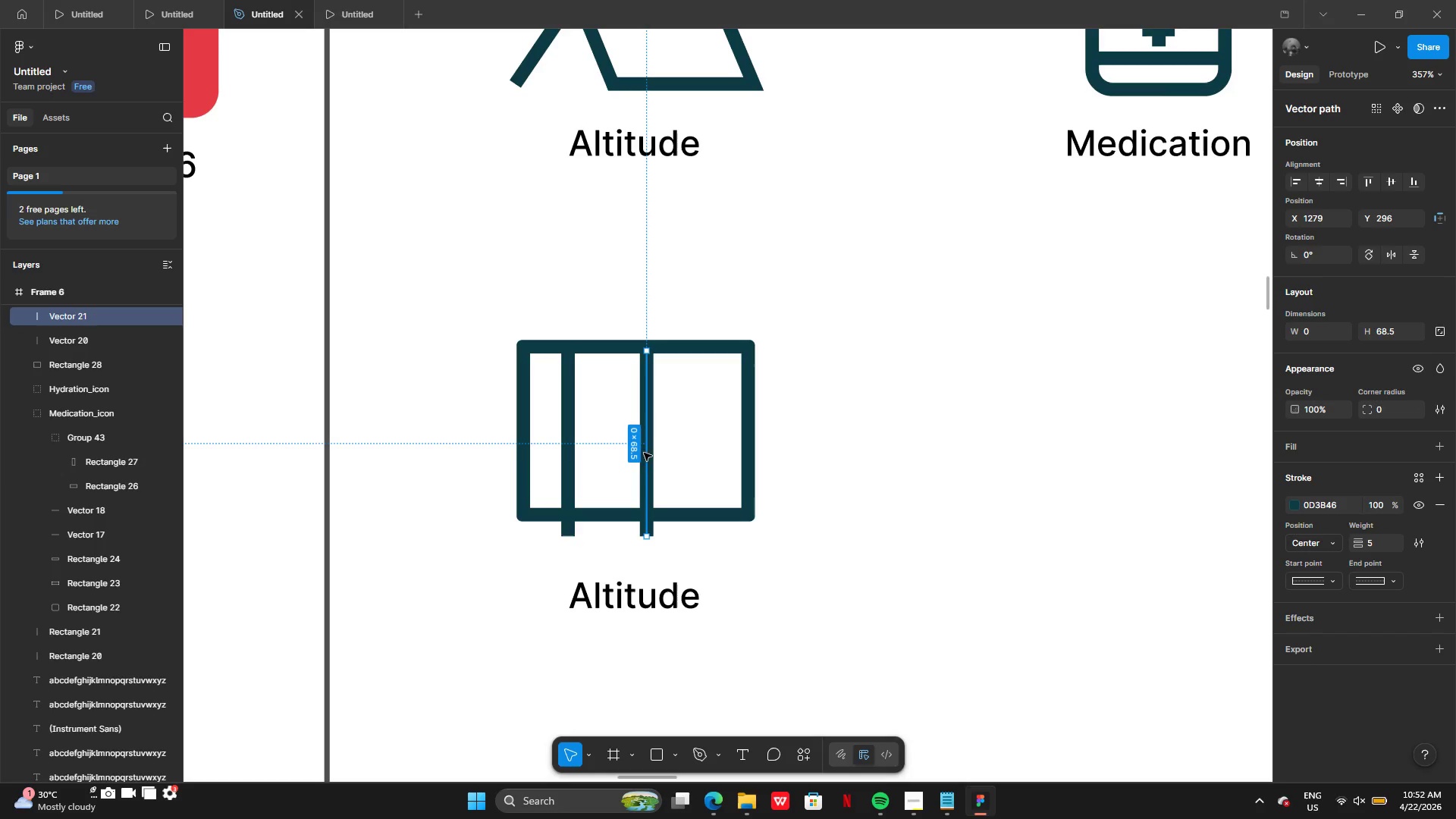 
left_click_drag(start_coordinate=[647, 457], to_coordinate=[708, 457])
 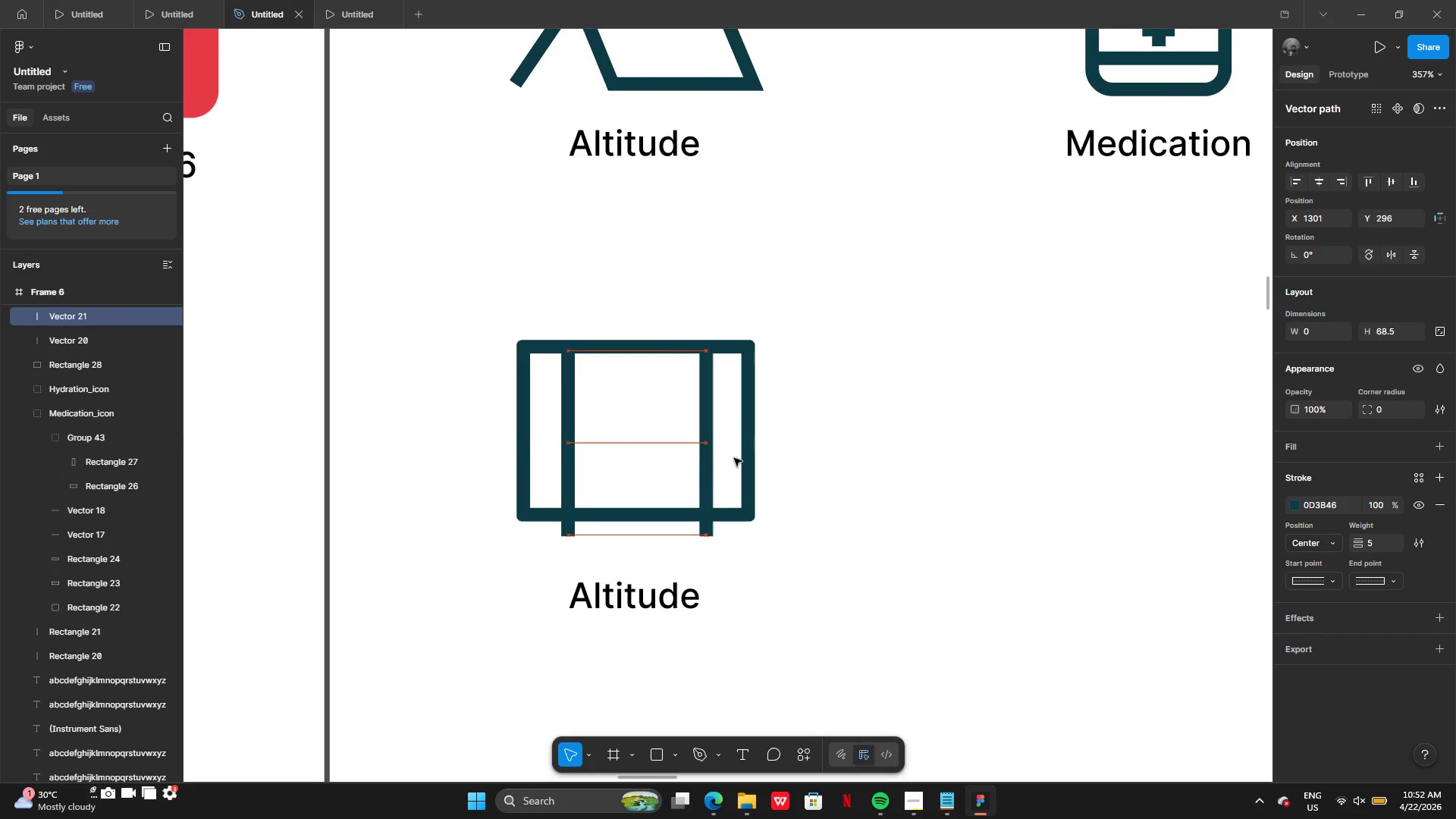 
left_click([808, 425])
 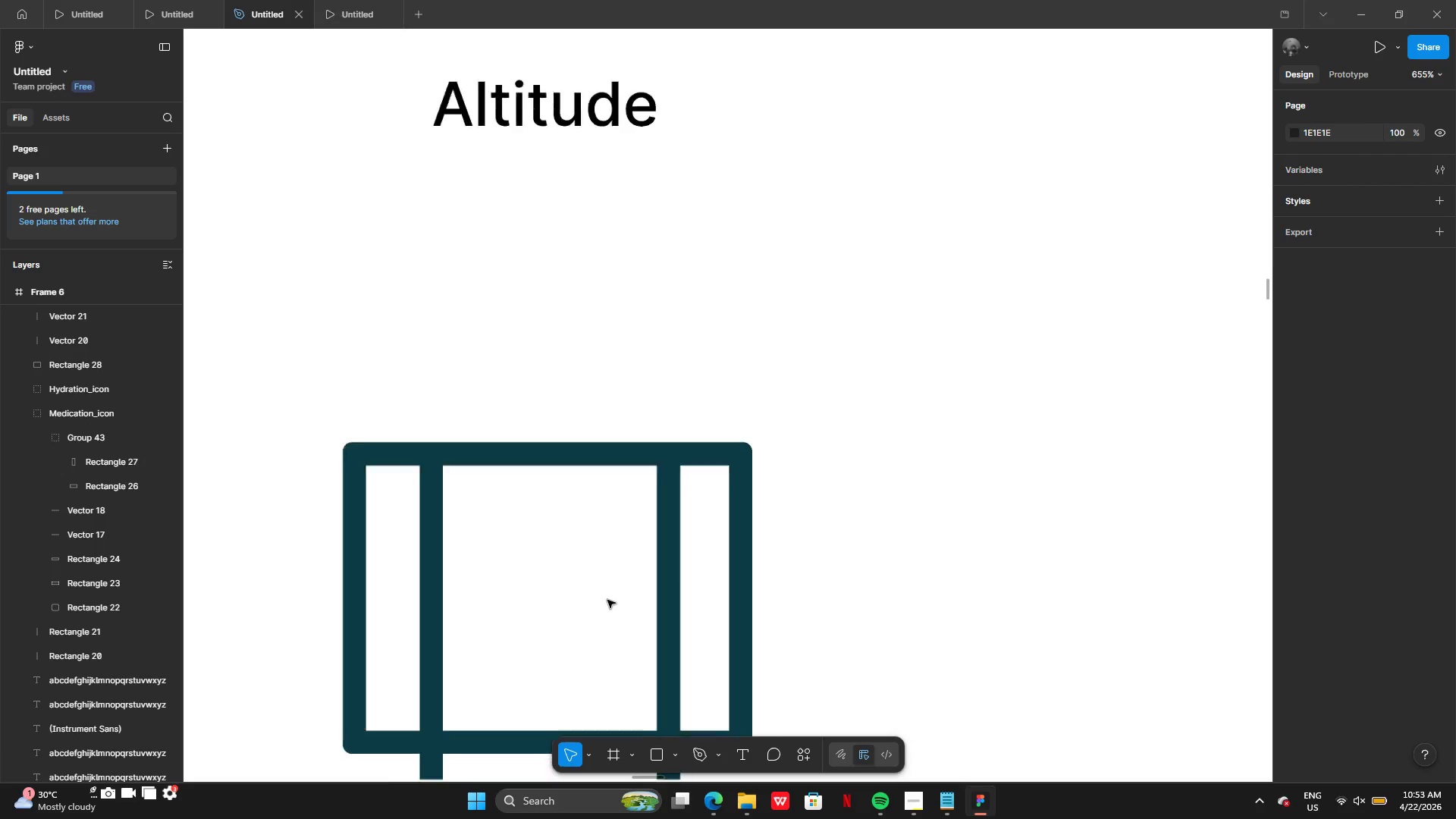 
wait(7.0)
 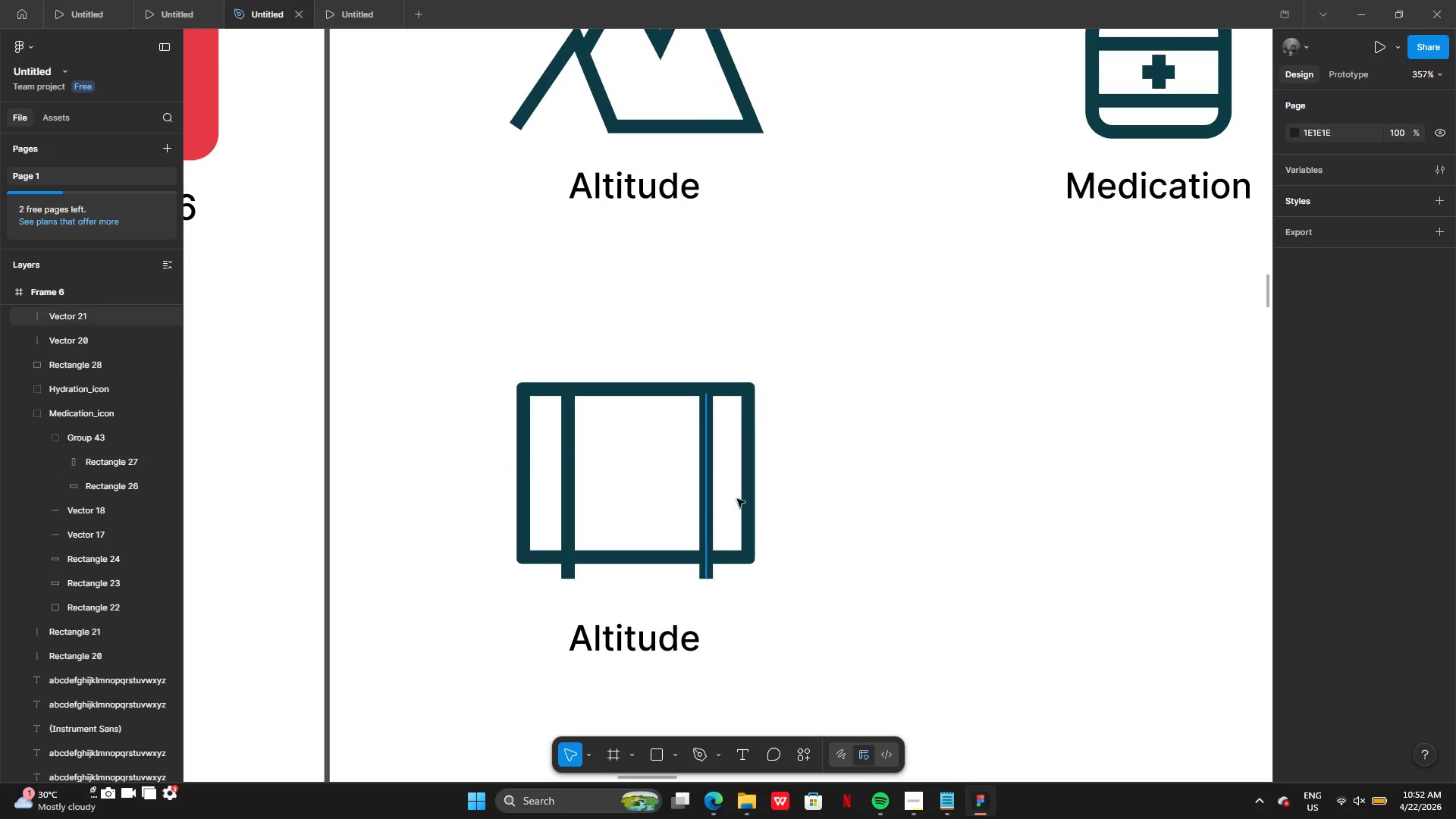 
left_click([653, 748])
 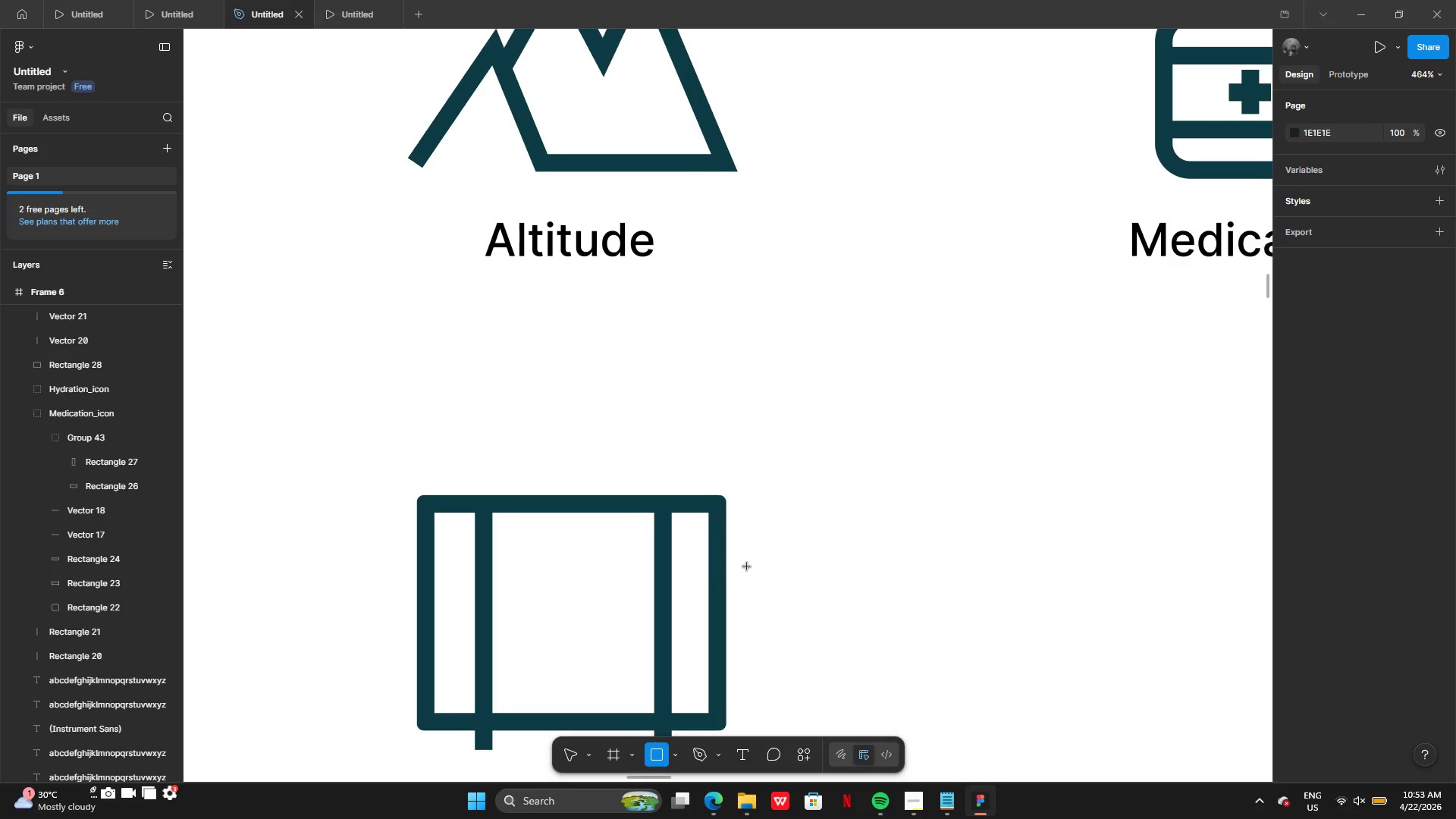 
left_click([580, 747])
 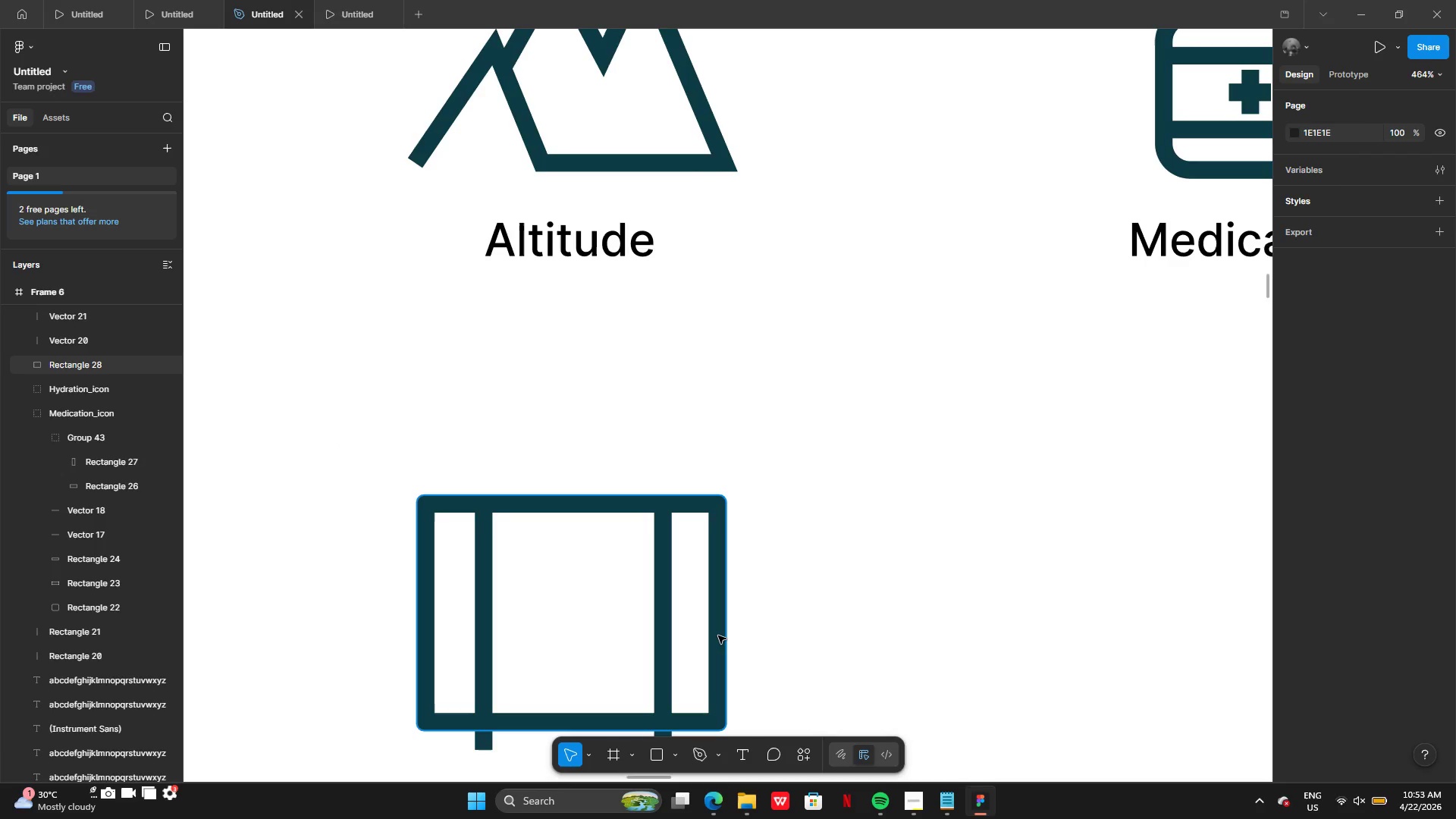 
left_click([718, 635])
 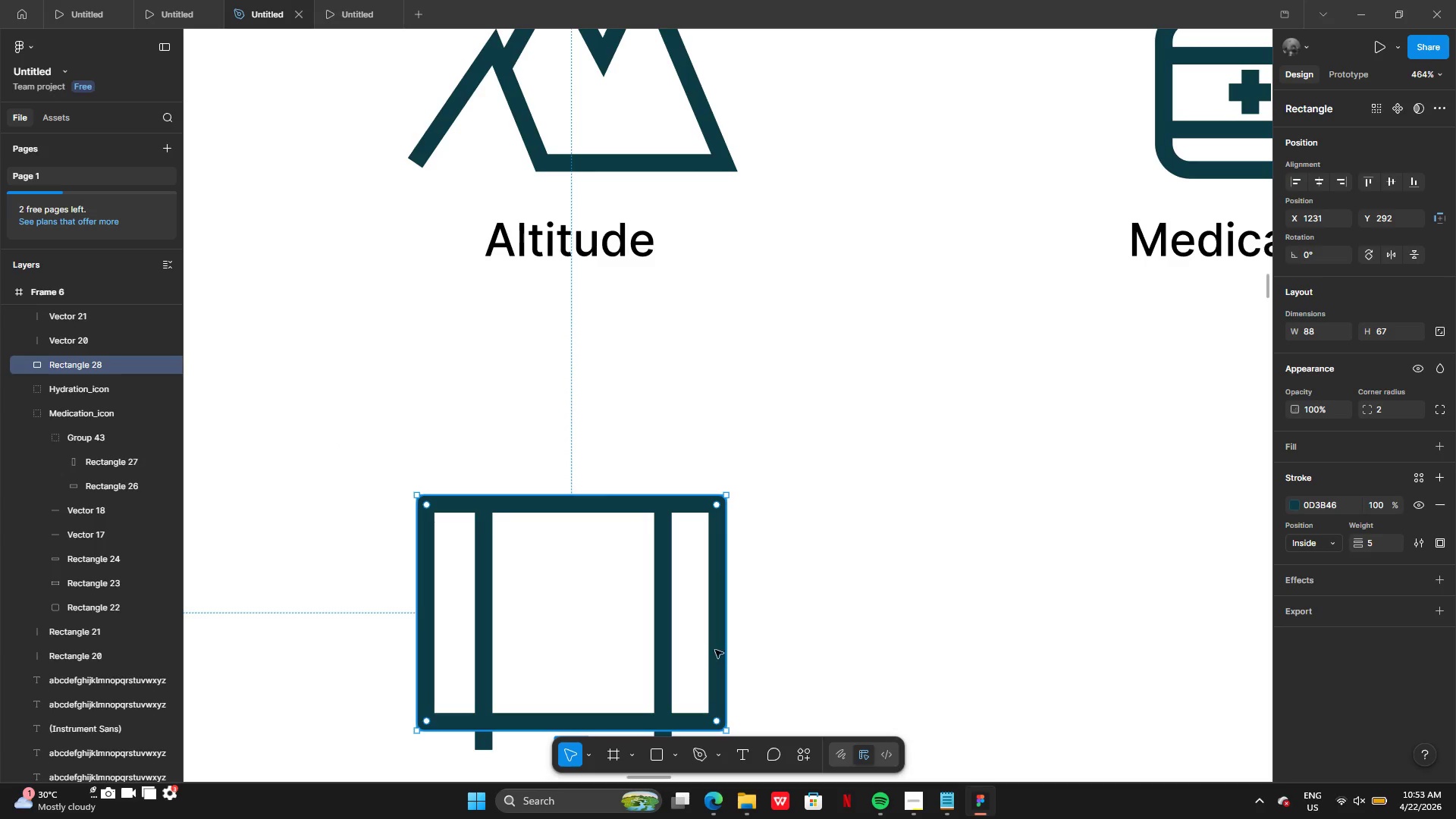 
hold_key(key=AltLeft, duration=0.39)
left_click_drag(start_coordinate=[718, 651], to_coordinate=[718, 416])
 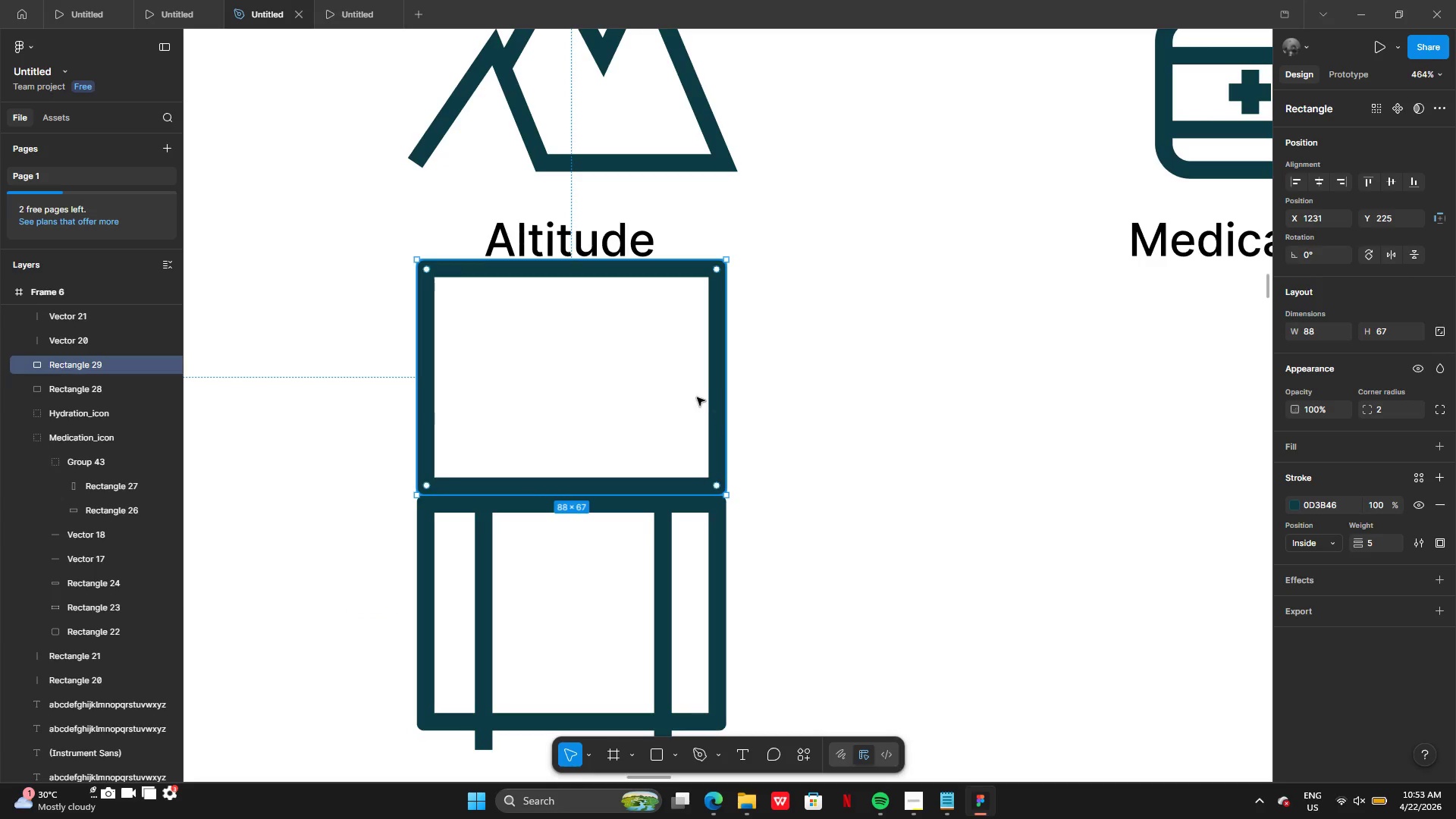 
left_click_drag(start_coordinate=[679, 391], to_coordinate=[679, 409])
 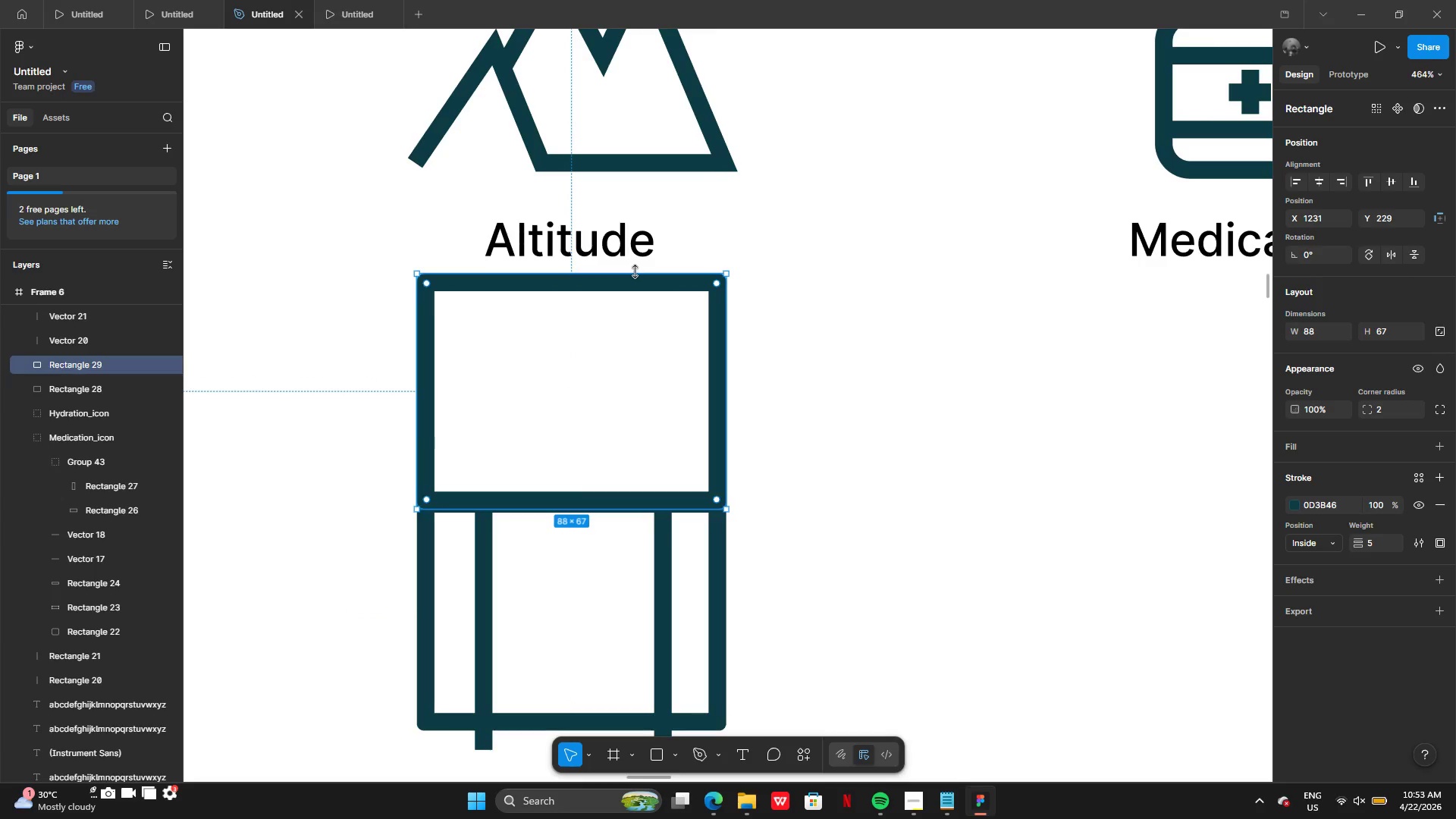 
left_click_drag(start_coordinate=[635, 271], to_coordinate=[617, 397])
 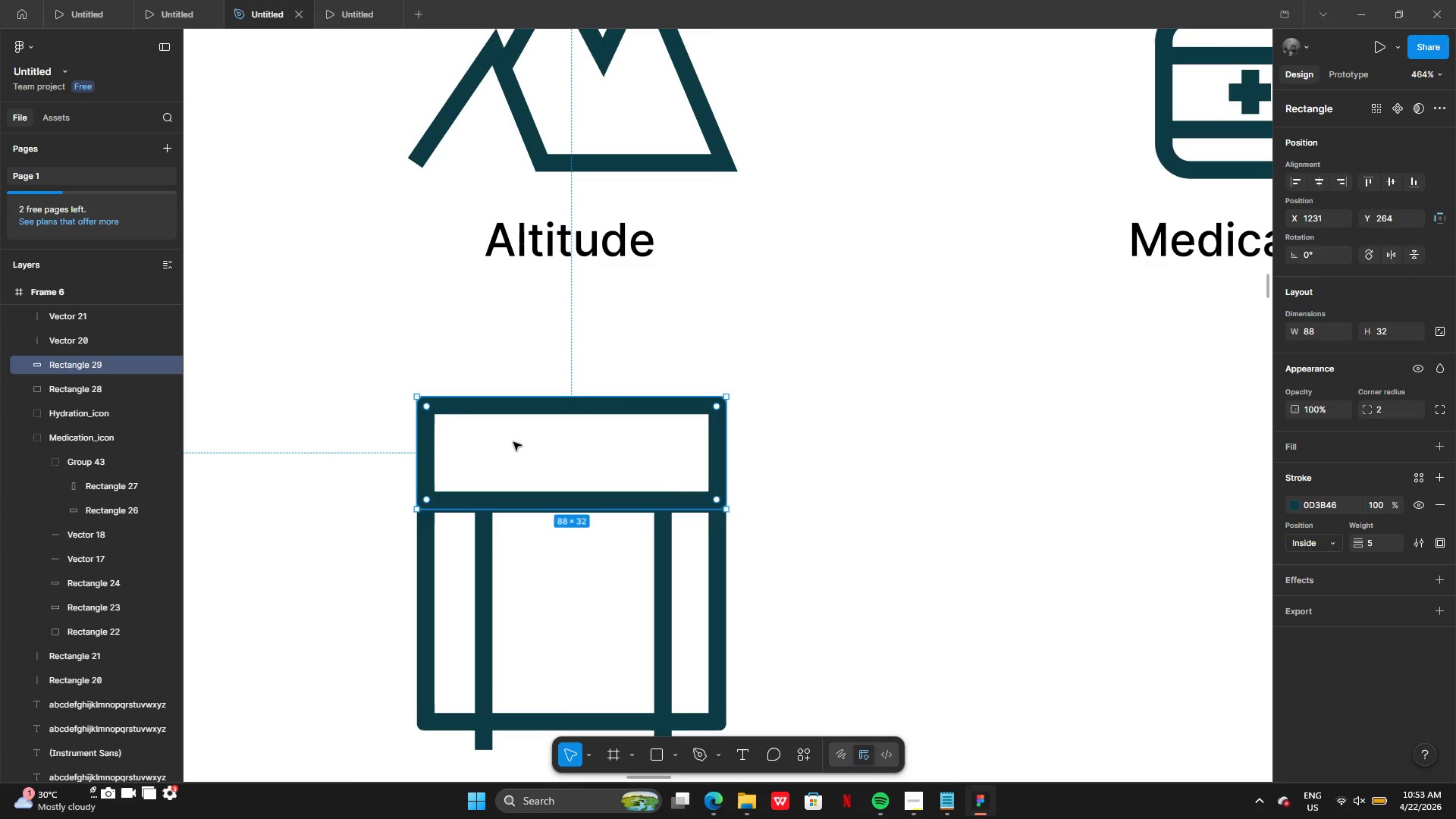 
left_click_drag(start_coordinate=[417, 449], to_coordinate=[492, 453])
 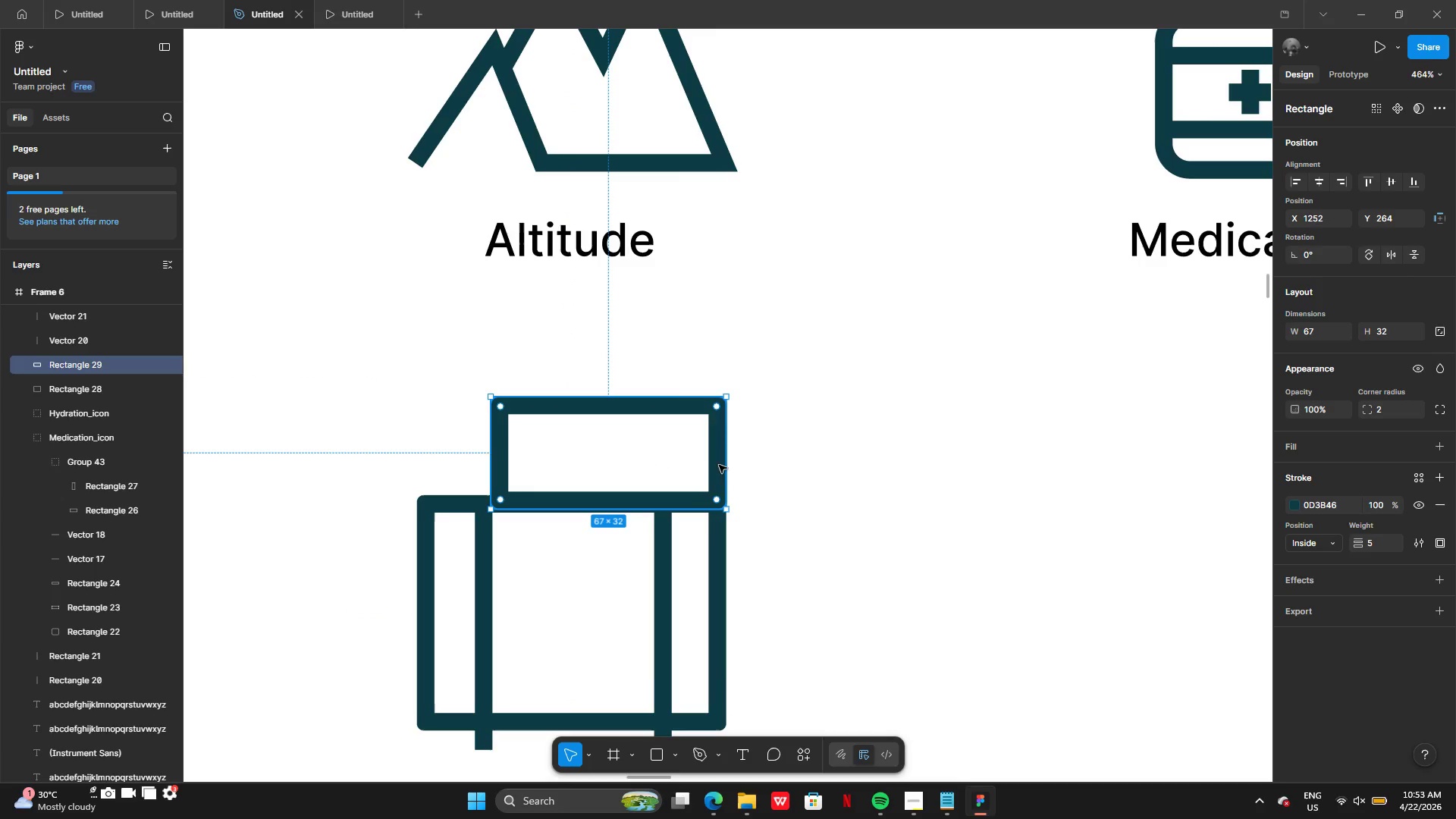 
left_click_drag(start_coordinate=[723, 465], to_coordinate=[631, 457])
 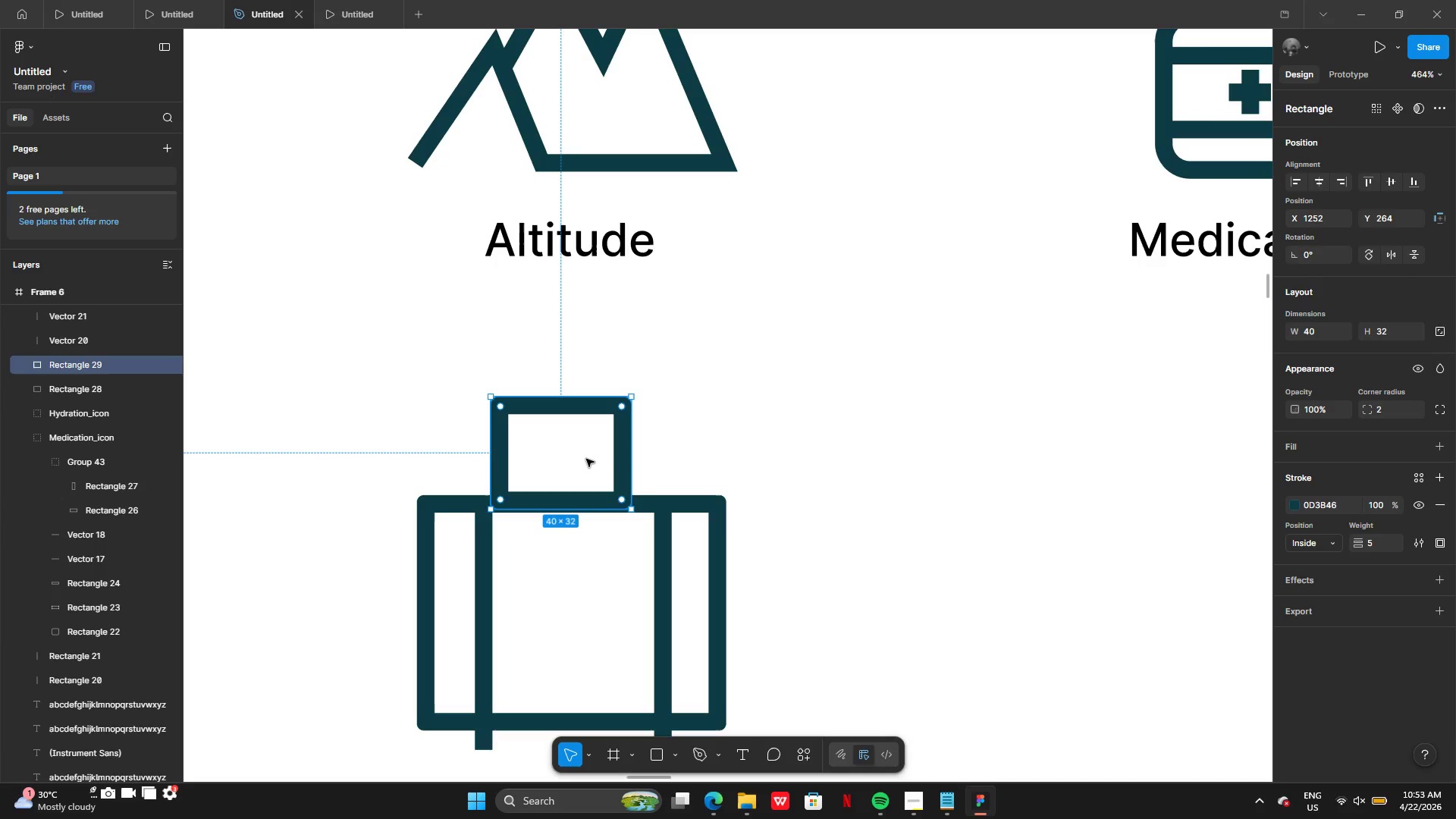 
left_click_drag(start_coordinate=[586, 459], to_coordinate=[597, 458])
 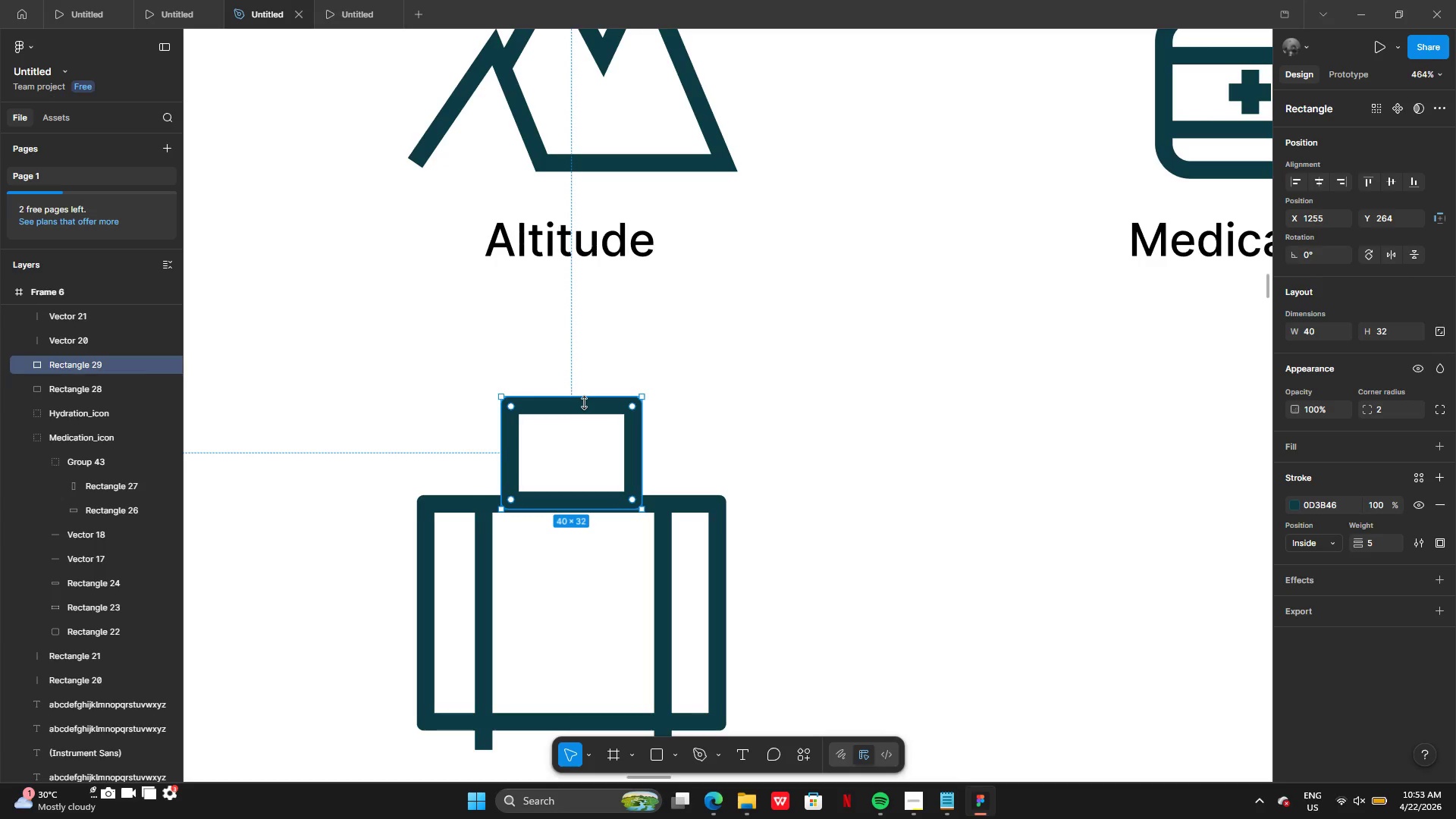 
left_click_drag(start_coordinate=[585, 403], to_coordinate=[585, 447])
 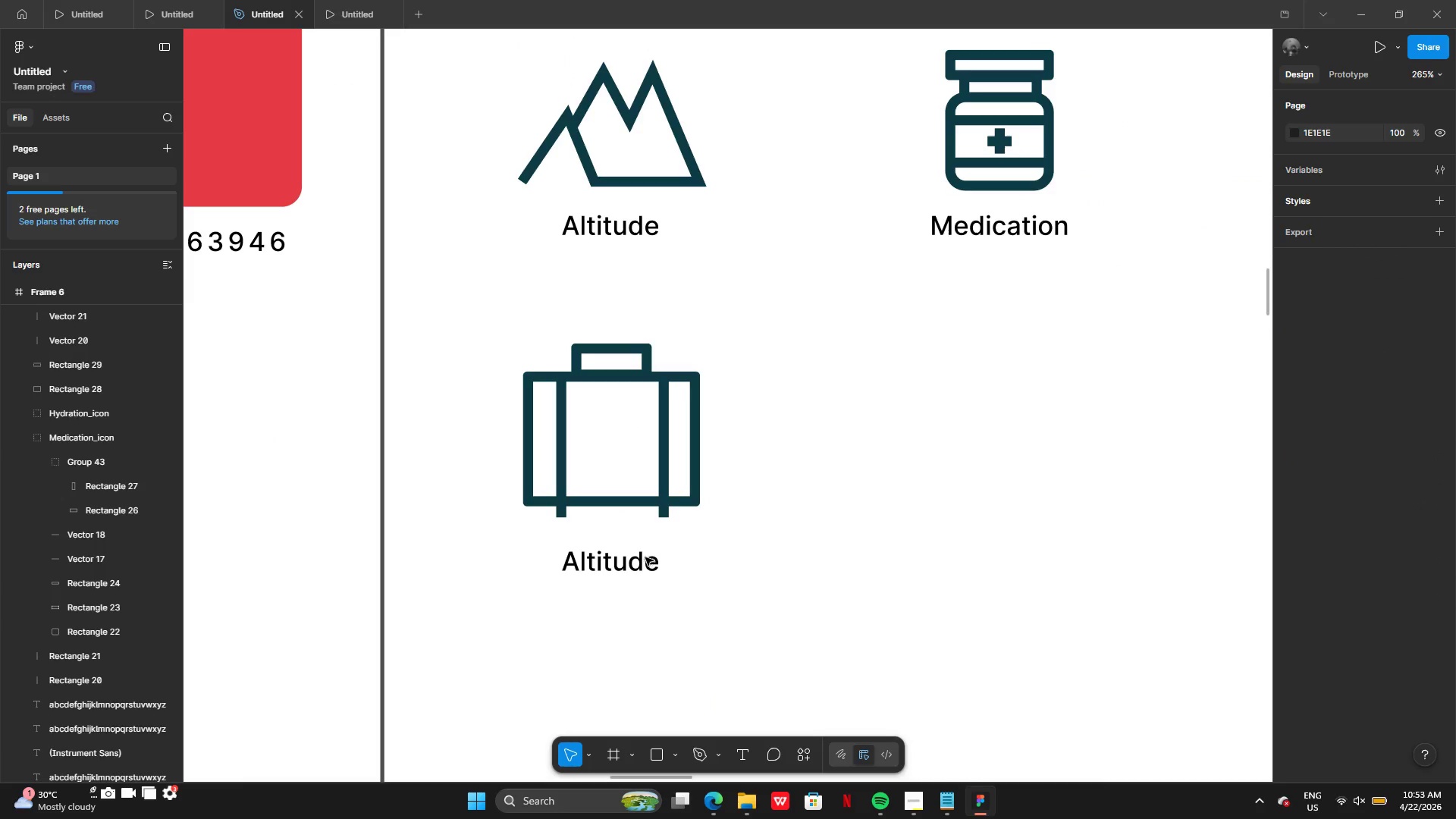 
double_click([624, 569])
 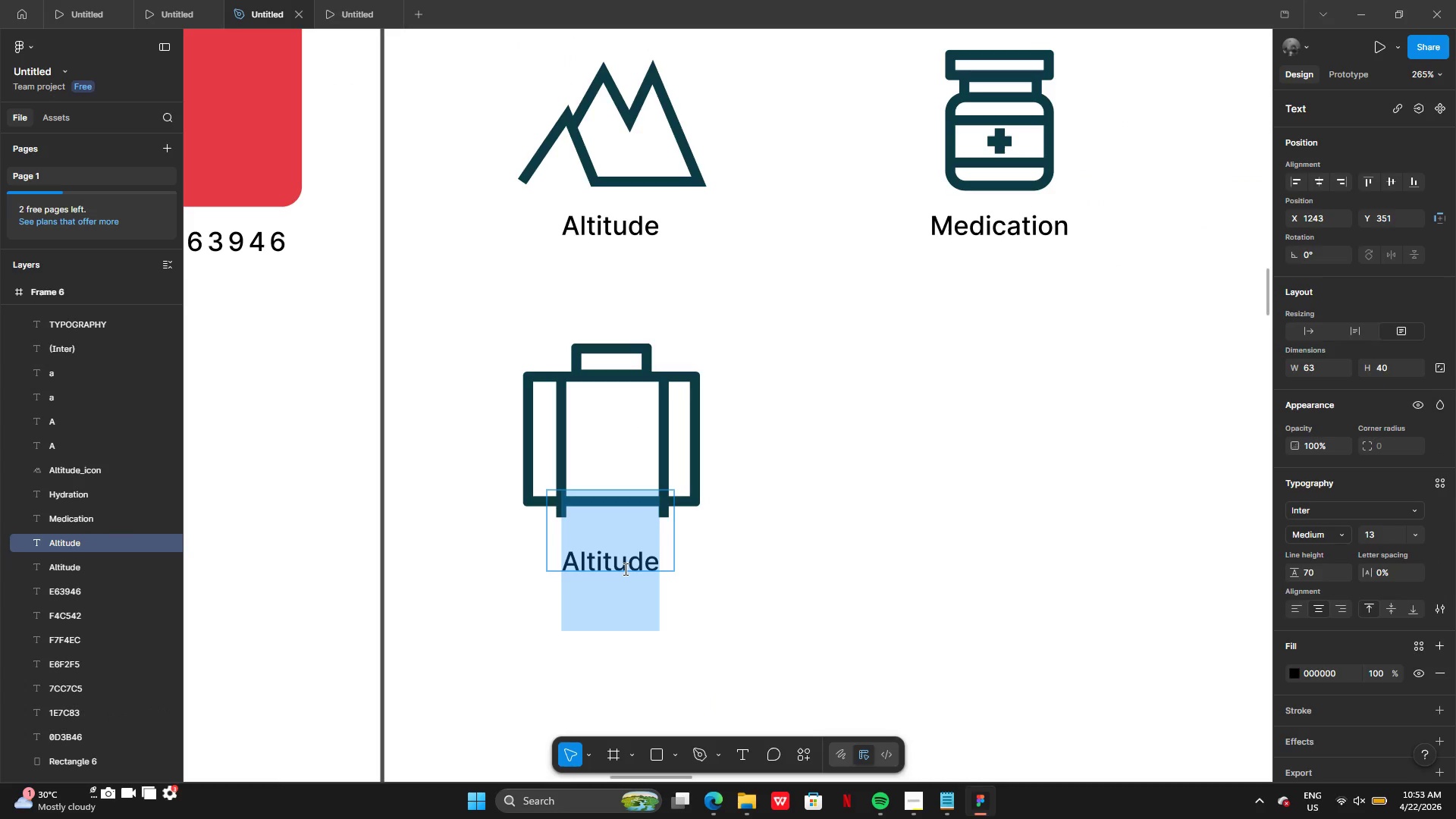 
type(Travel)
 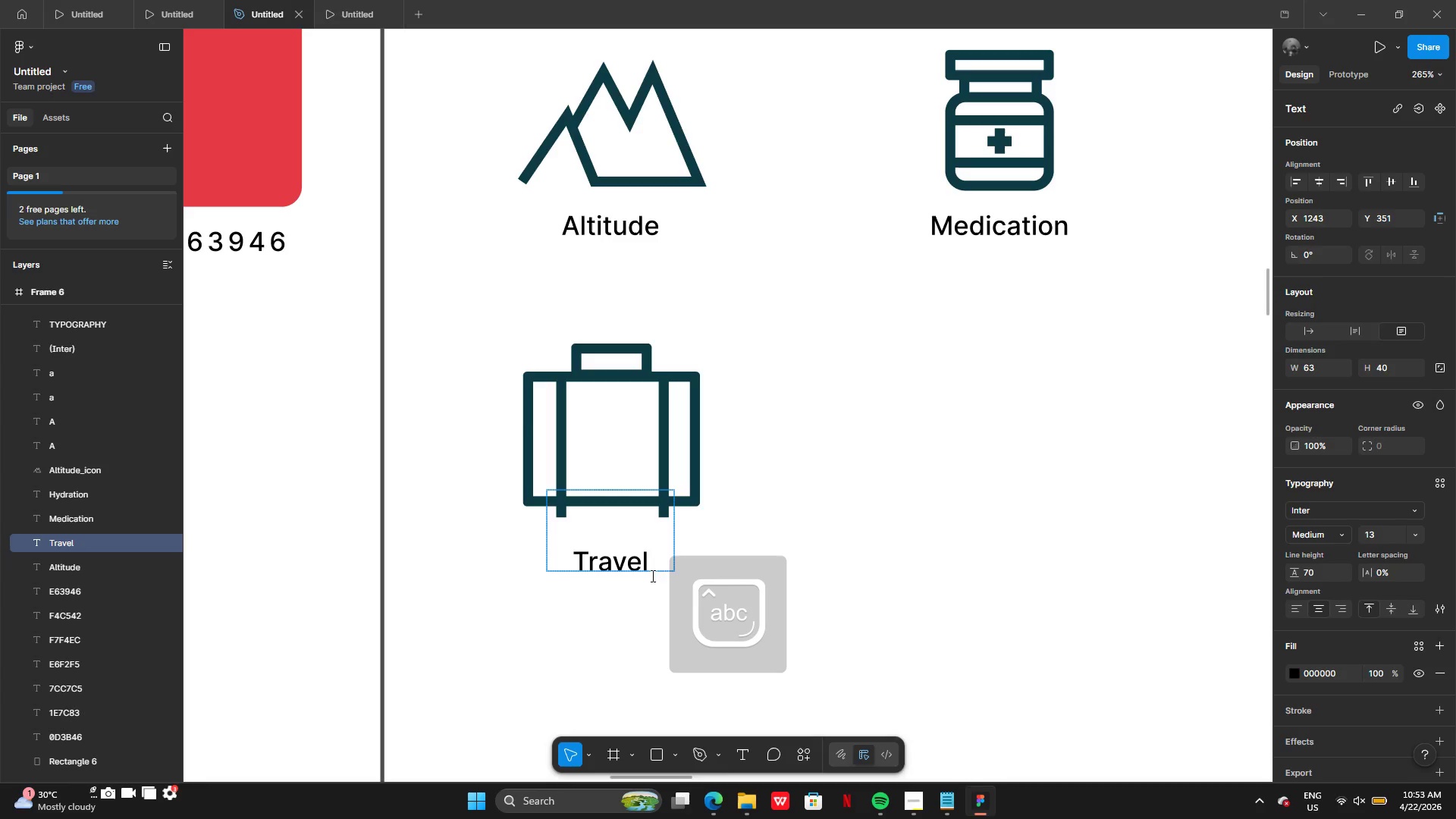 
left_click([739, 574])
 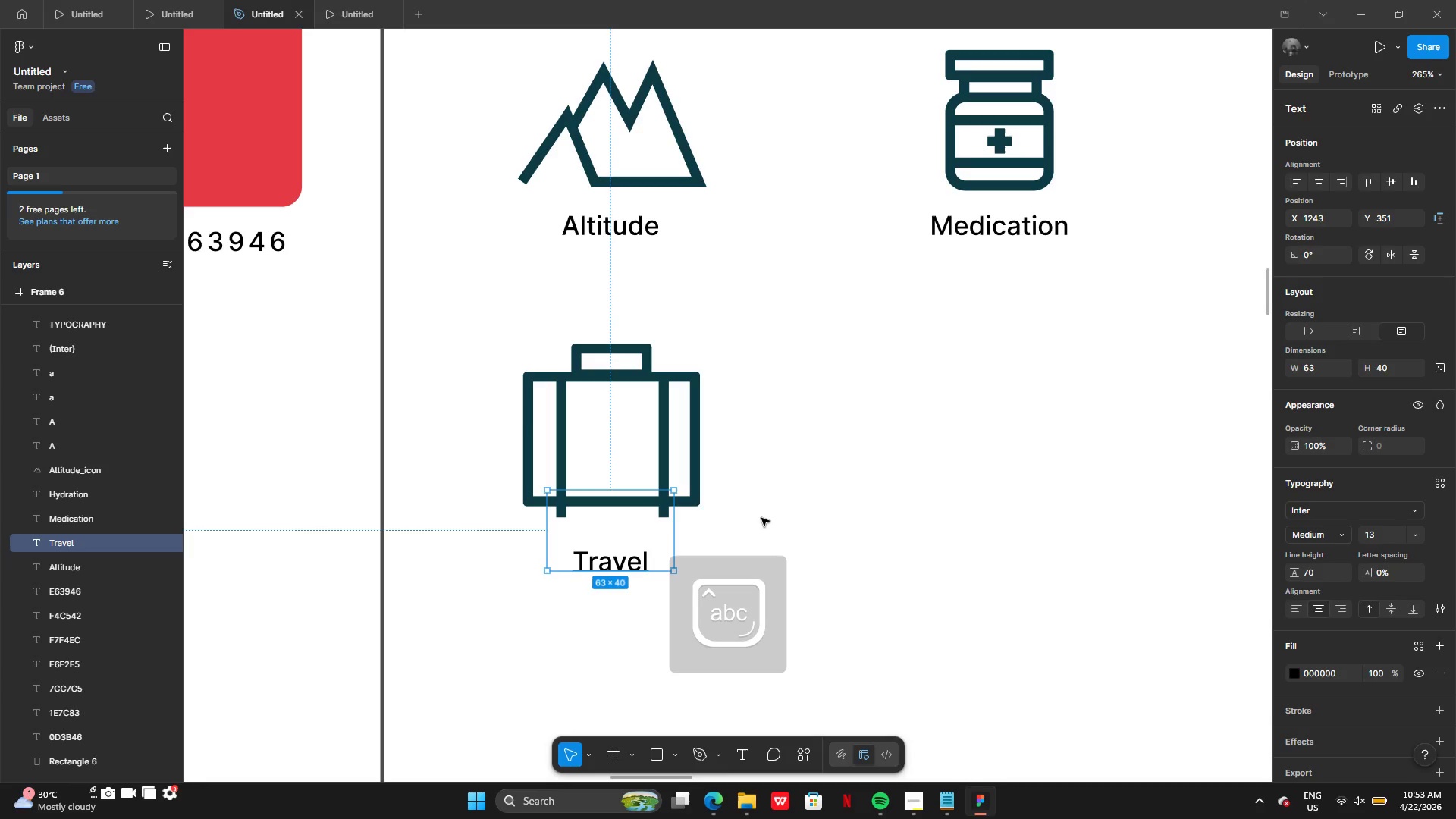 
left_click([761, 516])
 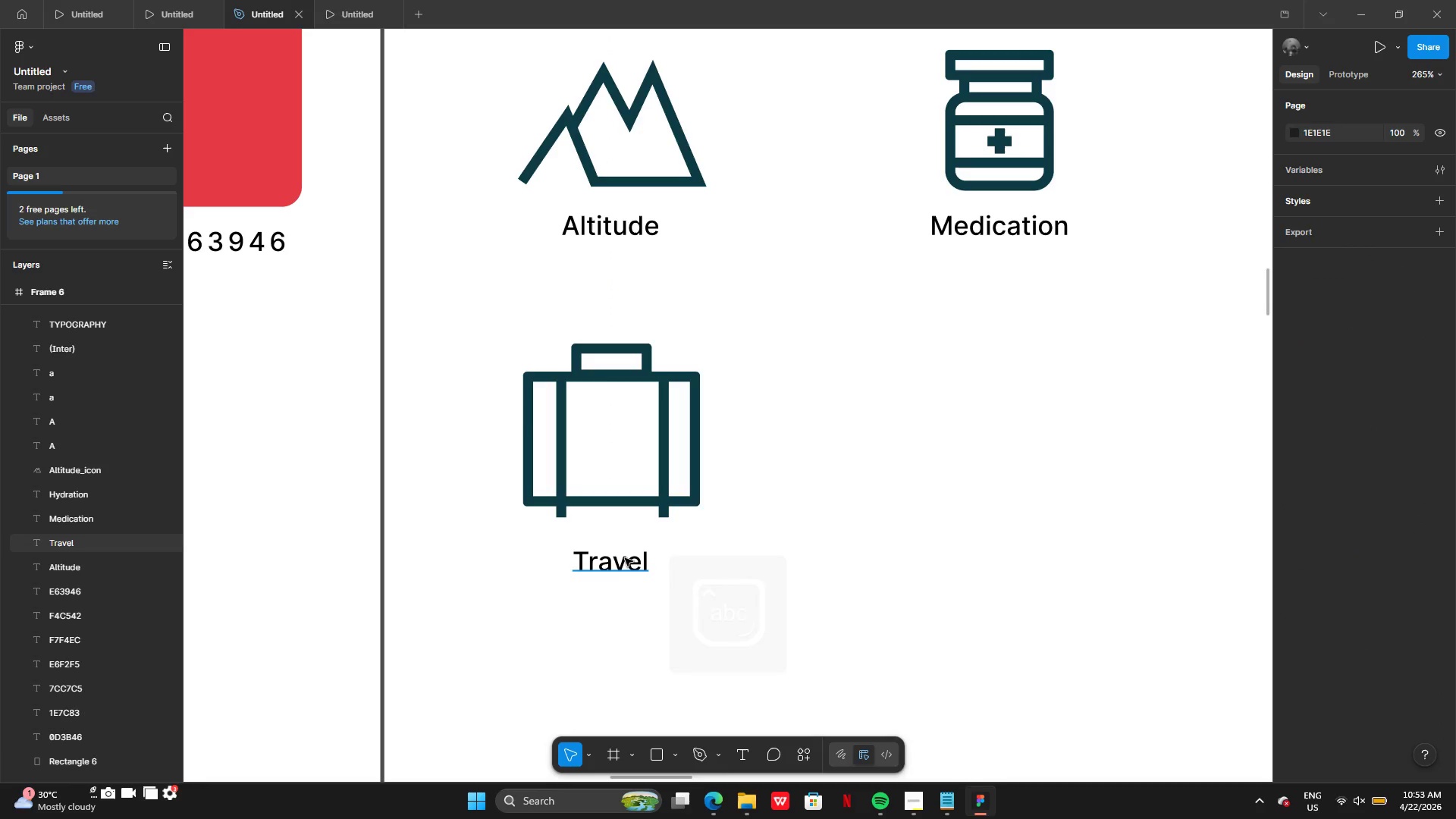 
left_click_drag(start_coordinate=[625, 558], to_coordinate=[626, 554])
 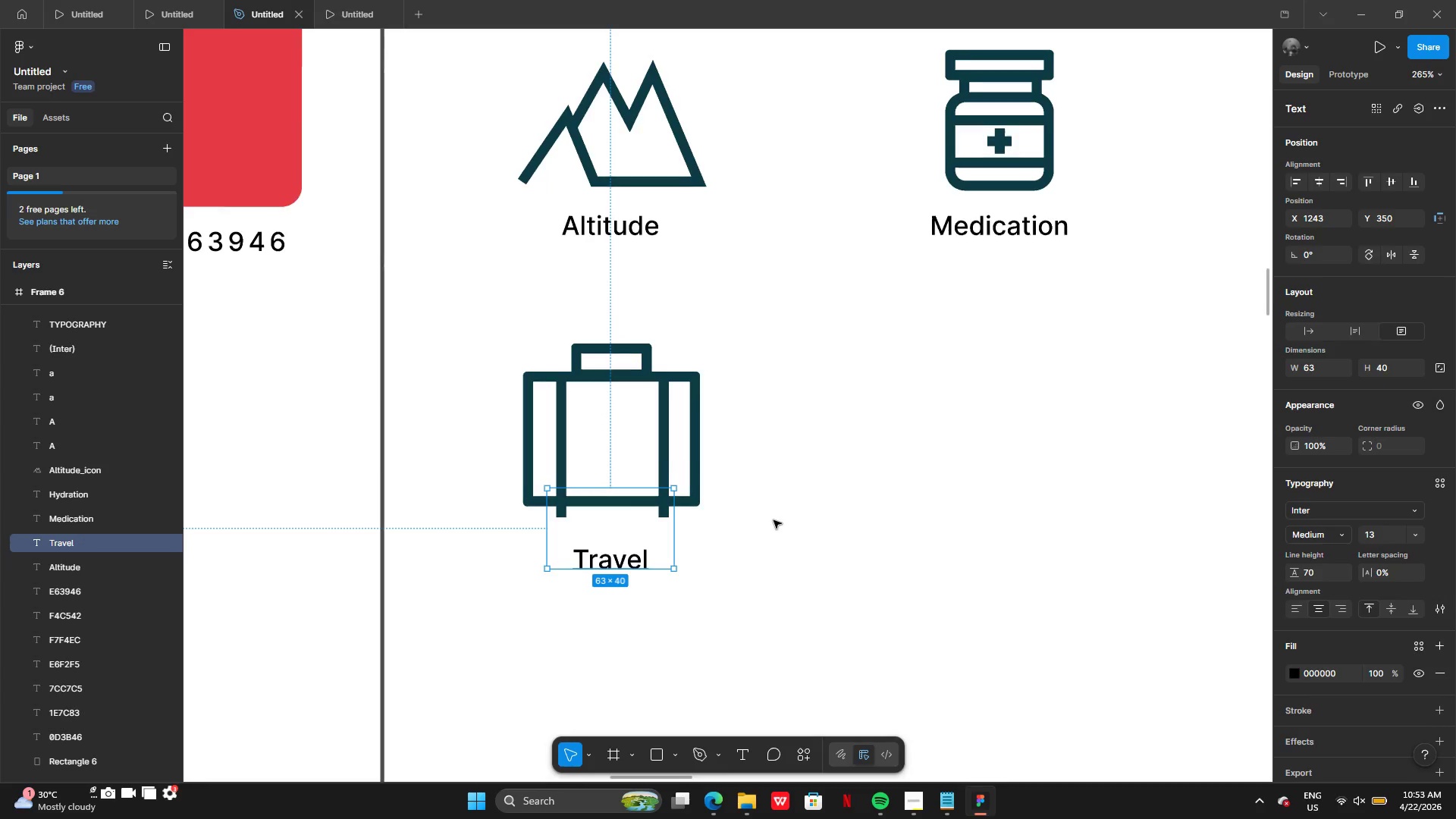 
left_click([774, 520])
 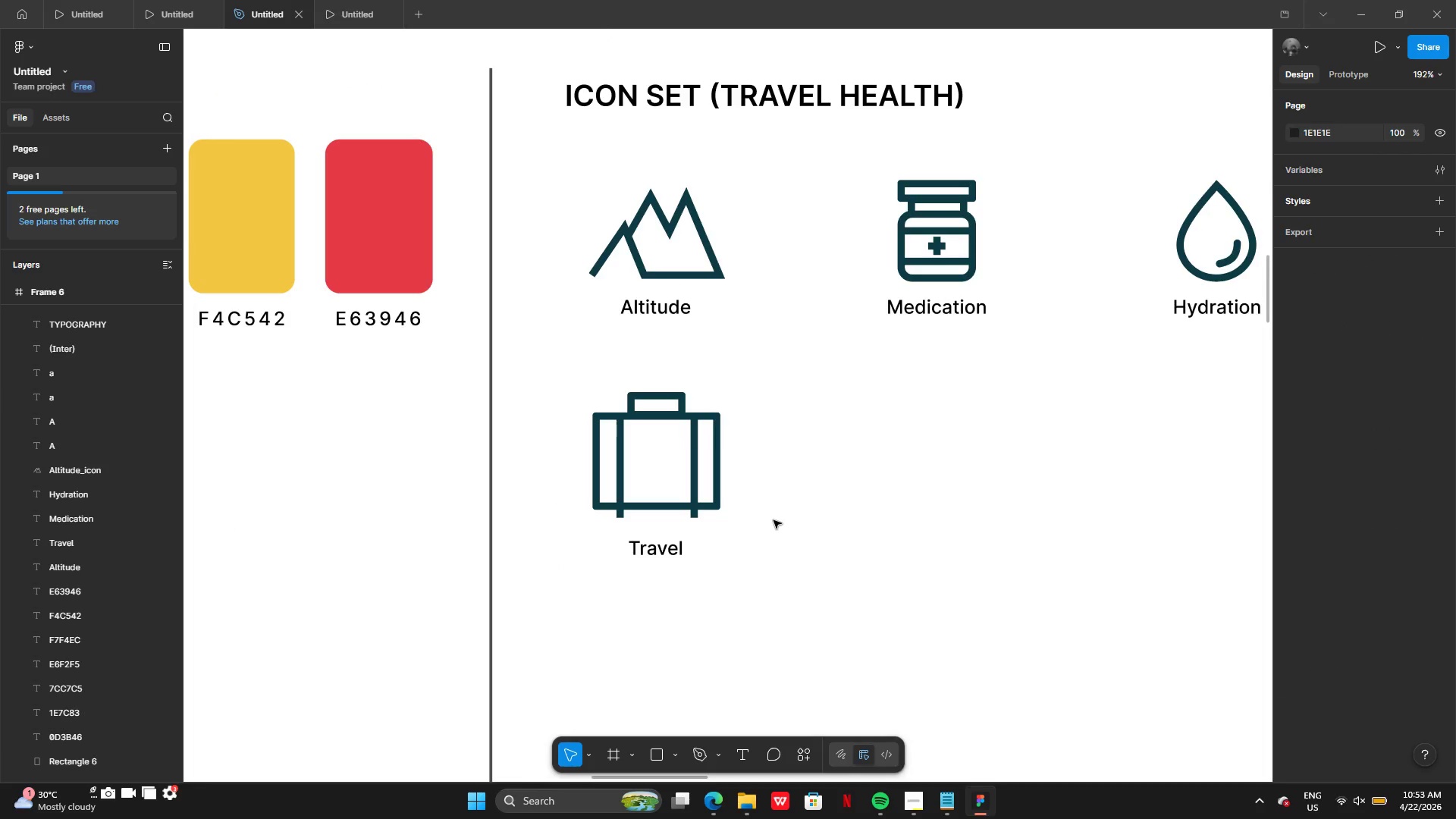 
left_click_drag(start_coordinate=[602, 362], to_coordinate=[736, 516])
 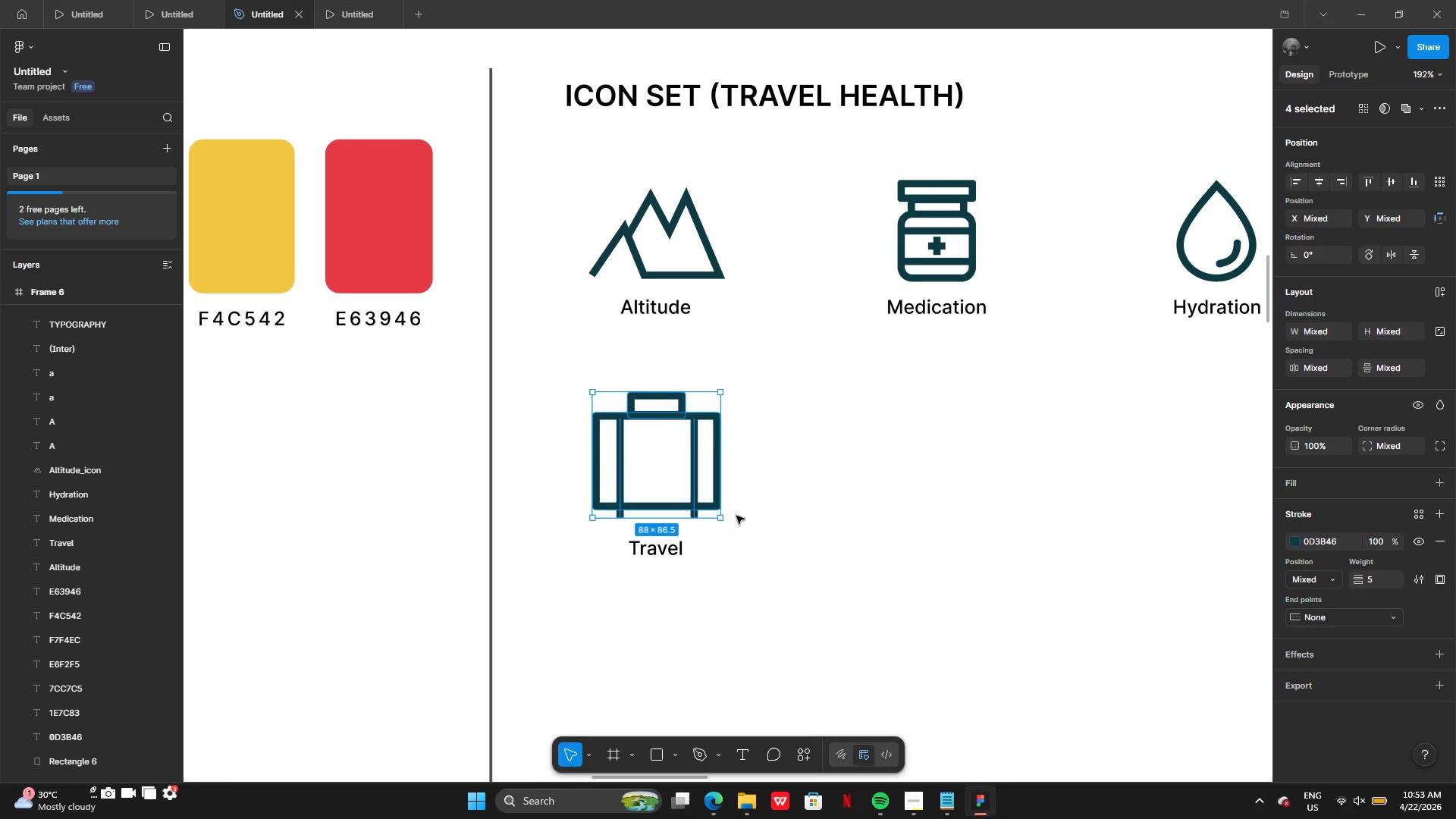 
key(Control+G)
 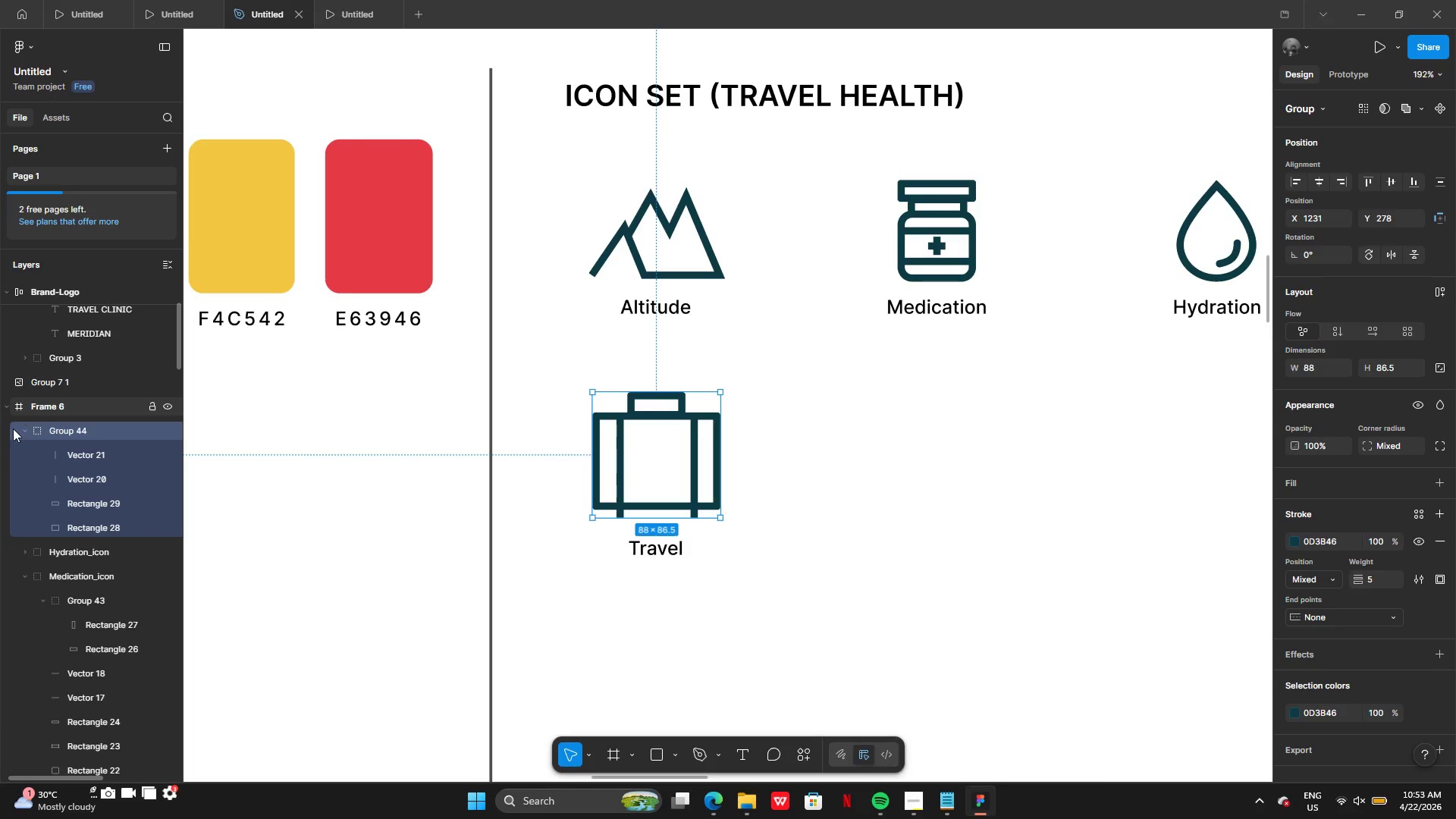 
left_click([24, 427])
 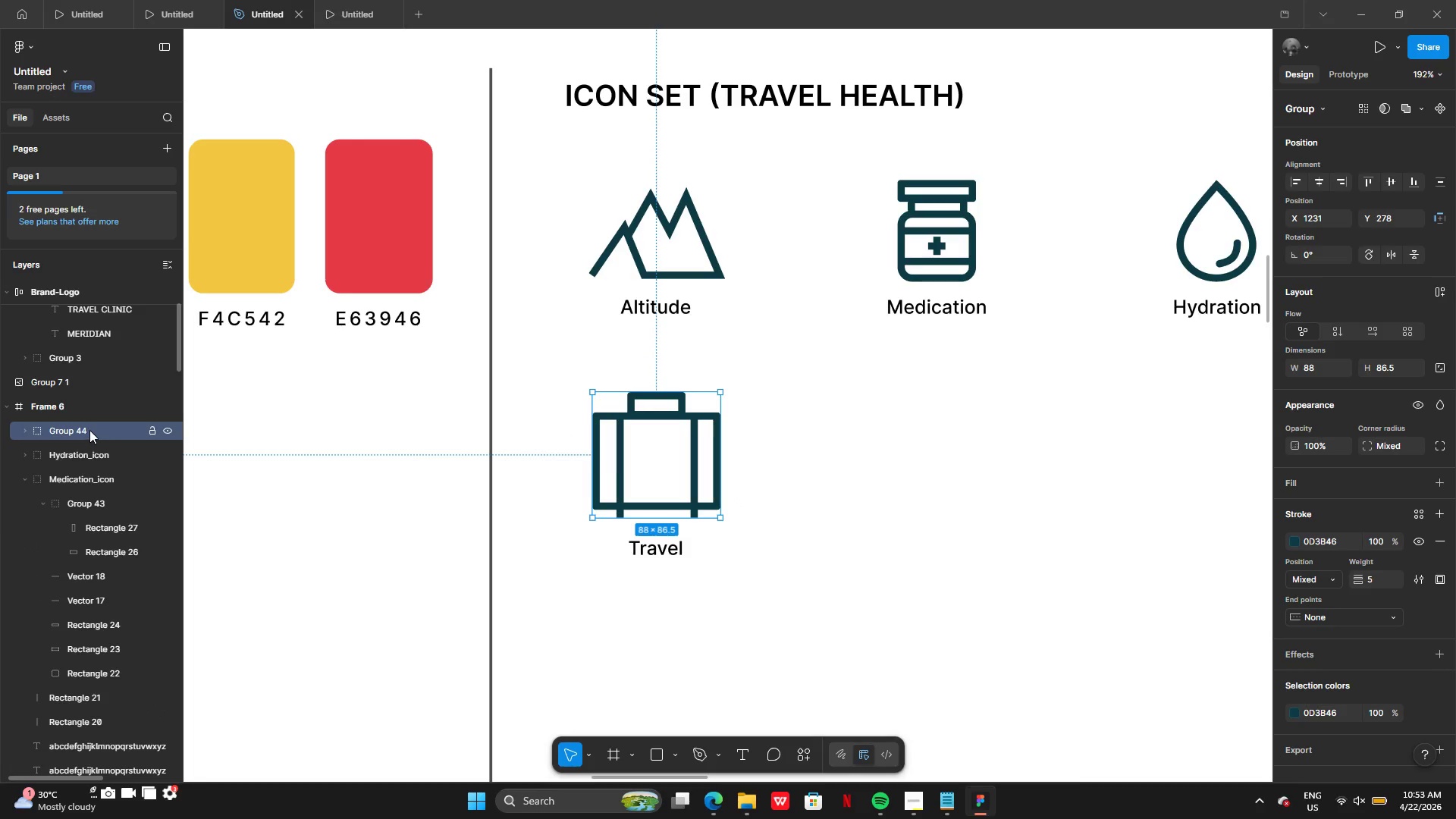 
double_click([89, 430])
 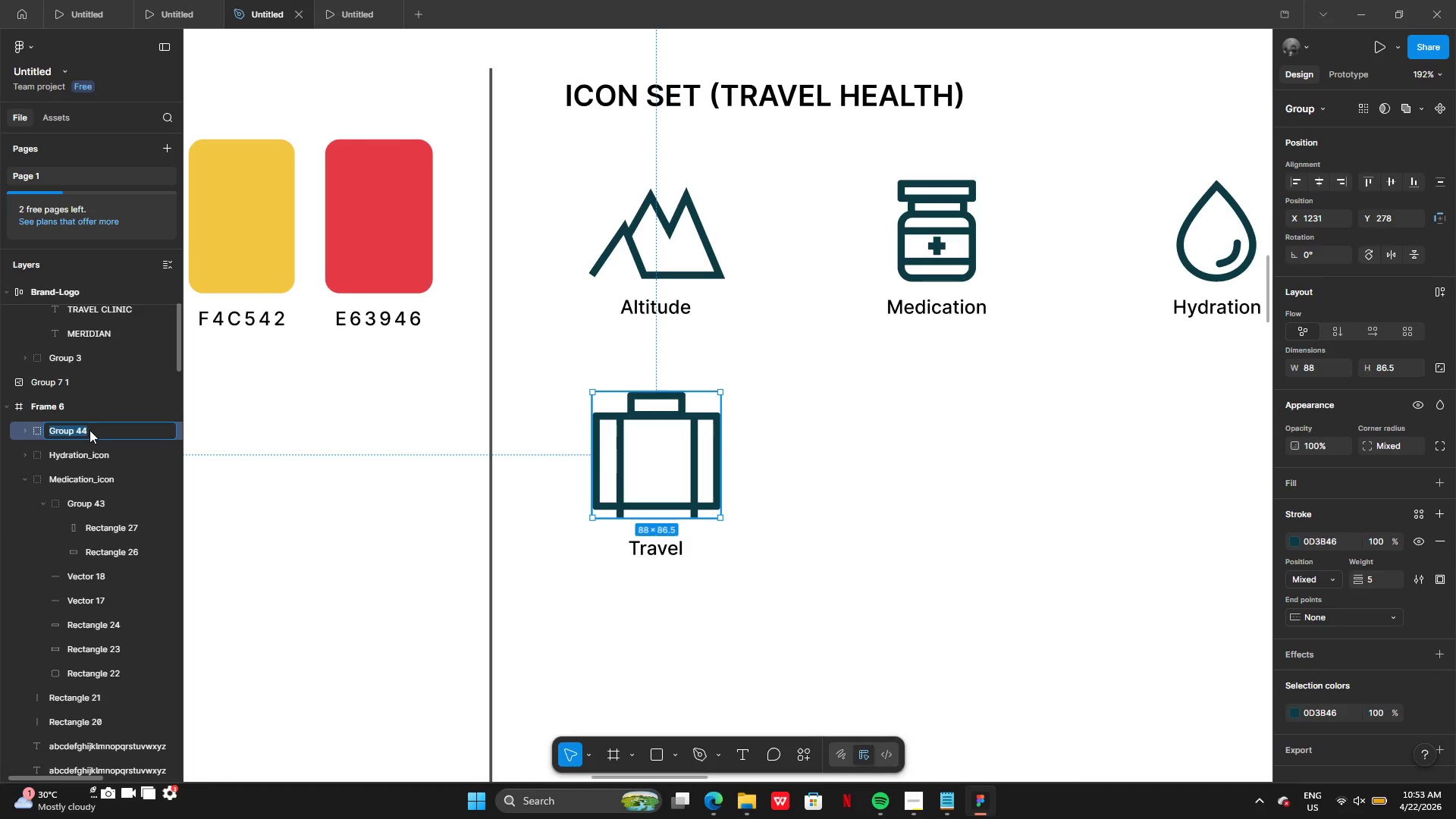 
type(Travel_ivon)
 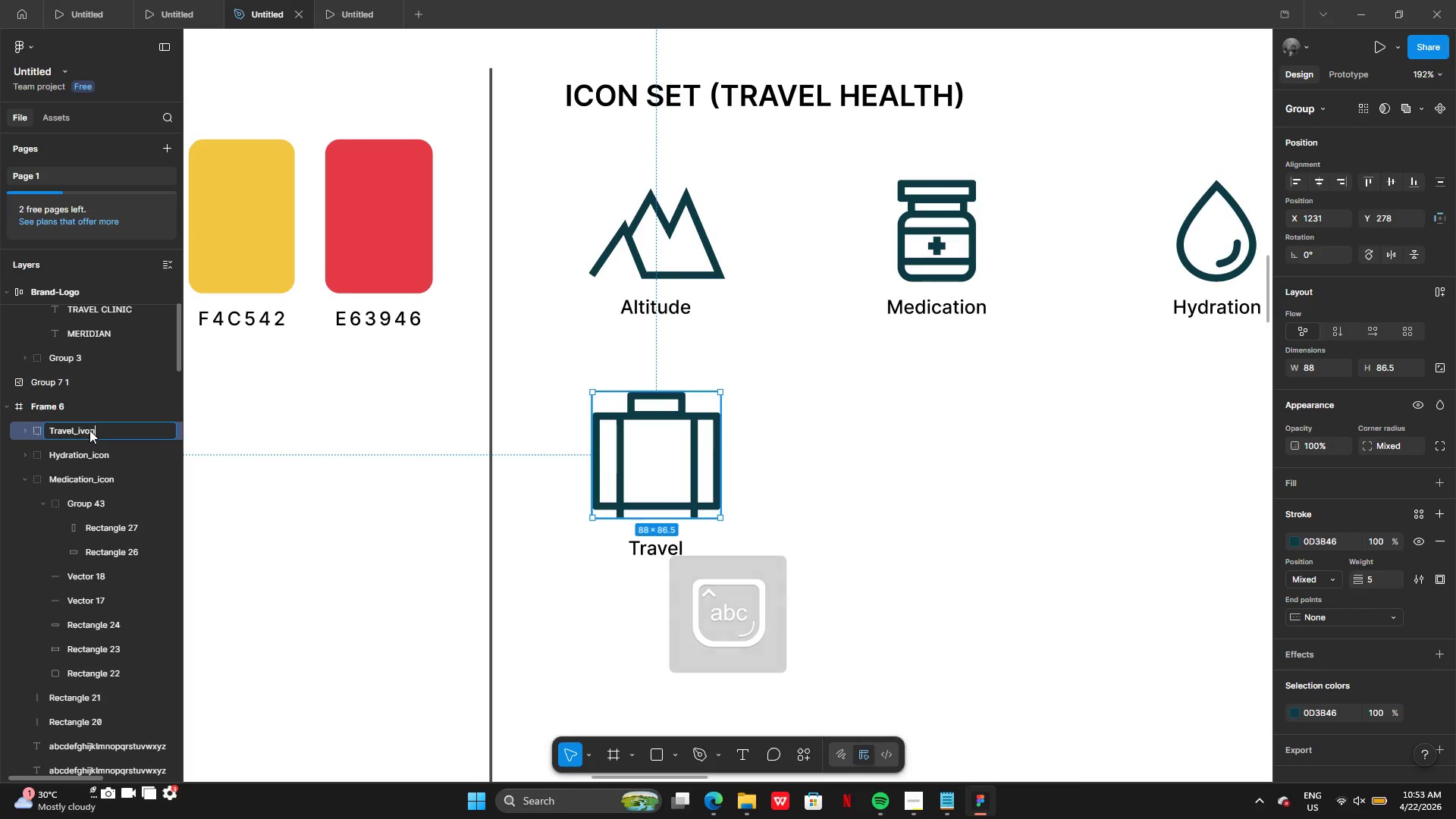 
key(ArrowLeft)
 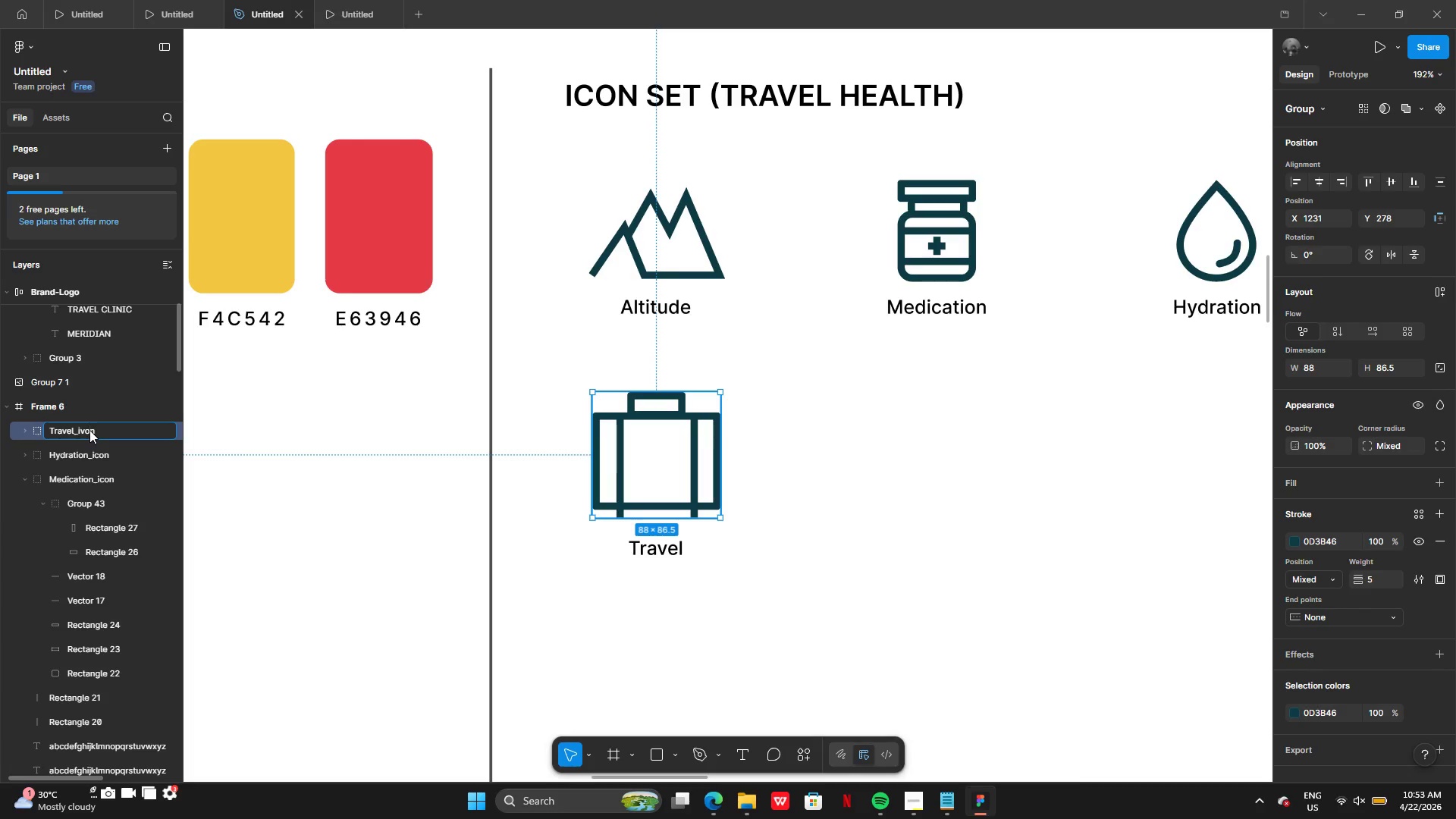 
key(ArrowLeft)
 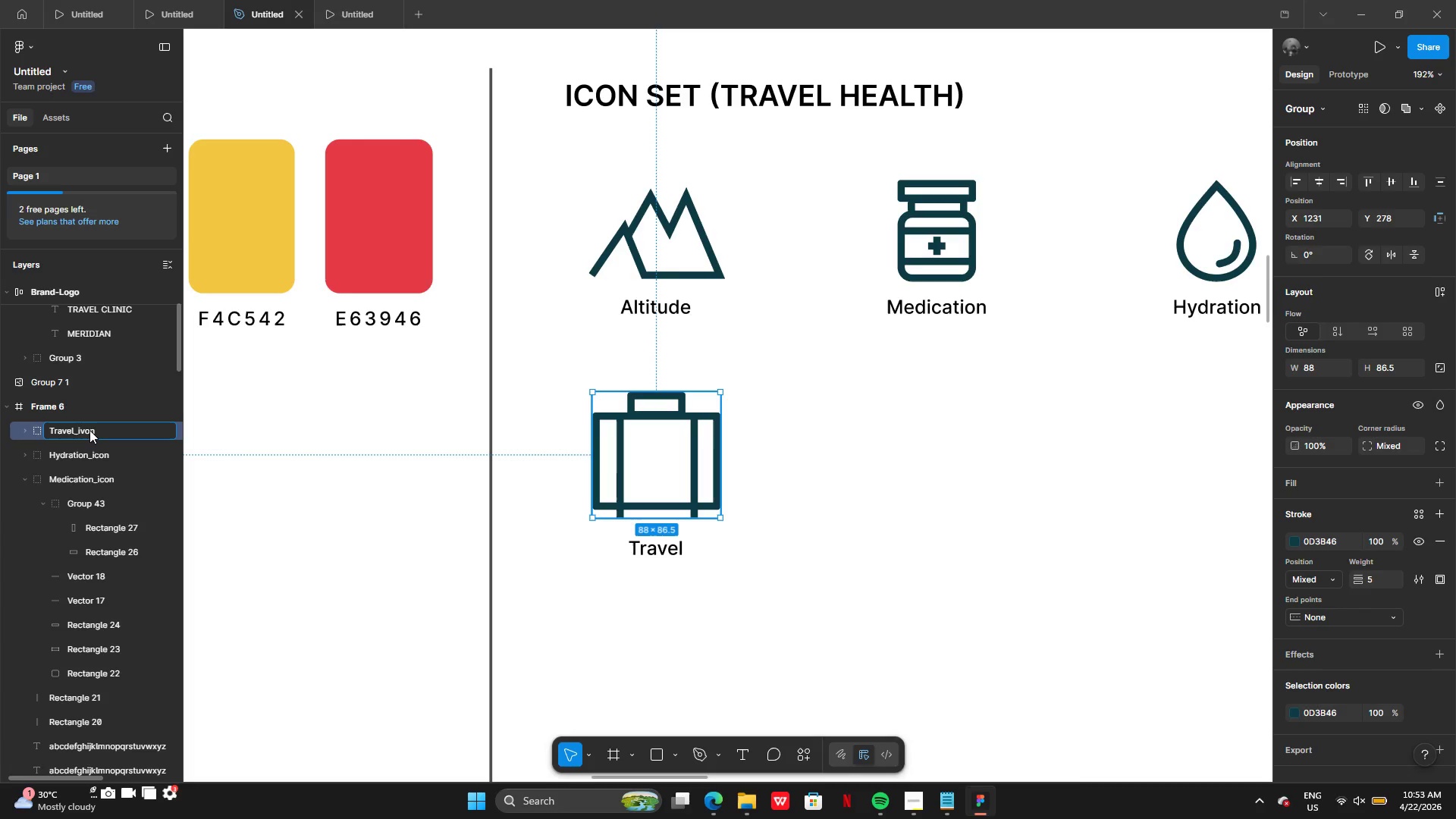 
key(Backspace)
 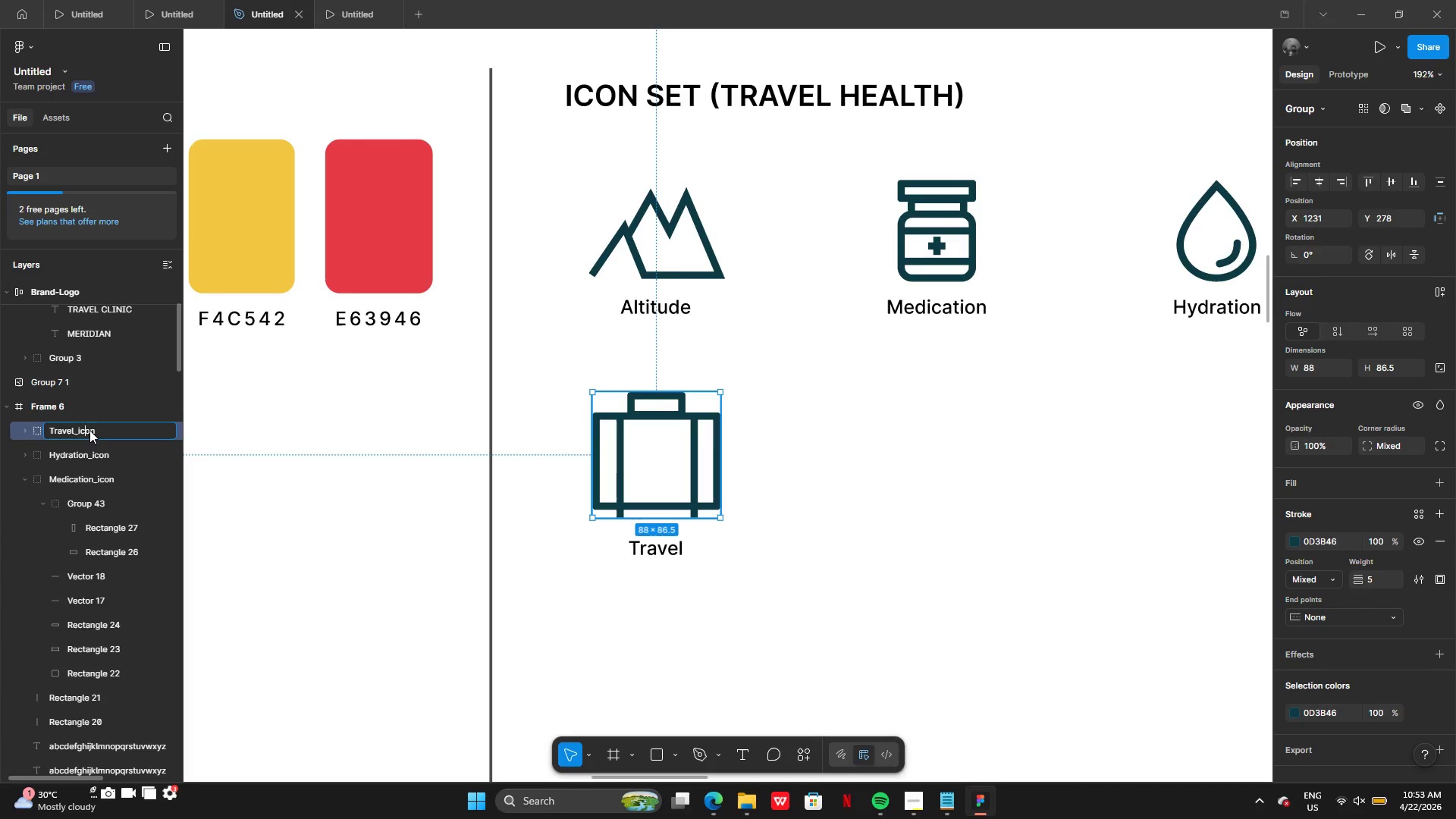 
key(C)
 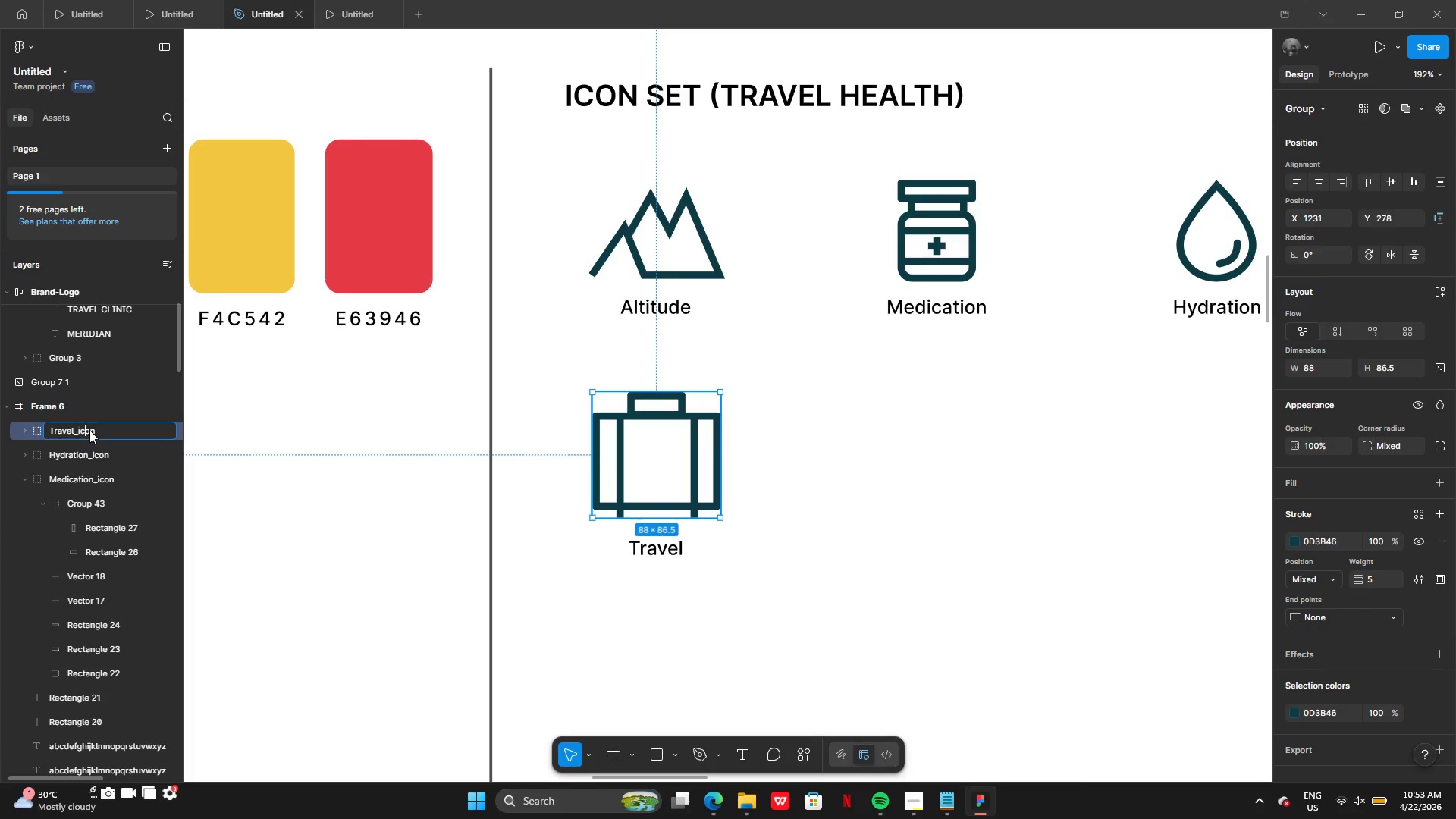 
key(Enter)
 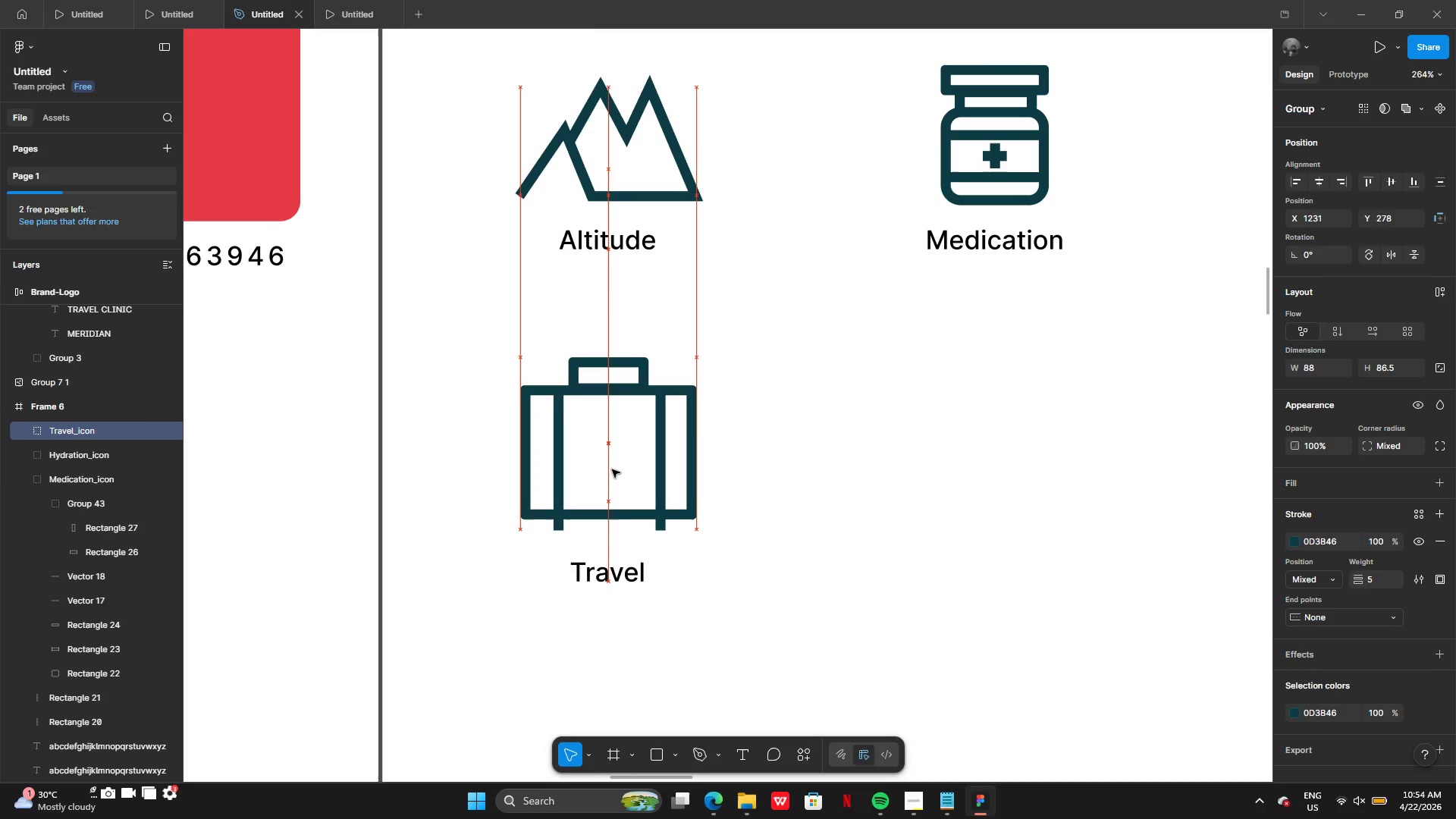 
wait(5.64)
 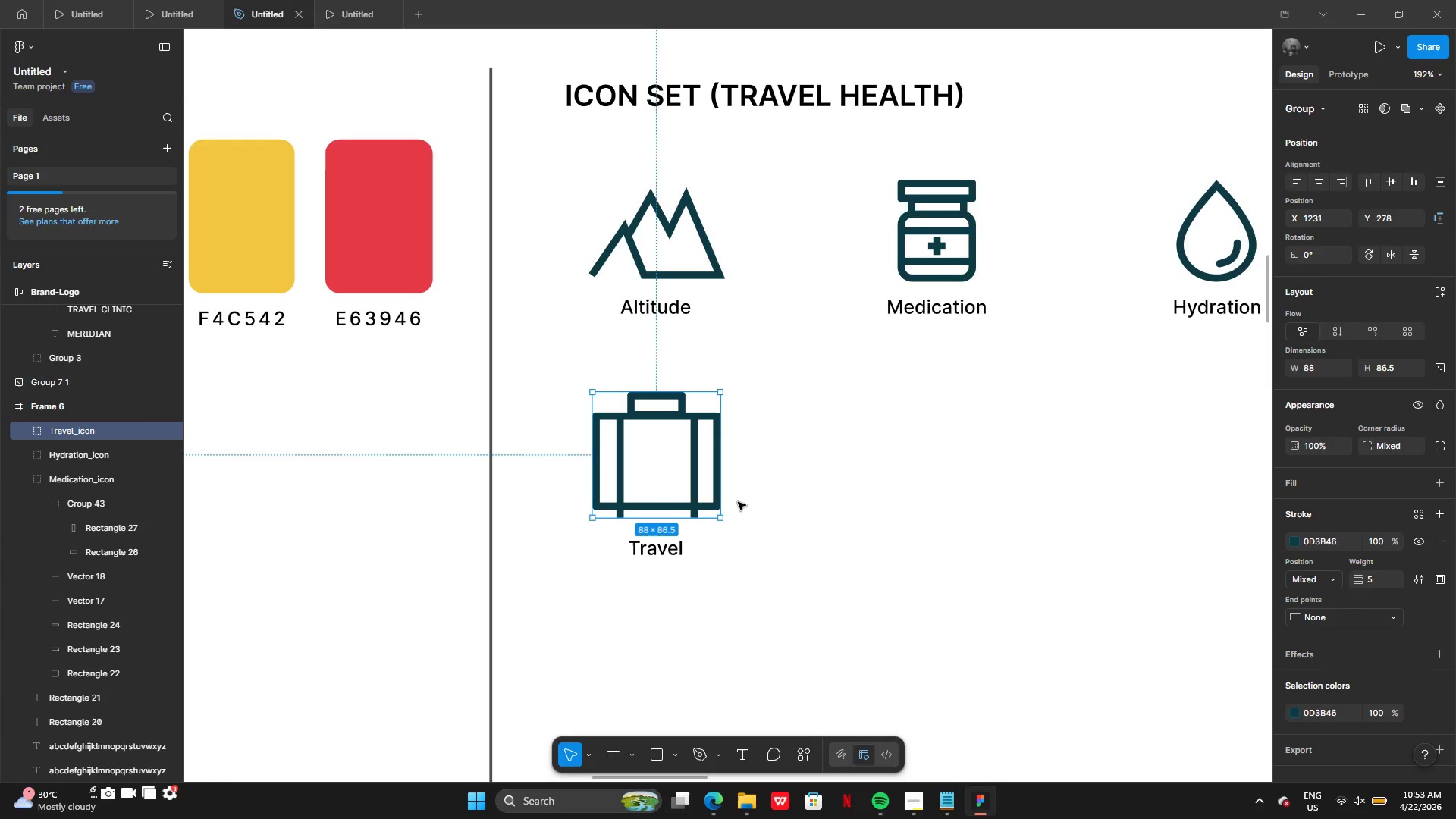 
left_click_drag(start_coordinate=[608, 467], to_coordinate=[615, 466])
 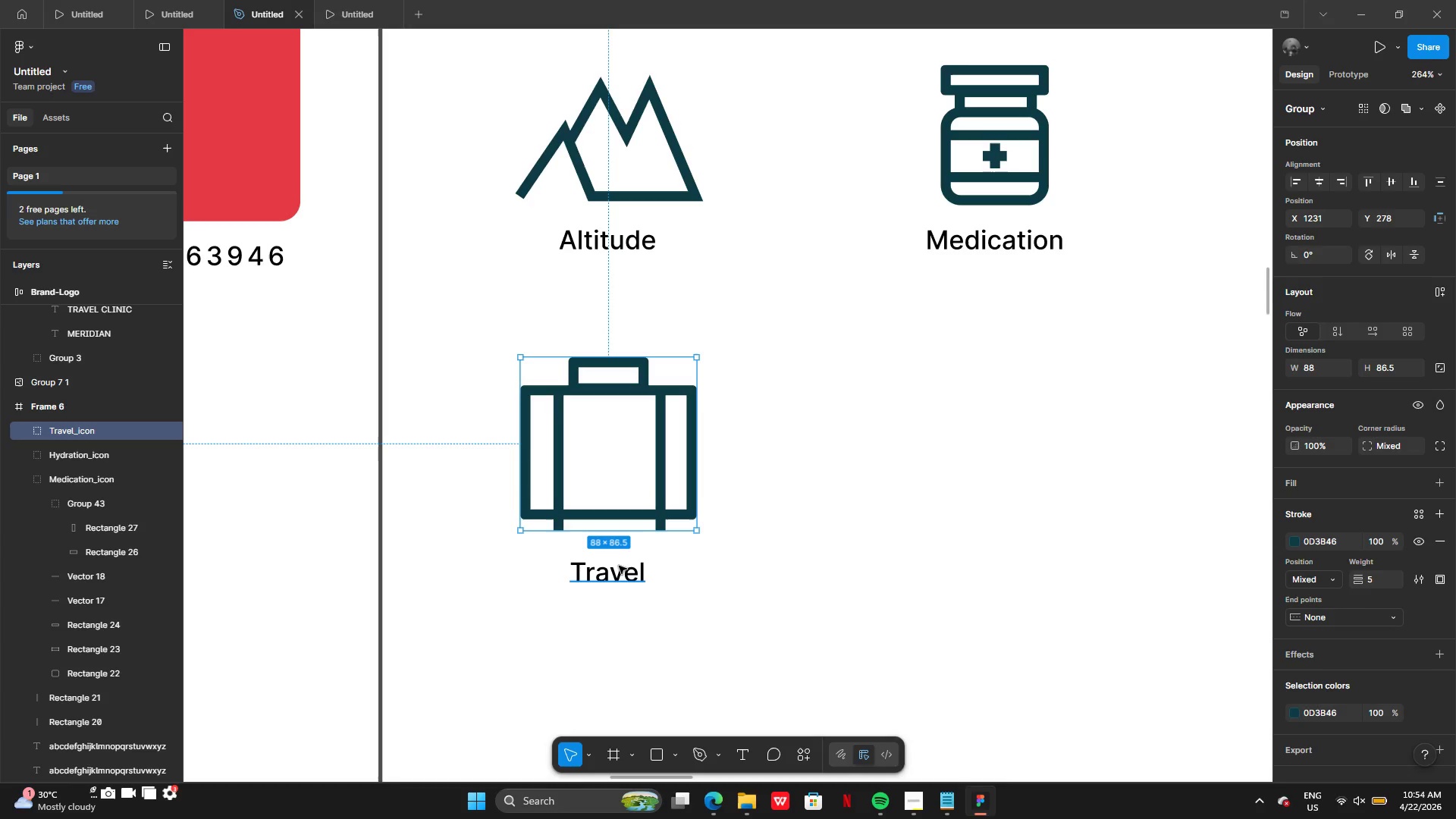 
left_click([620, 566])
 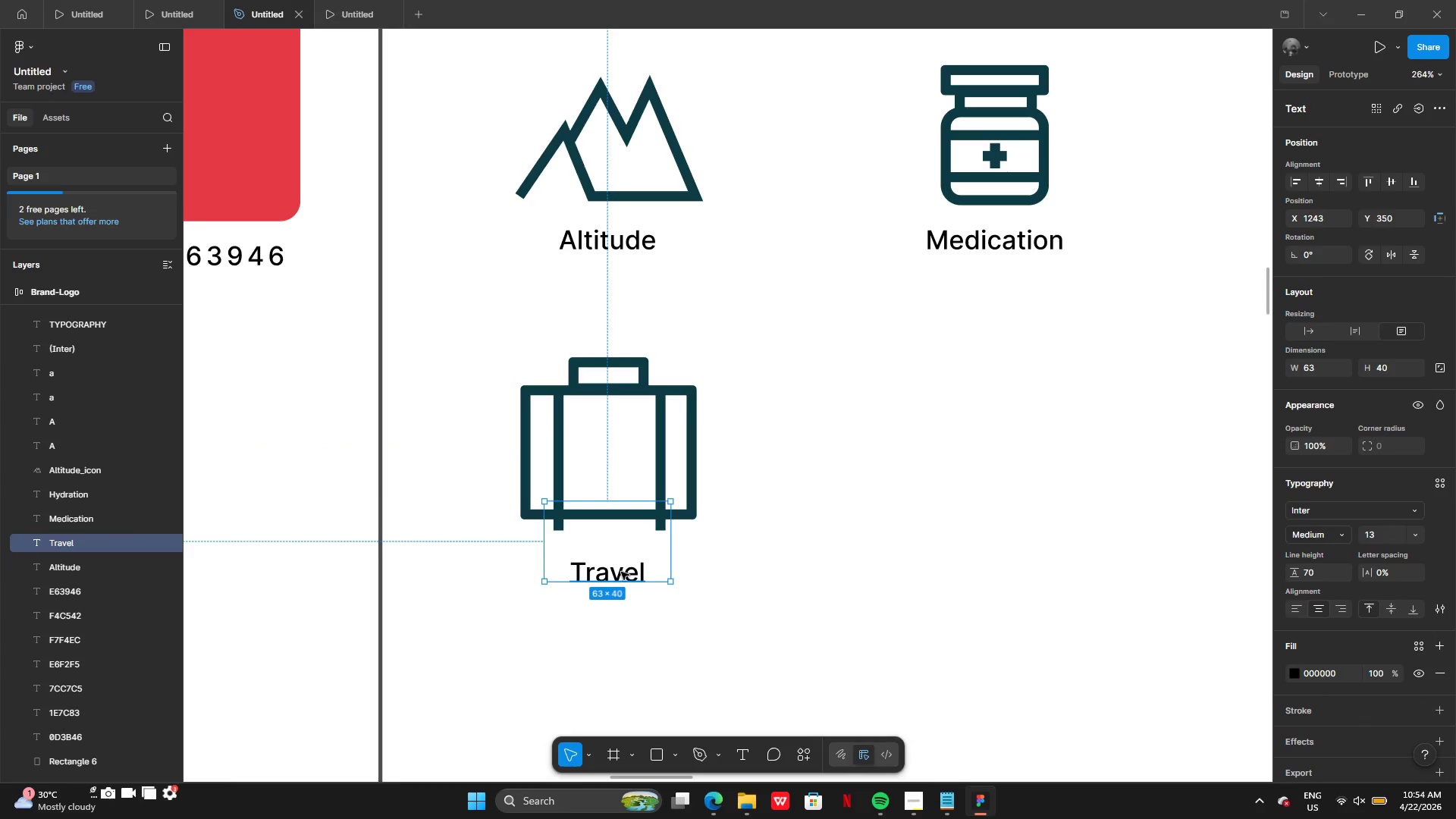 
left_click_drag(start_coordinate=[621, 572], to_coordinate=[620, 563])
 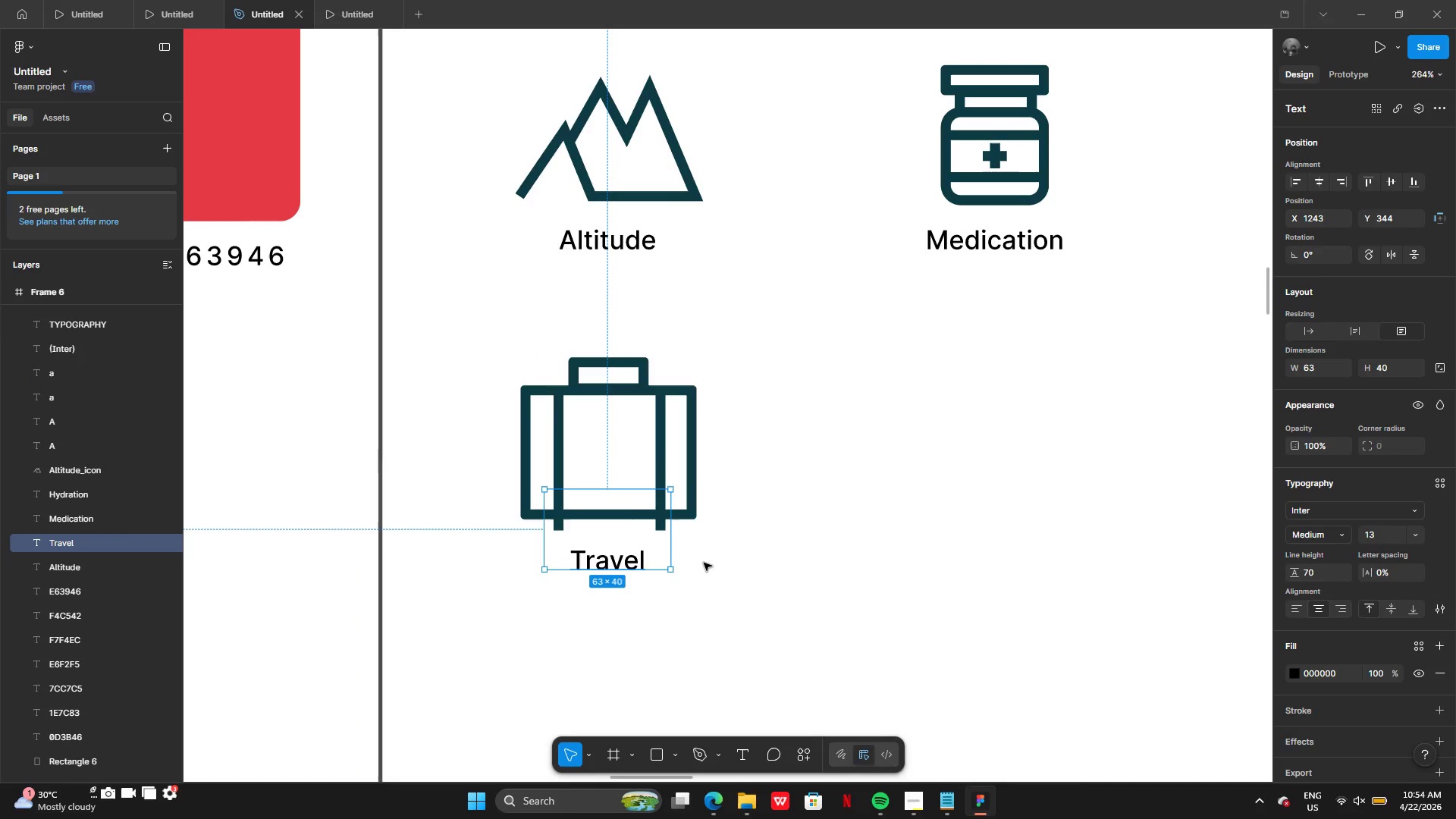 
left_click([704, 563])
 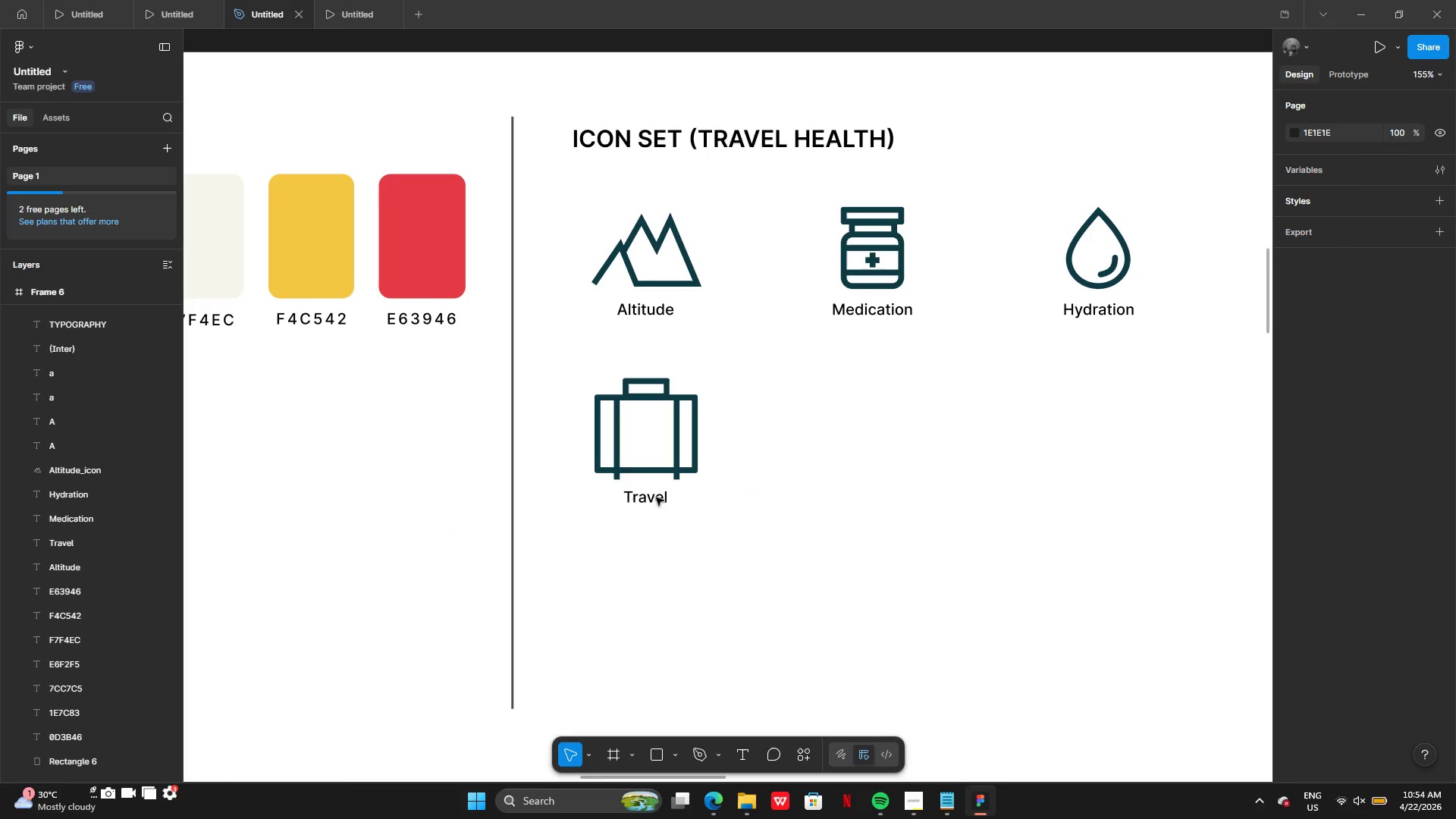 
left_click([652, 497])
 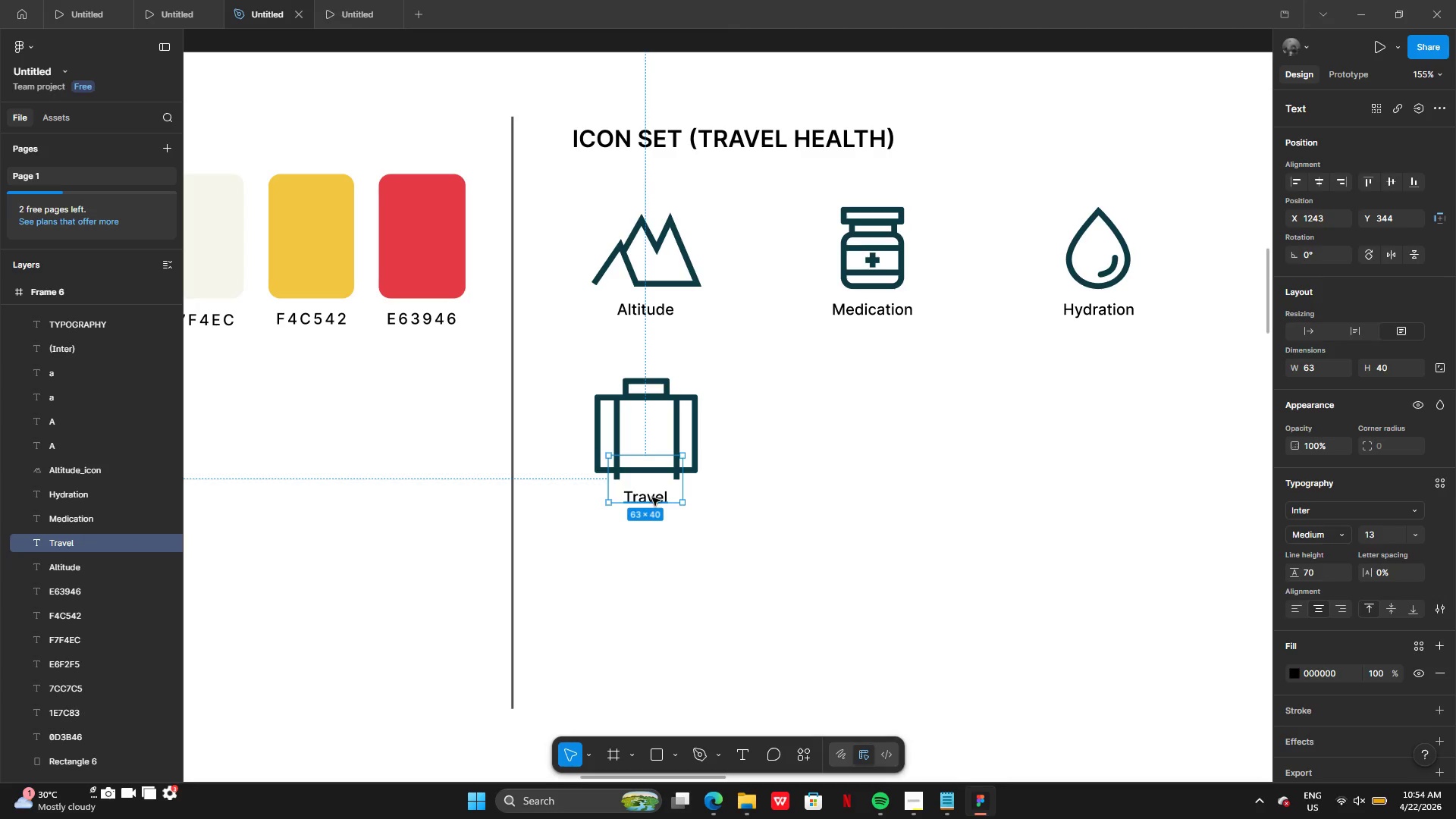 
hold_key(key=AltLeft, duration=0.58)
left_click_drag(start_coordinate=[651, 498], to_coordinate=[817, 499])
 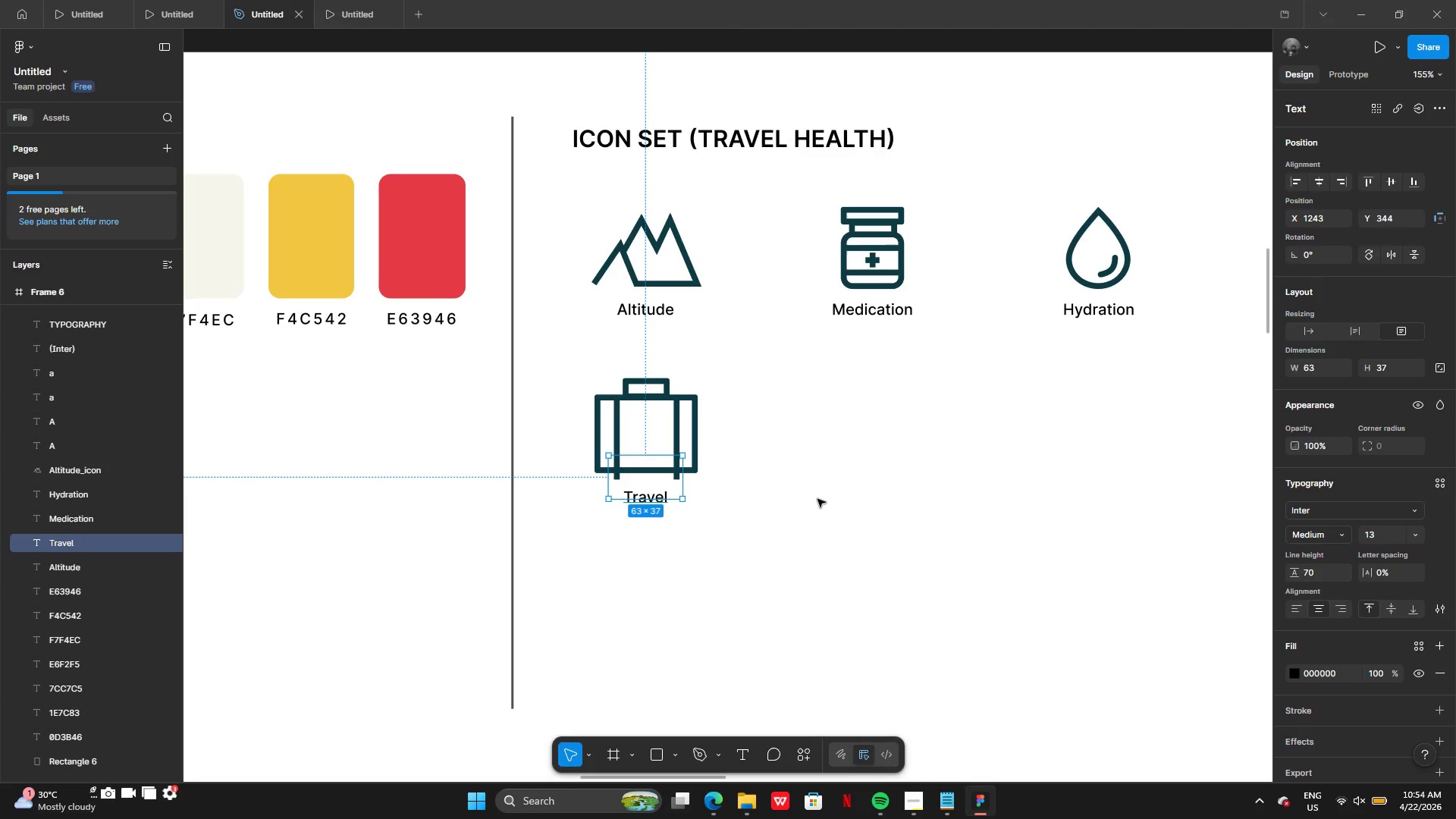 
key(Control+Z)
 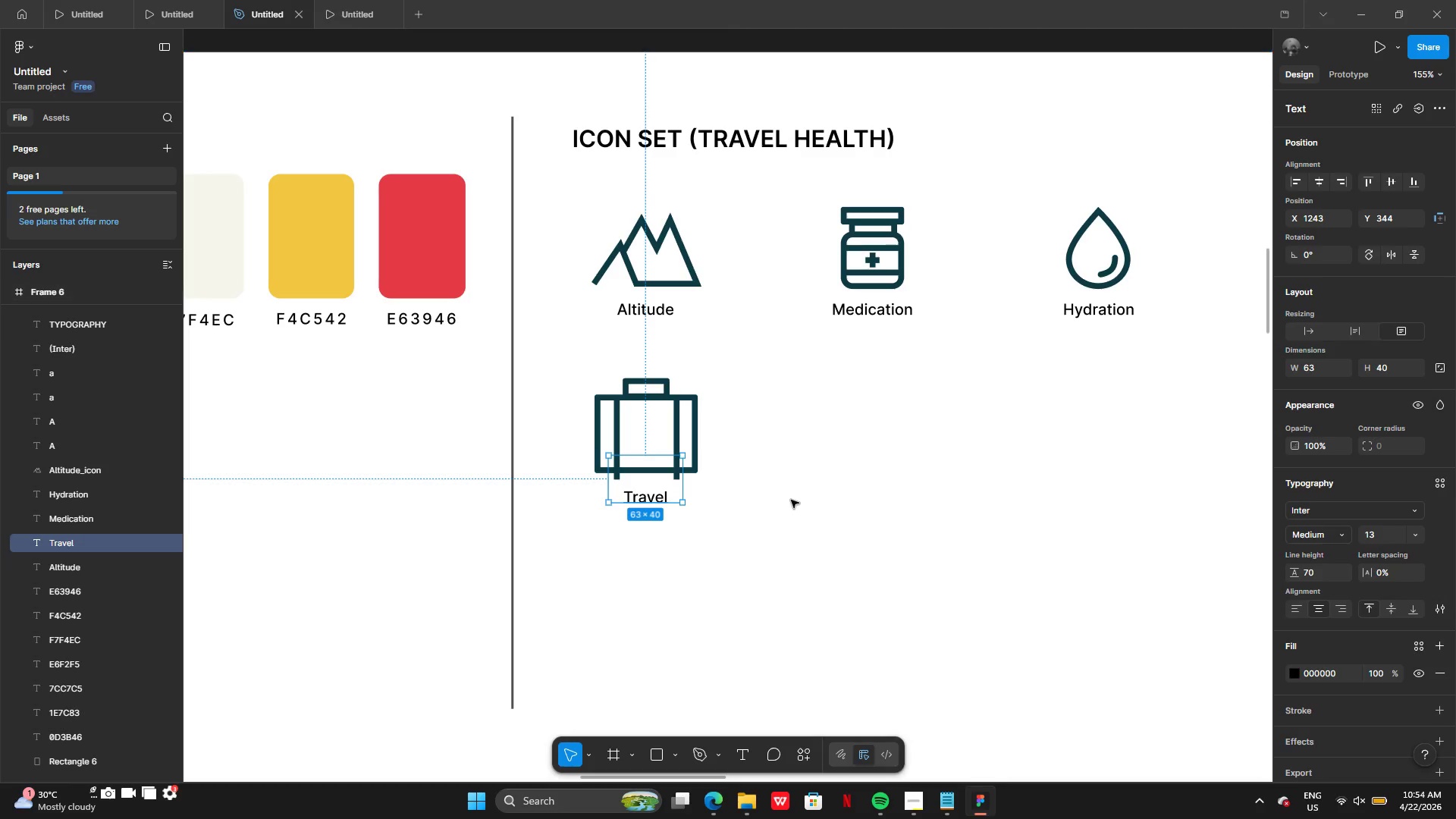 
left_click([791, 500])
 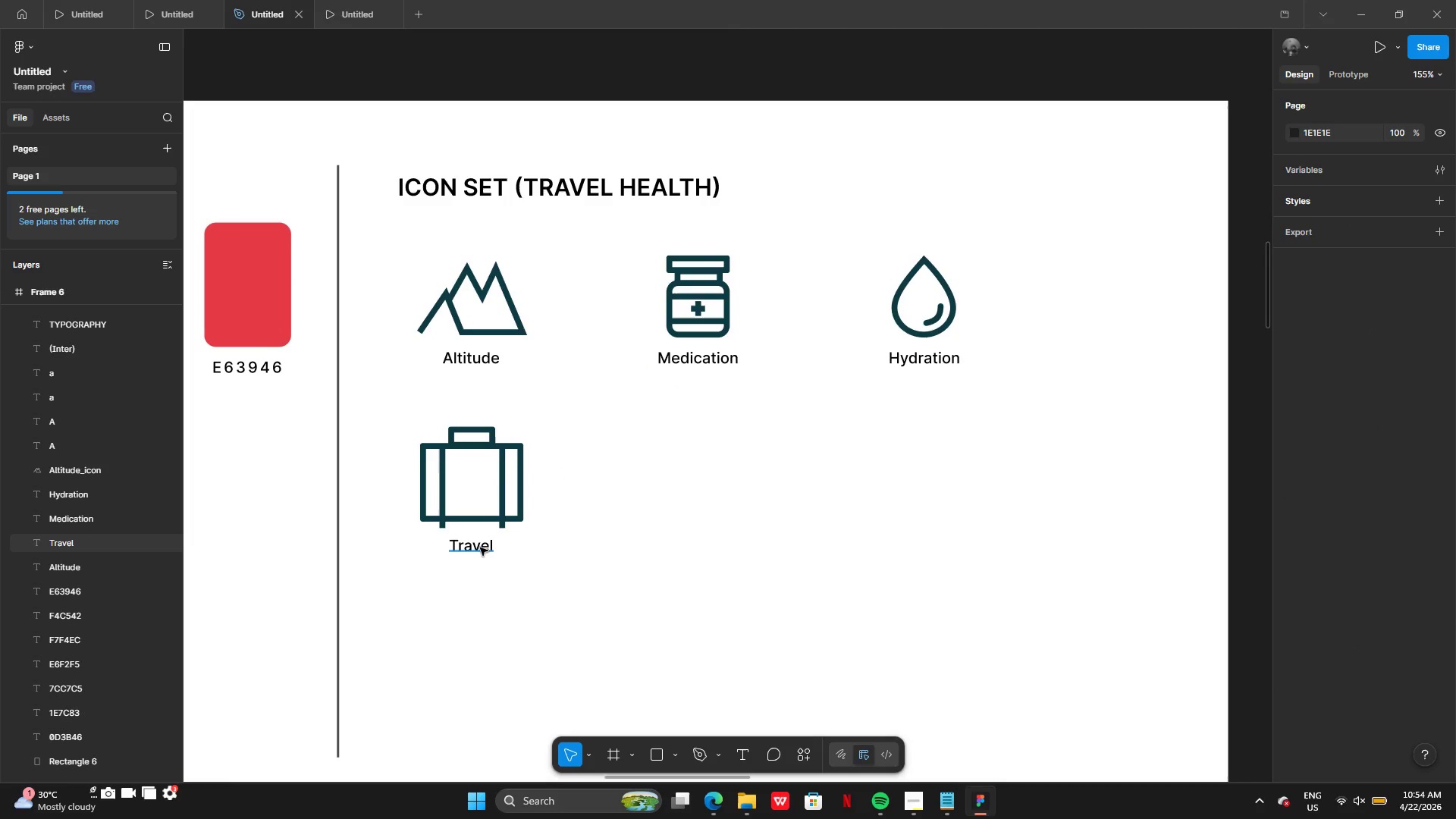 
hold_key(key=AltLeft, duration=0.66)
left_click_drag(start_coordinate=[475, 546], to_coordinate=[626, 548])
 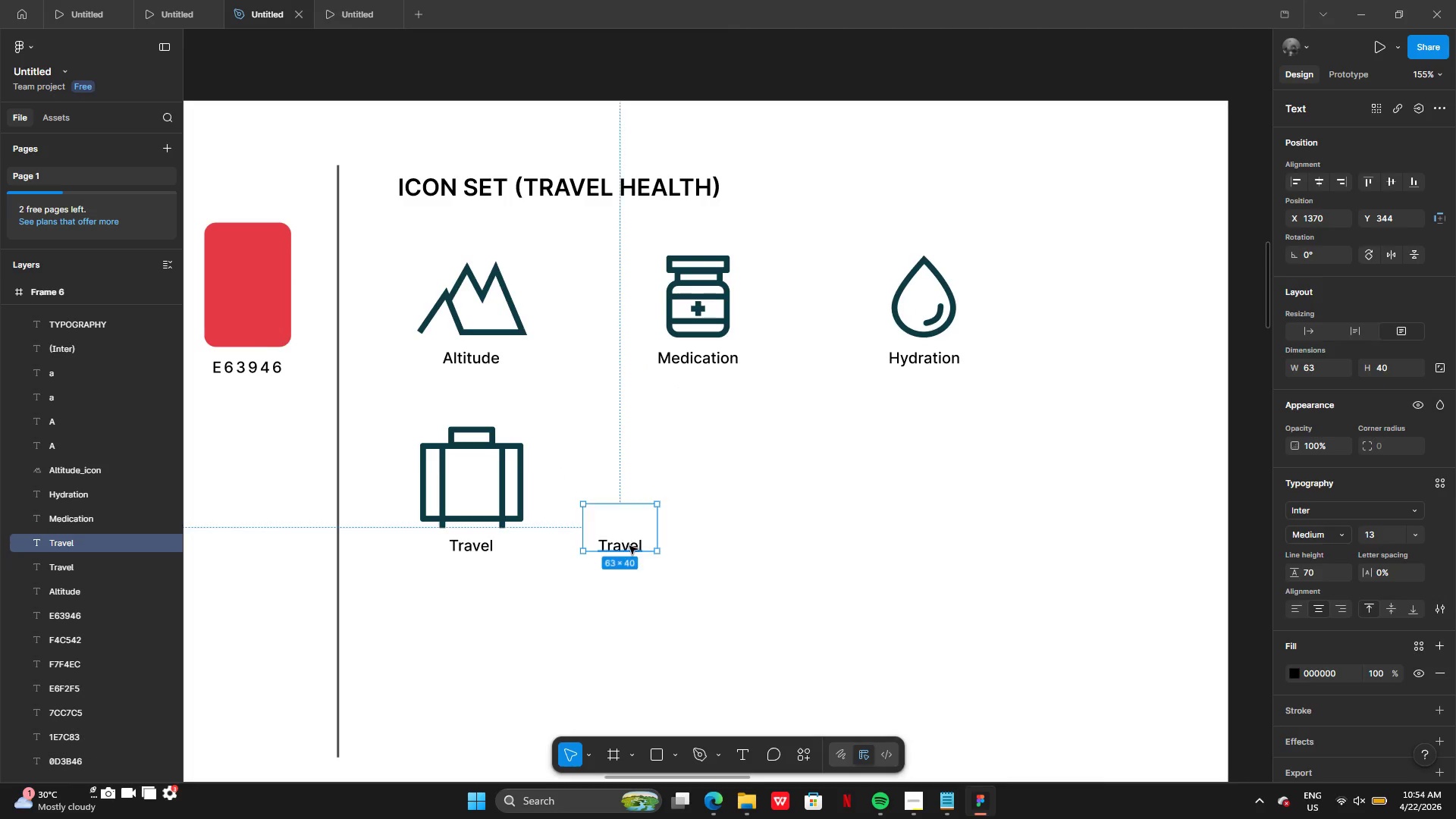 
left_click_drag(start_coordinate=[629, 544], to_coordinate=[704, 544])
 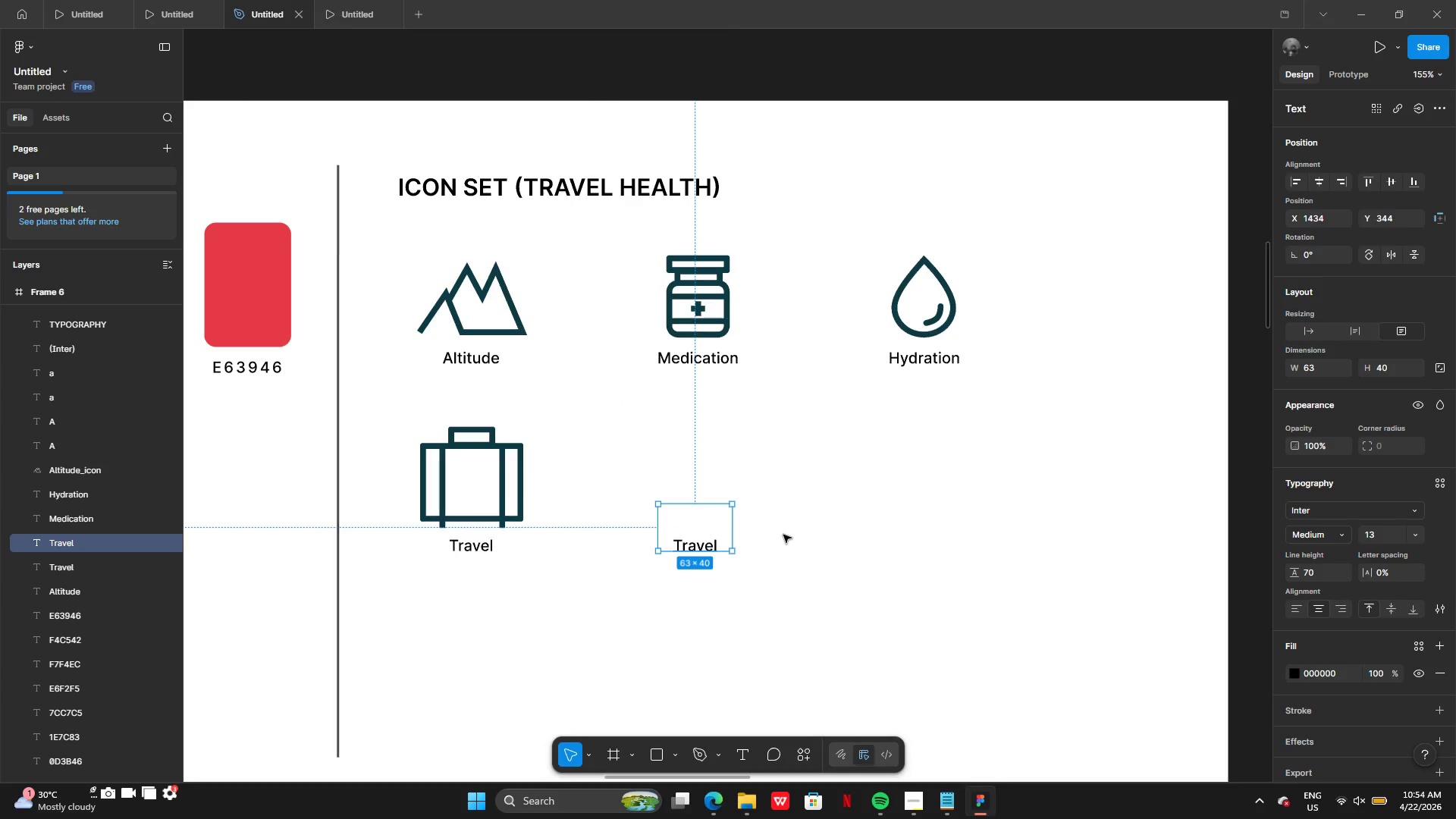 
left_click([783, 535])
 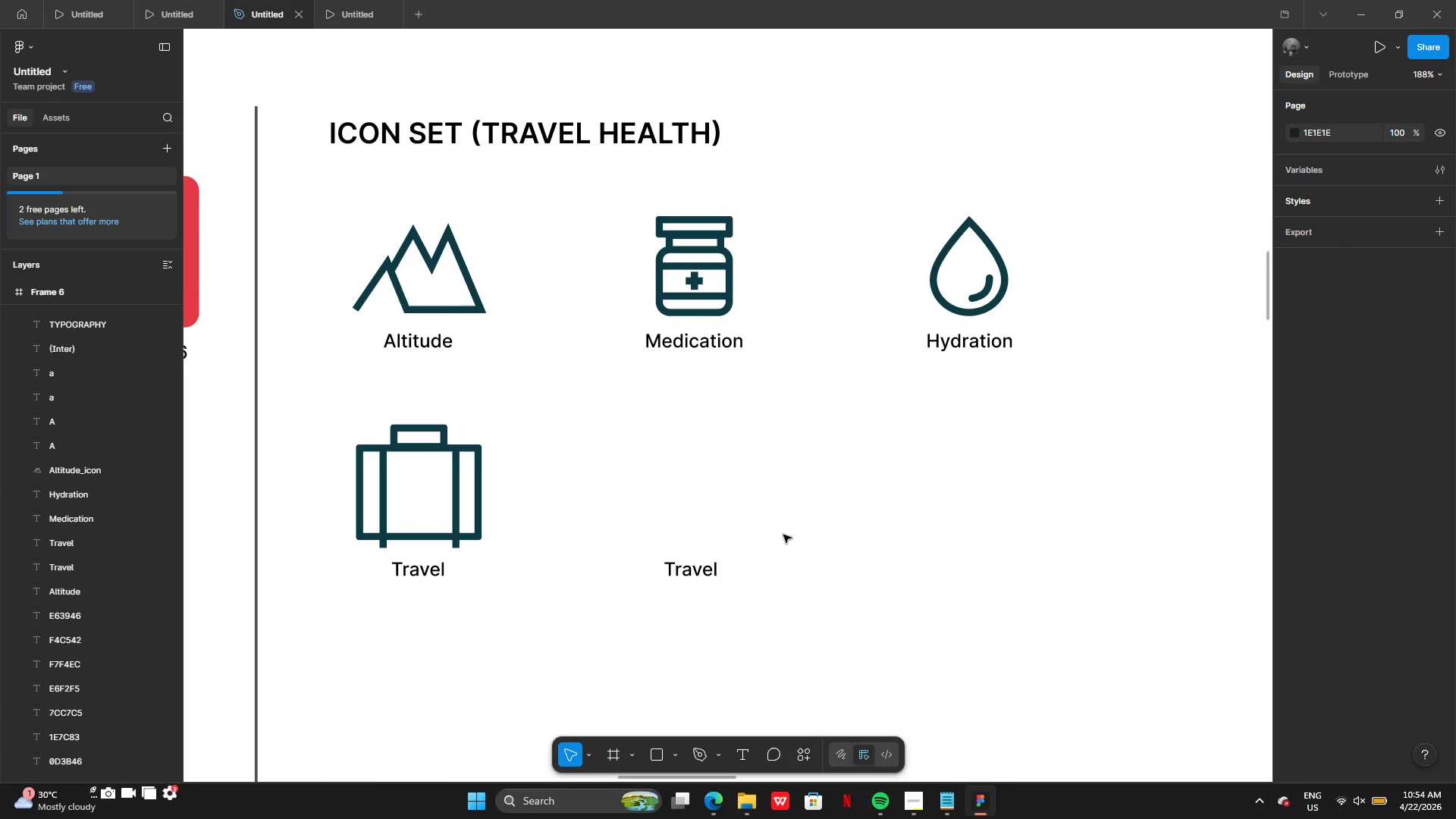 
wait(5.59)
 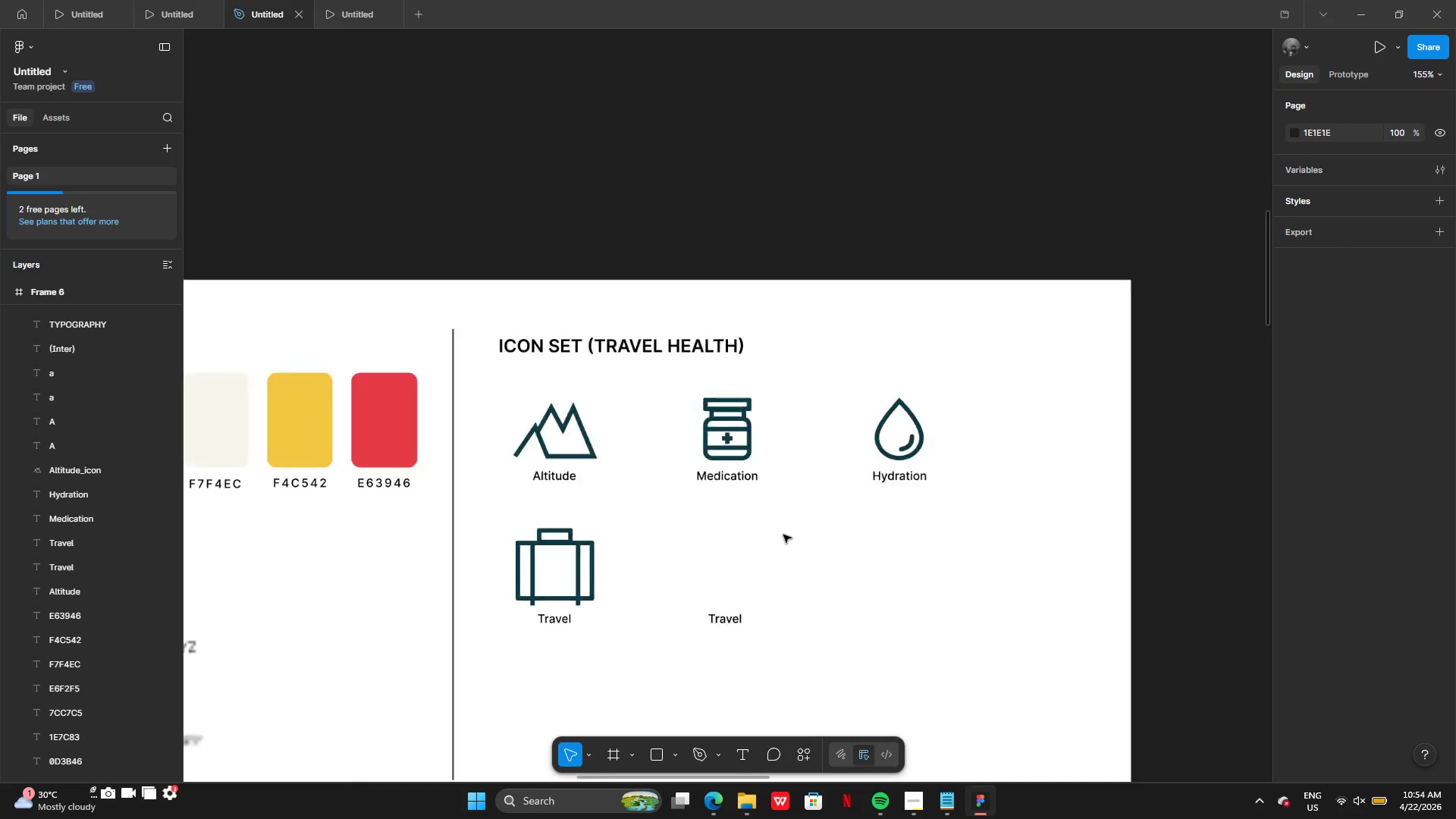 
mouse_move([659, 755])
 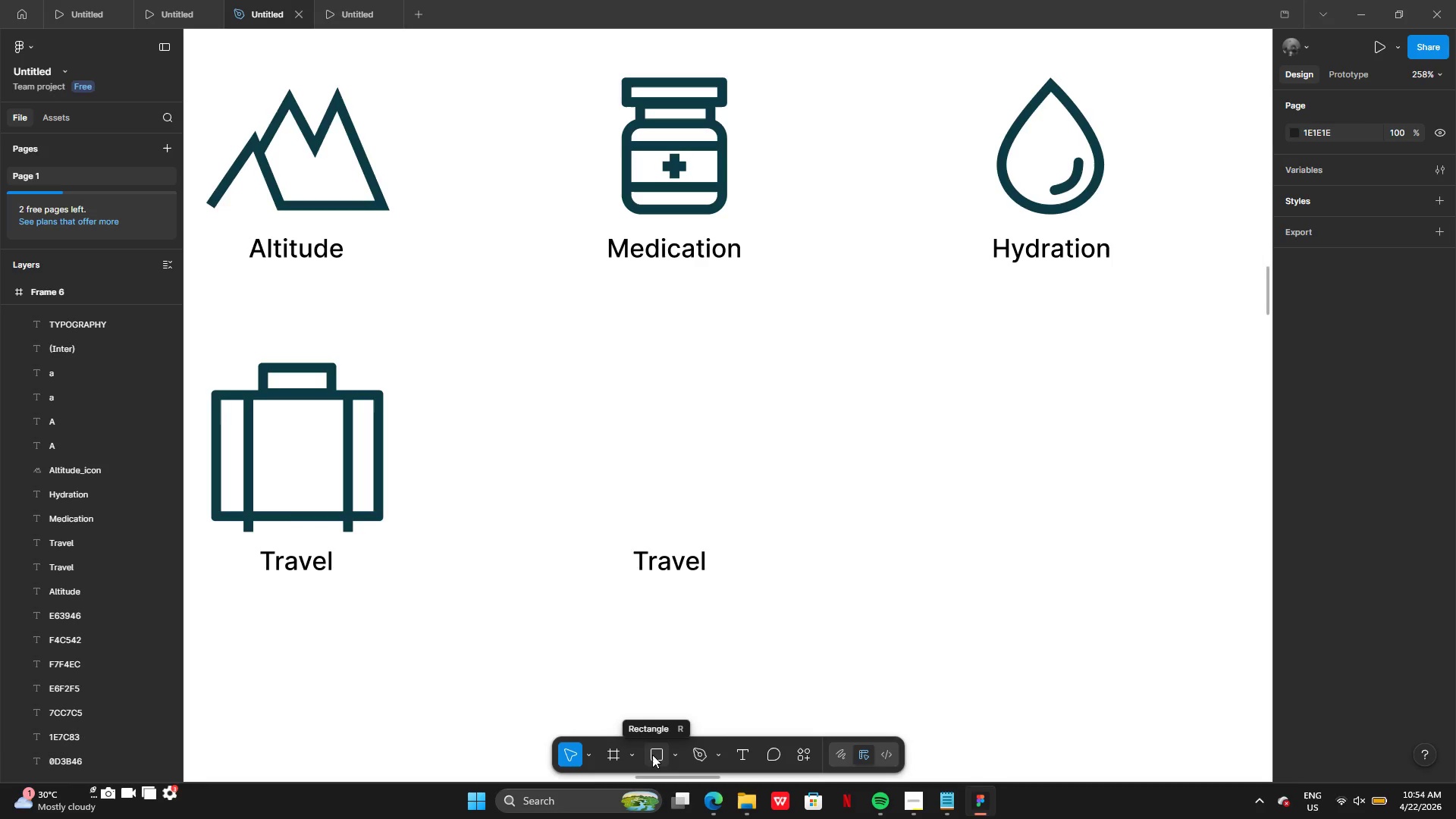 
left_click([652, 755])
 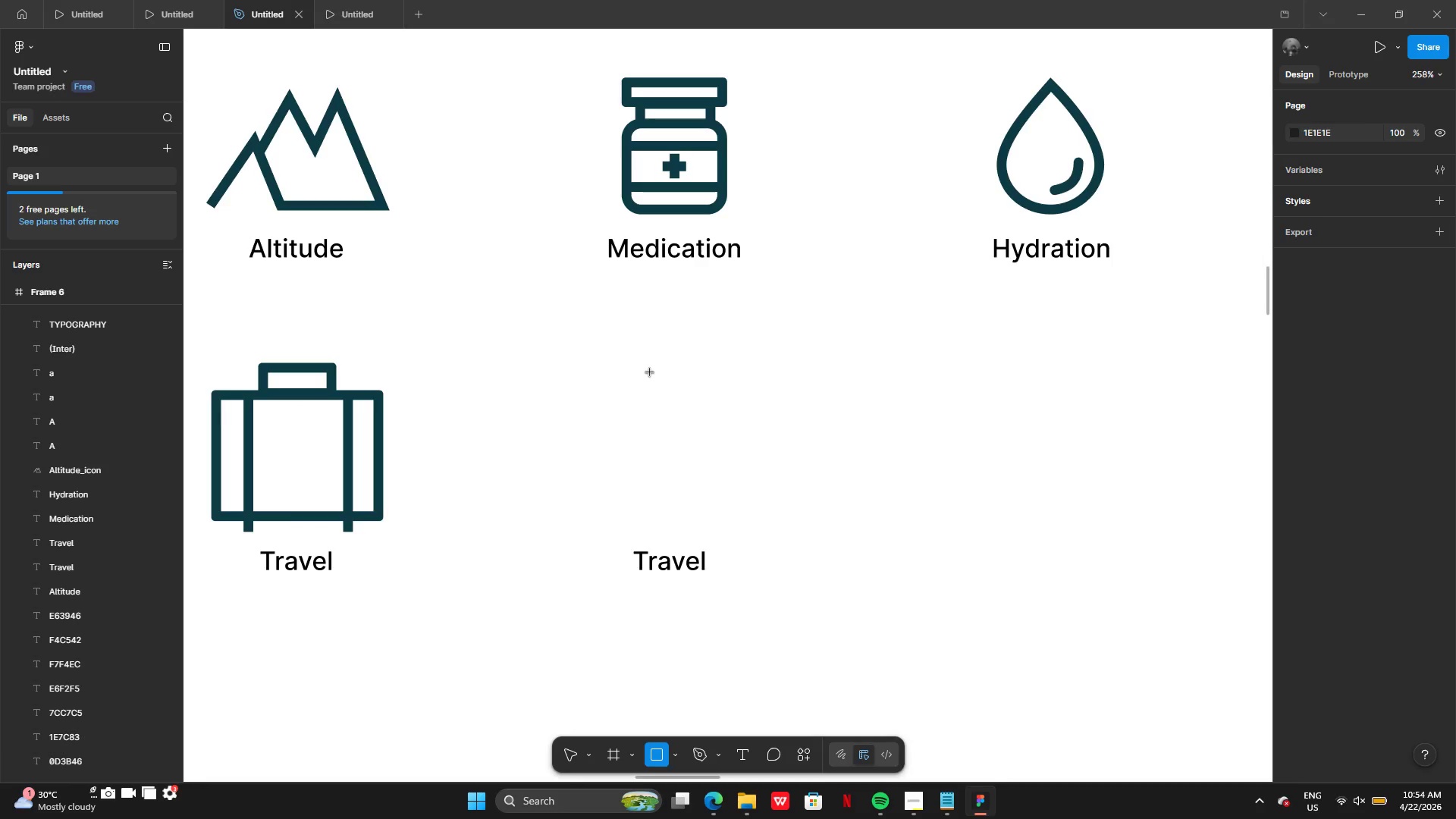 
left_click_drag(start_coordinate=[645, 372], to_coordinate=[679, 486])
 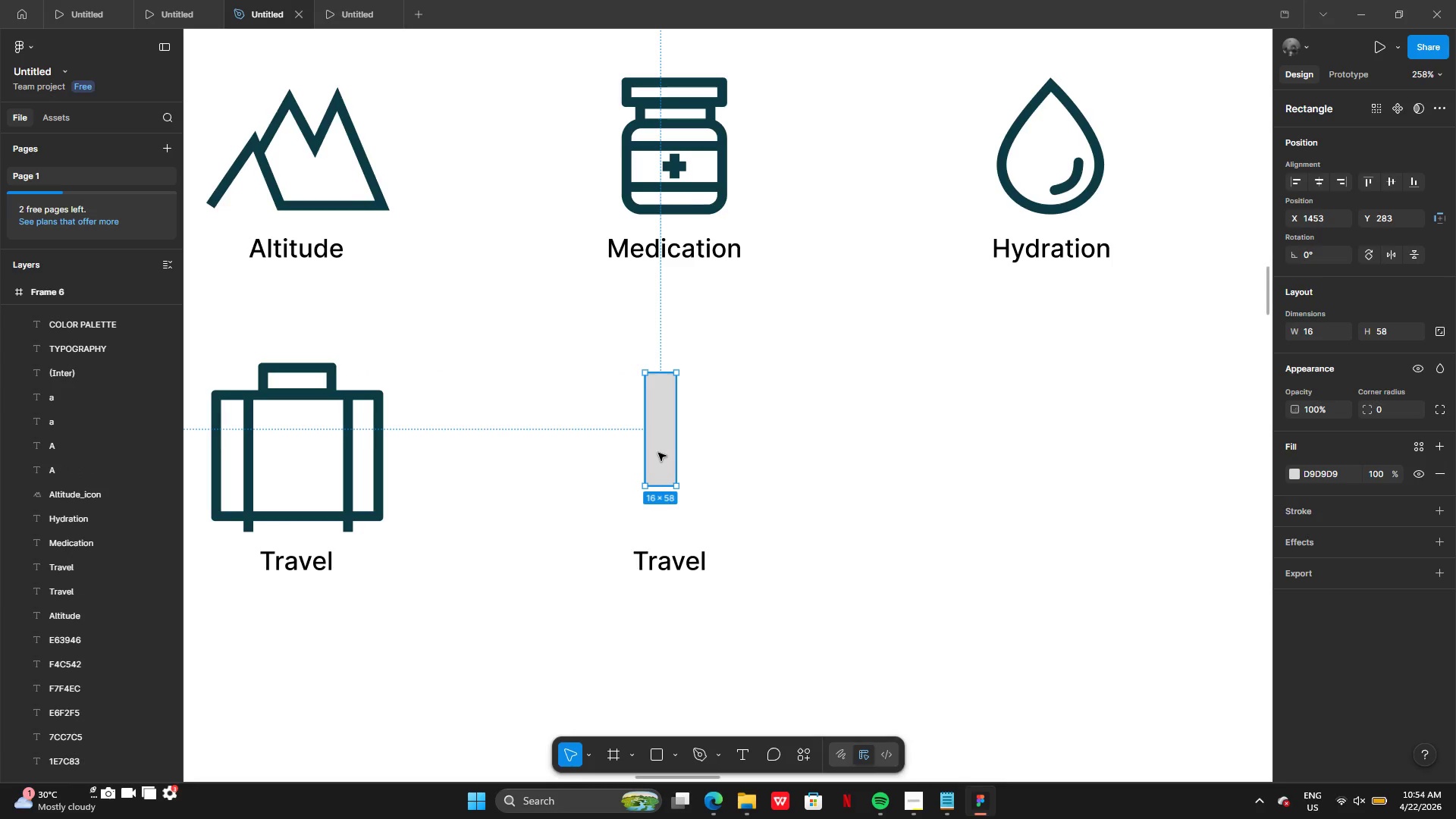 
left_click_drag(start_coordinate=[658, 453], to_coordinate=[670, 481])
 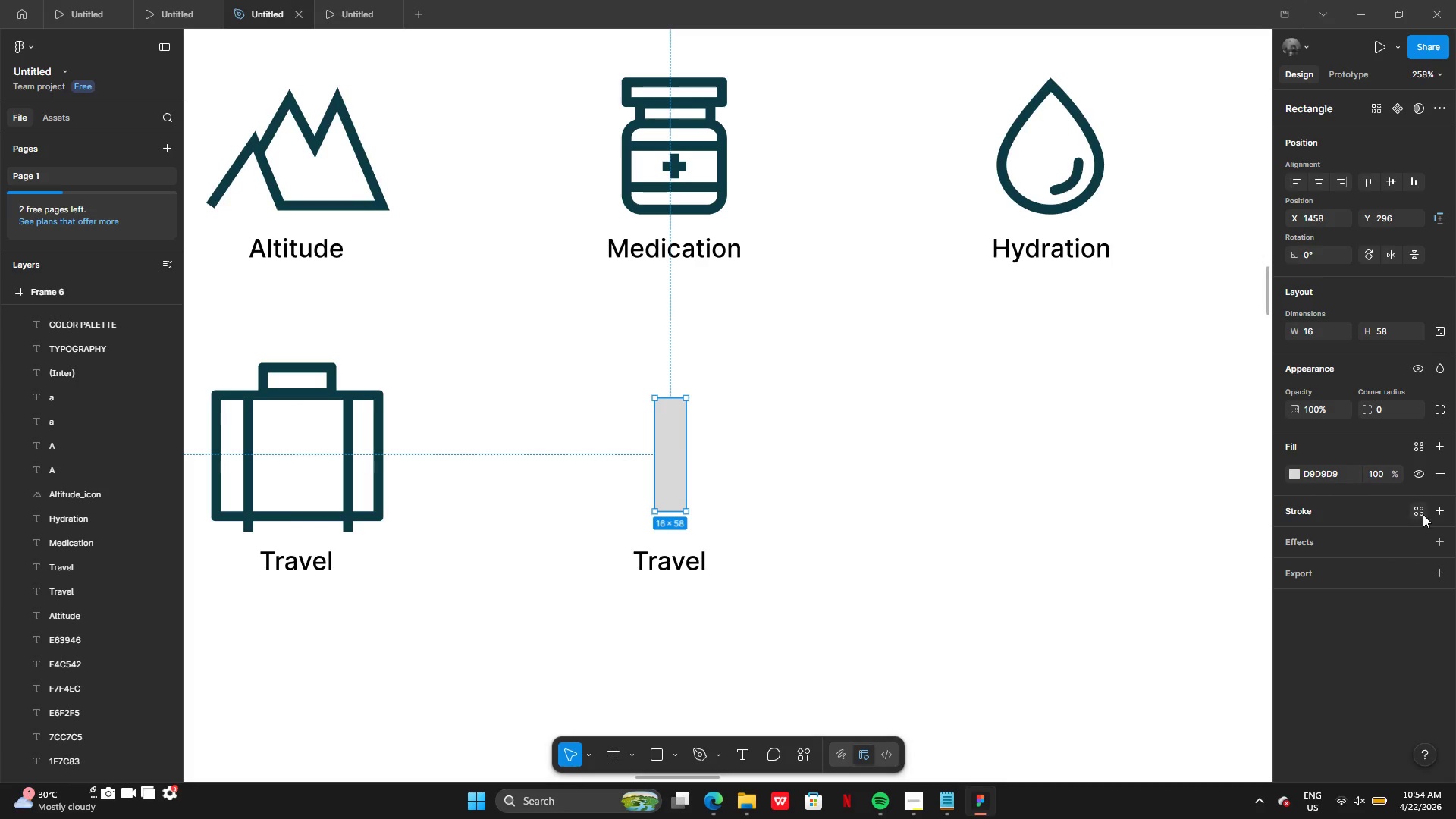 
left_click([1436, 512])
 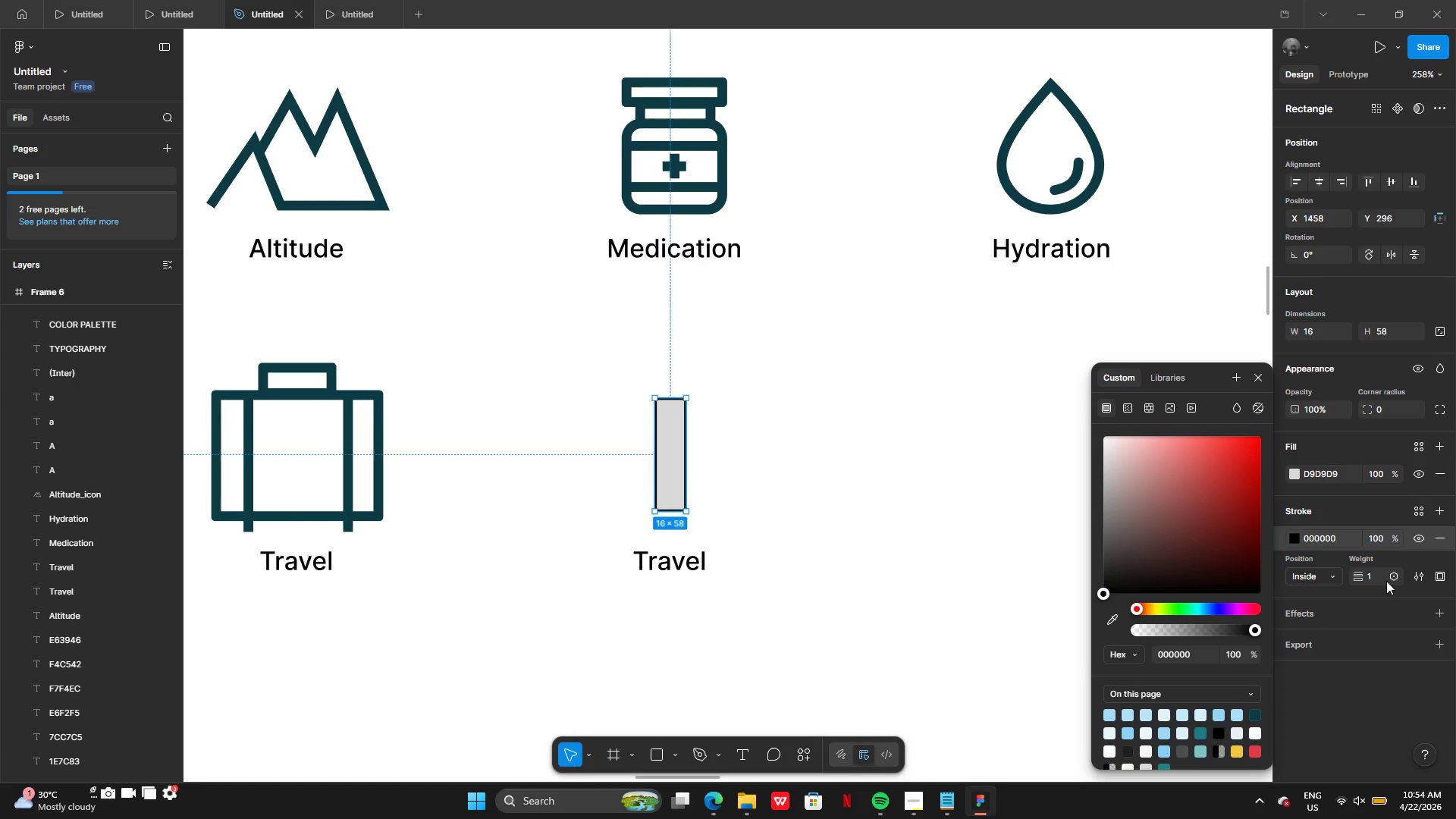 
left_click([1379, 579])
 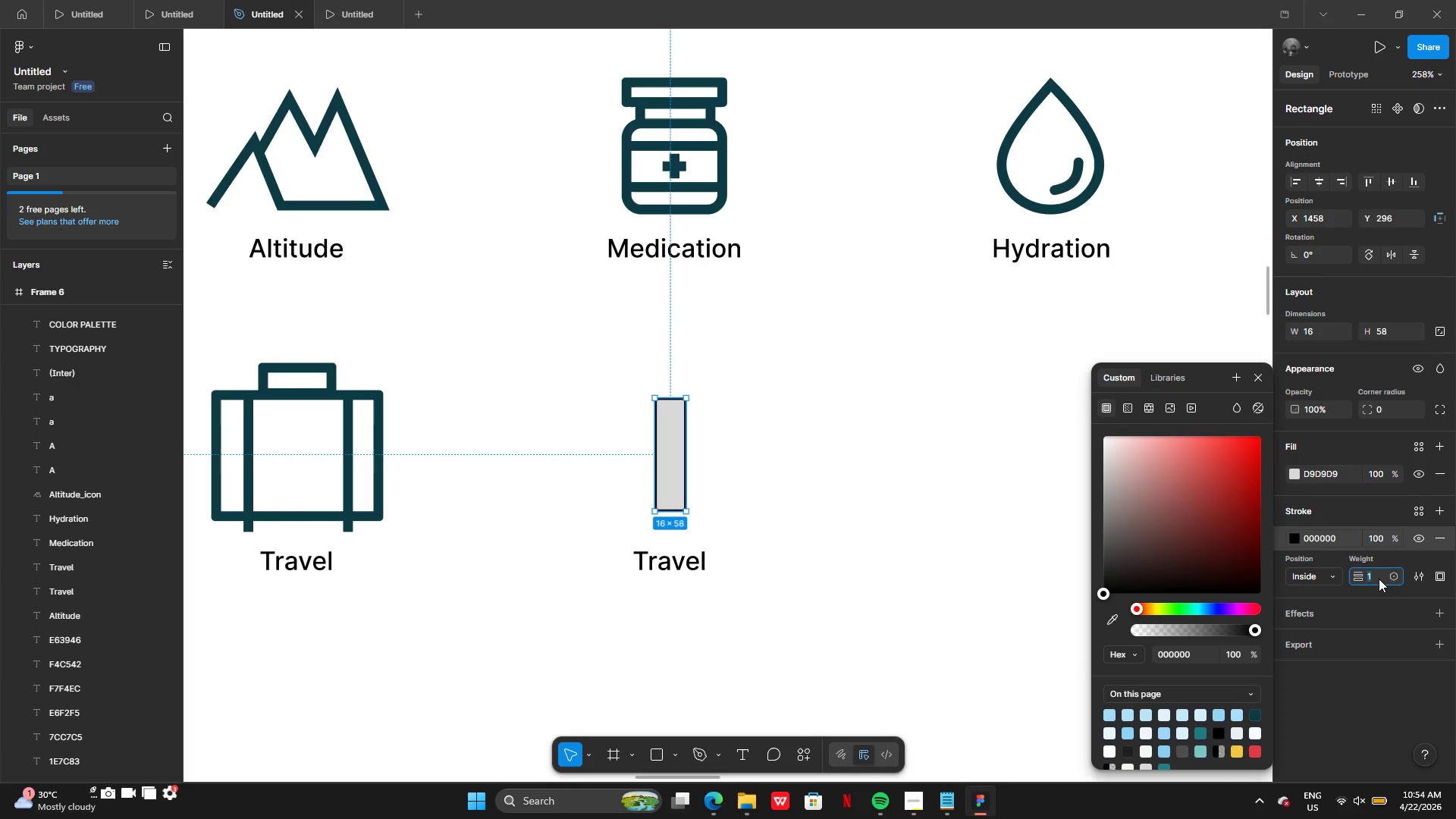 
key(5)
 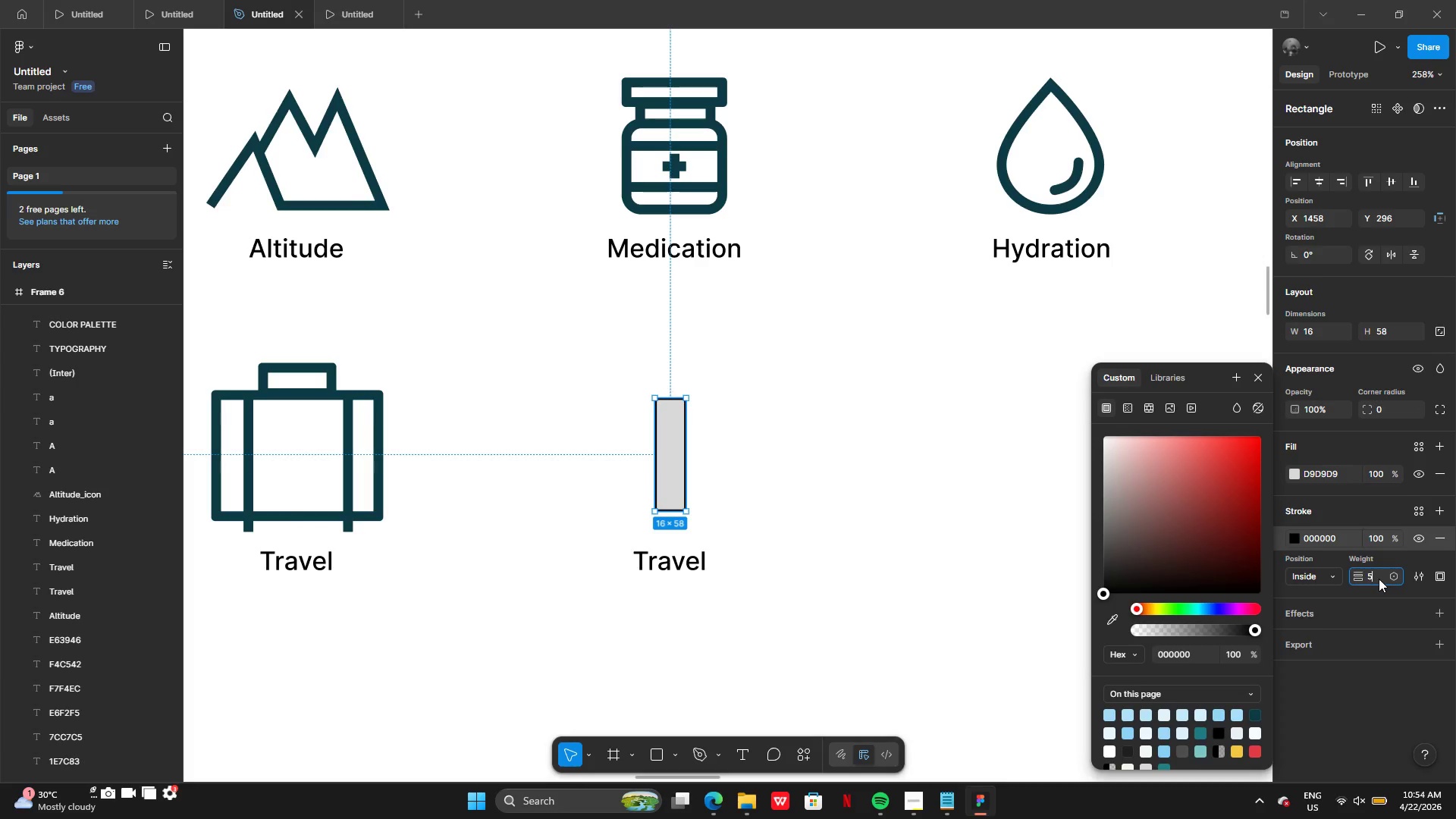 
key(Enter)
 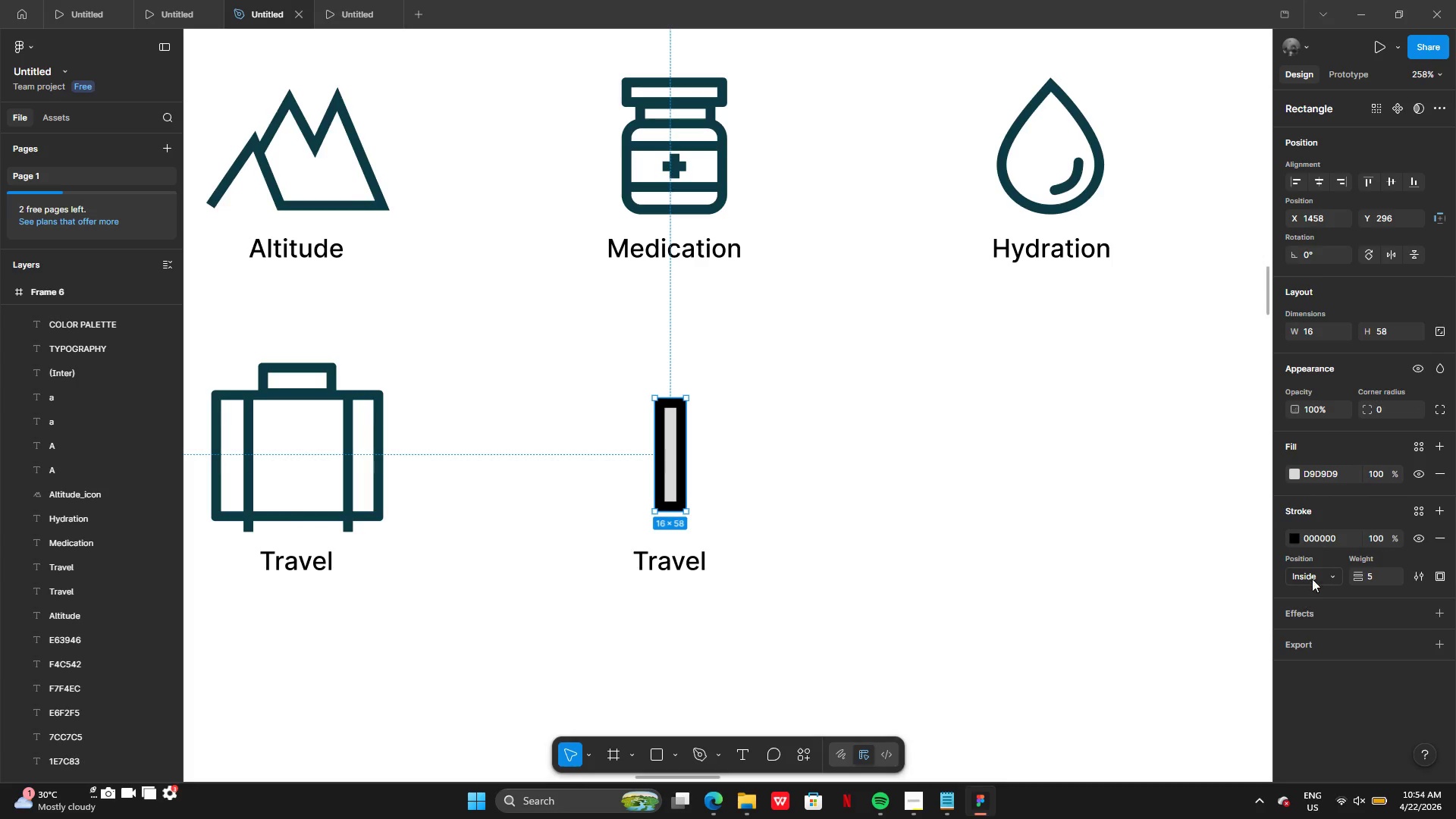 
left_click([1293, 535])
 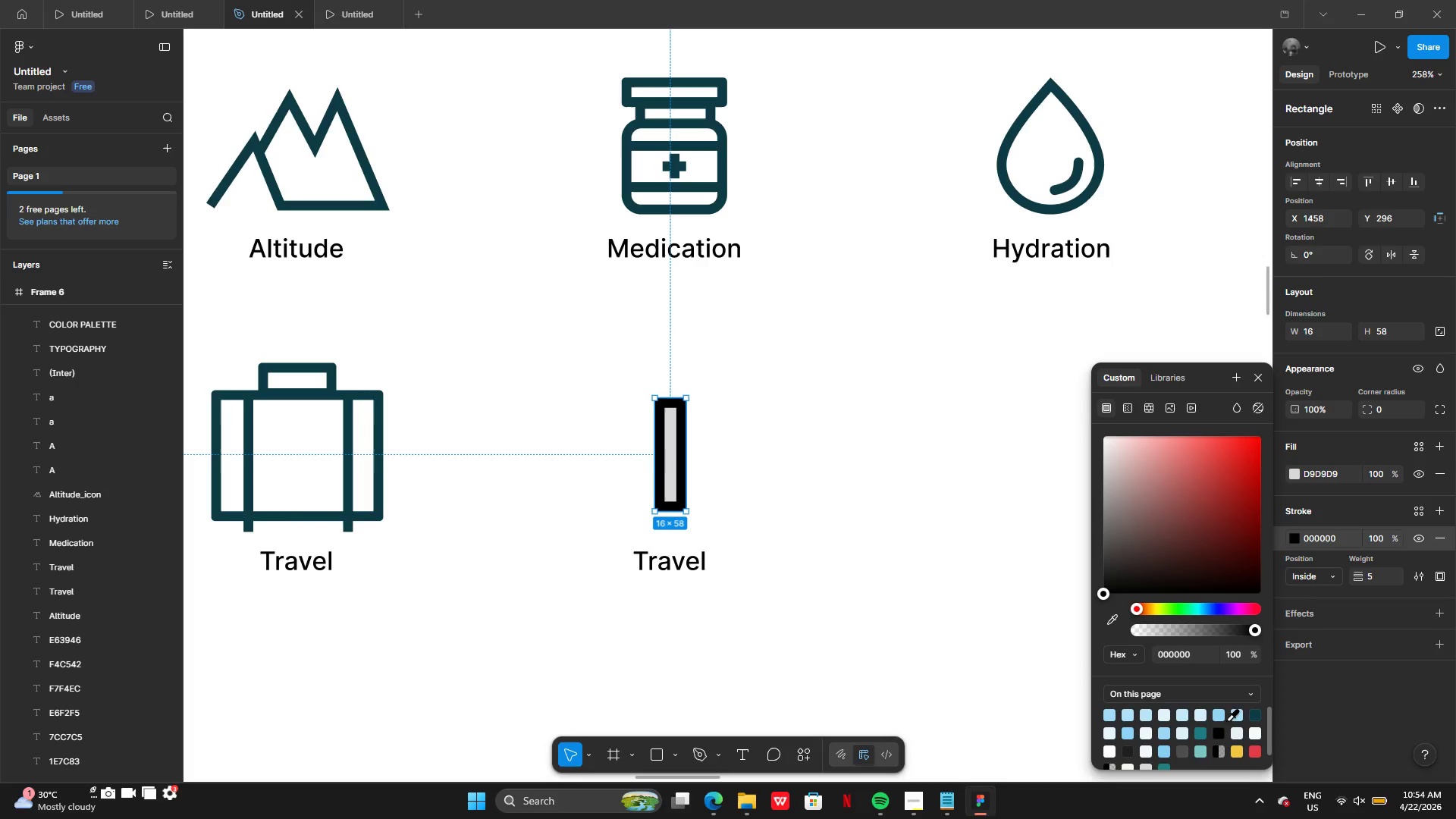 
left_click([1256, 718])
 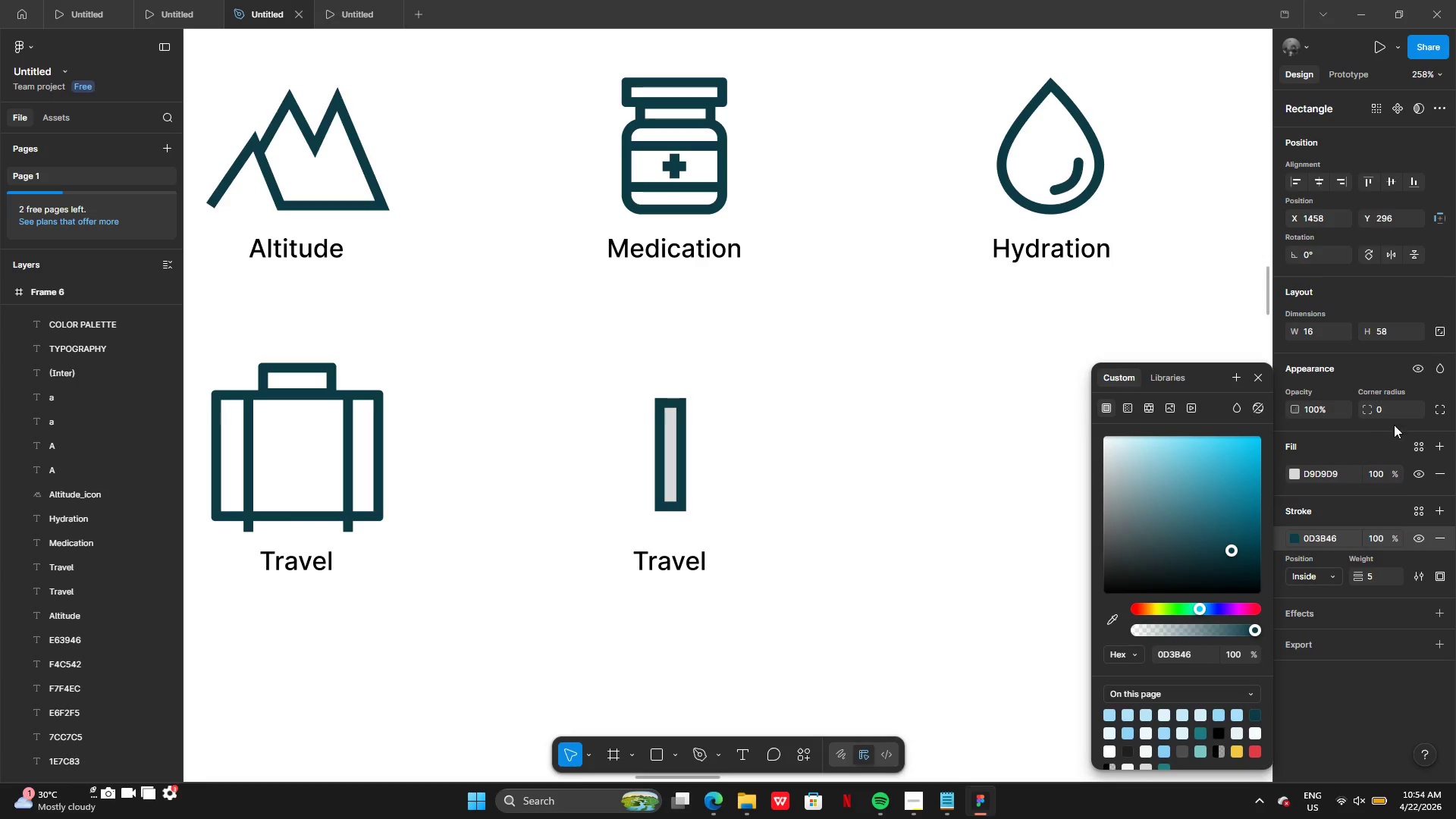 
left_click([1388, 413])
 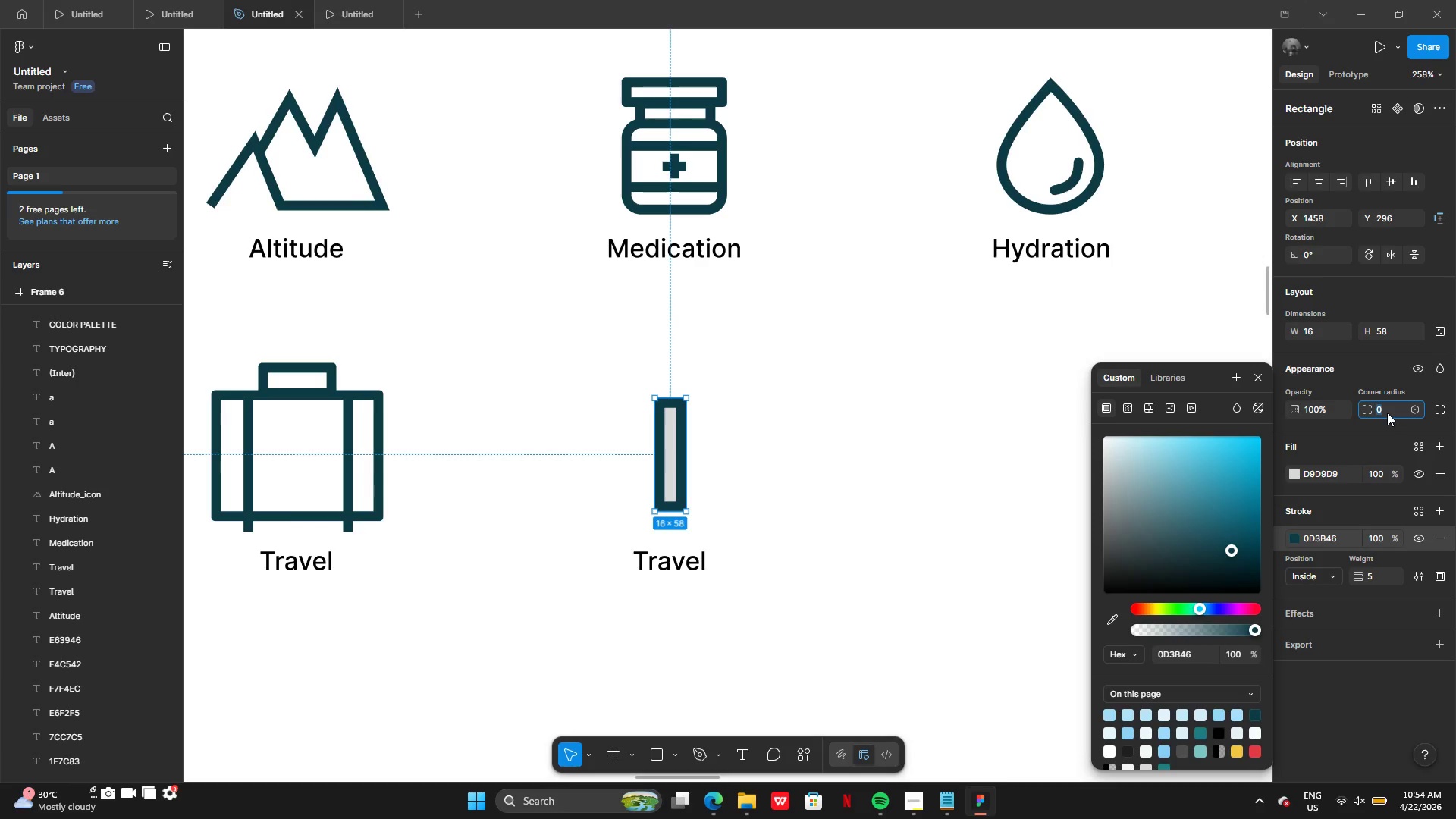 
key(2)
 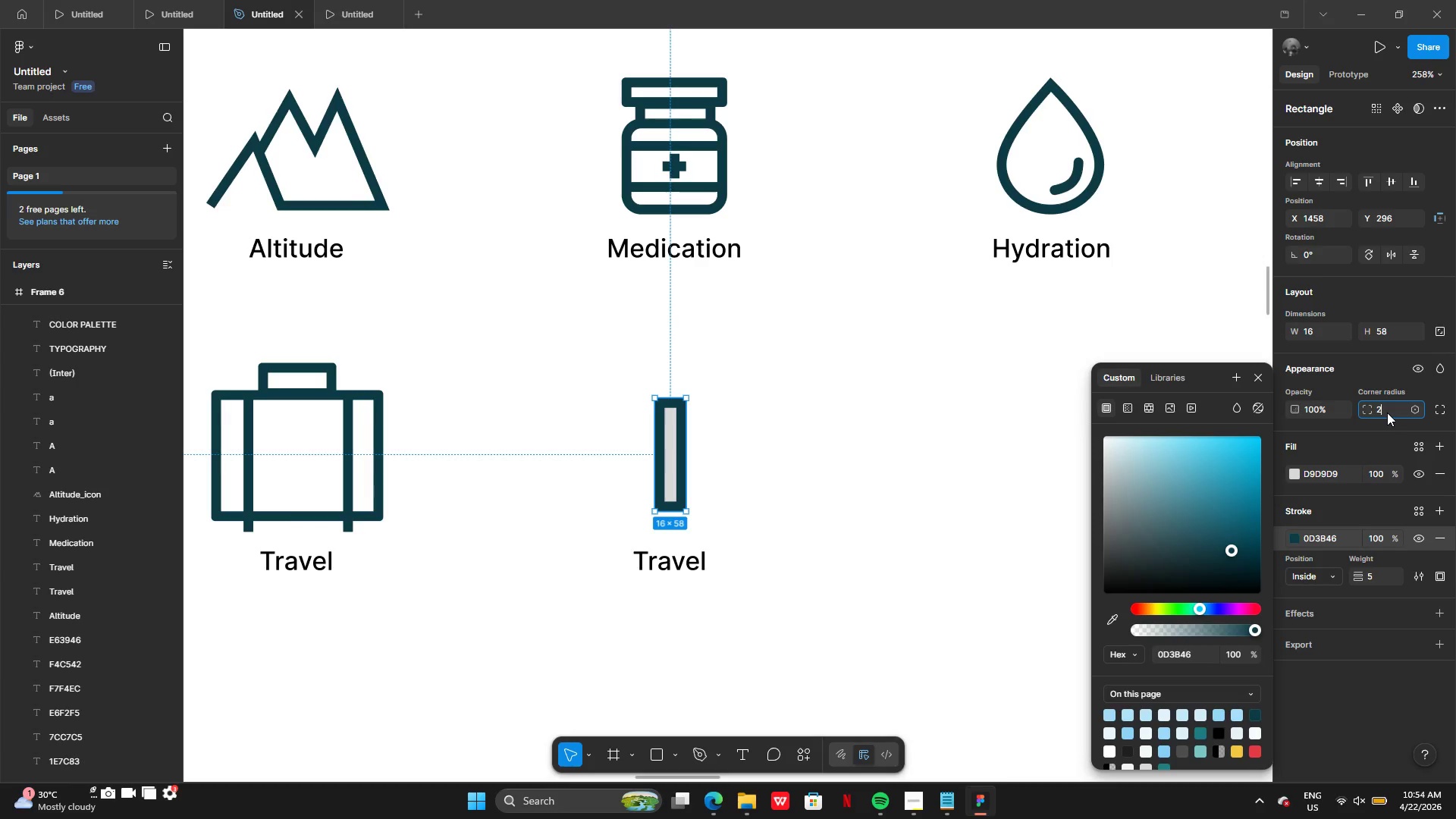 
key(Enter)
 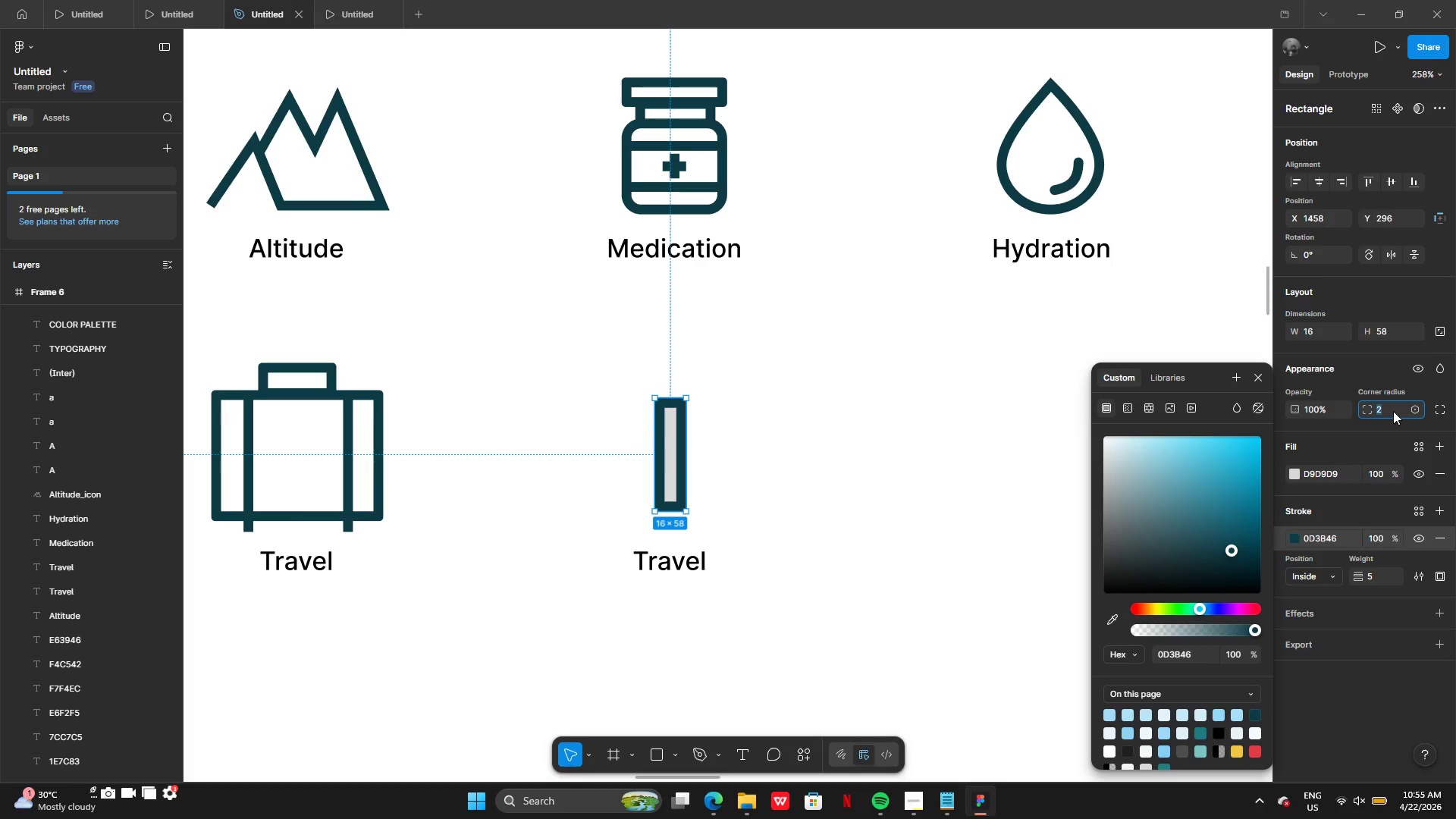 
type(10)
 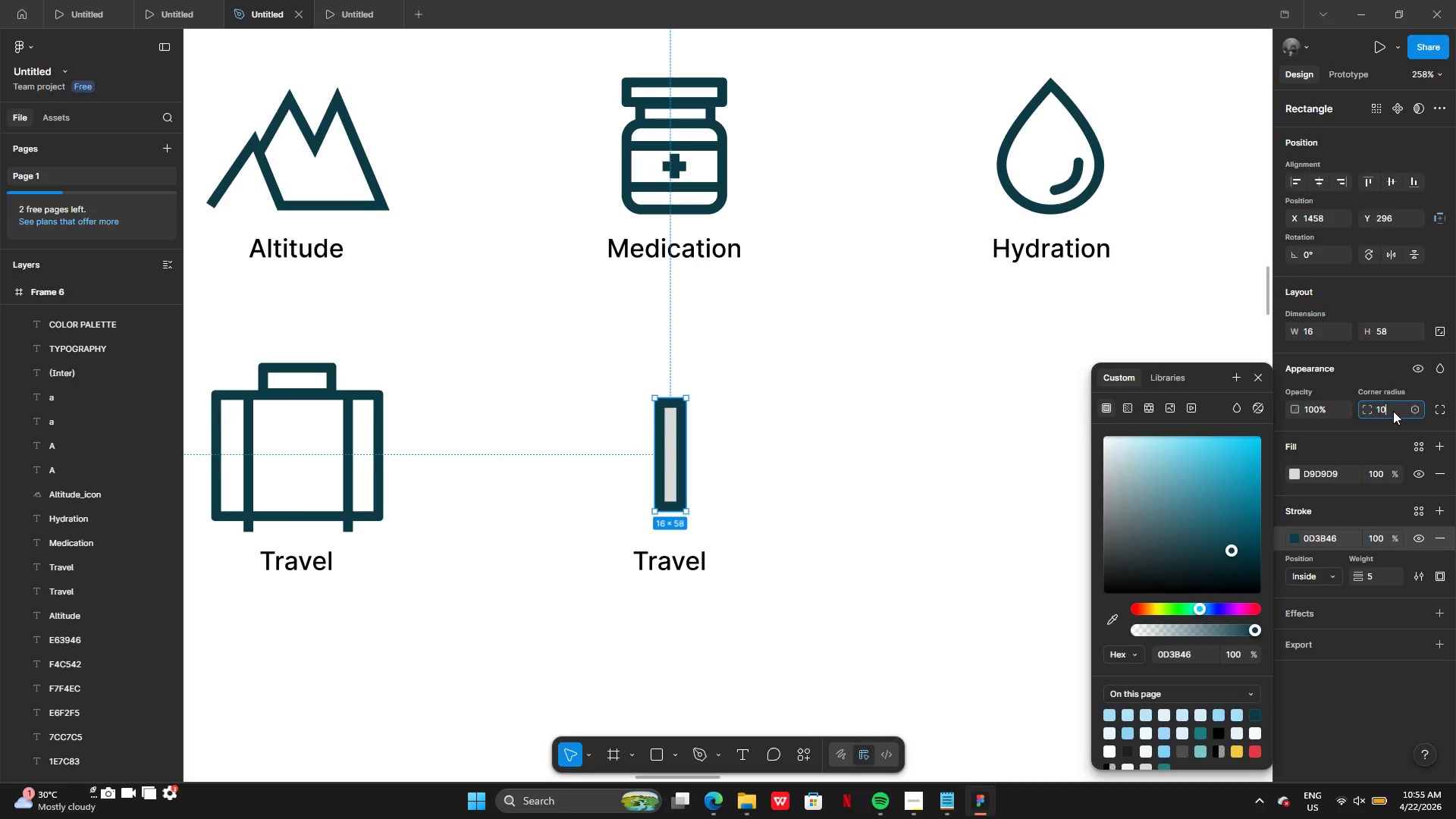 
key(Enter)
 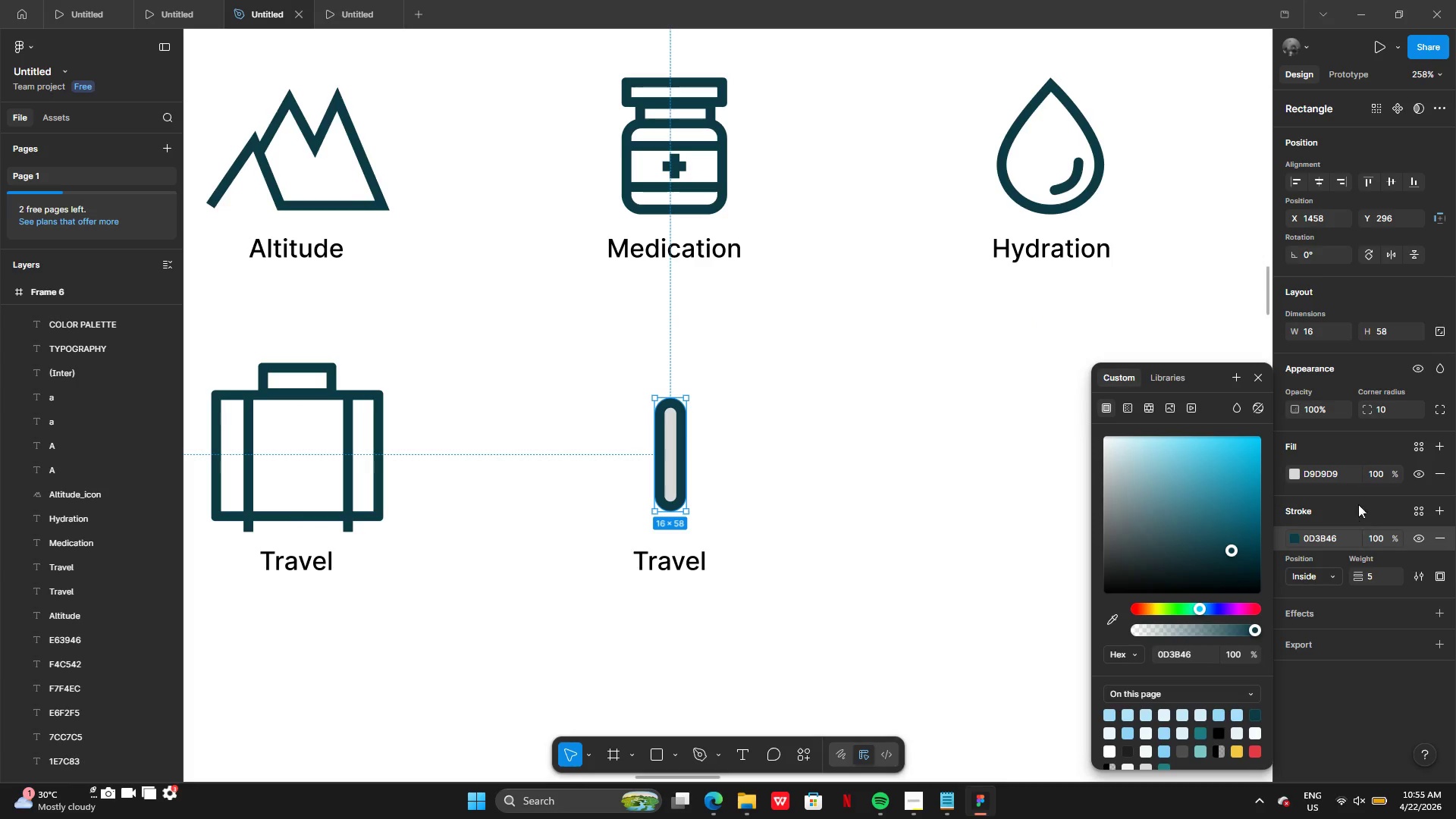 
left_click([1436, 474])
 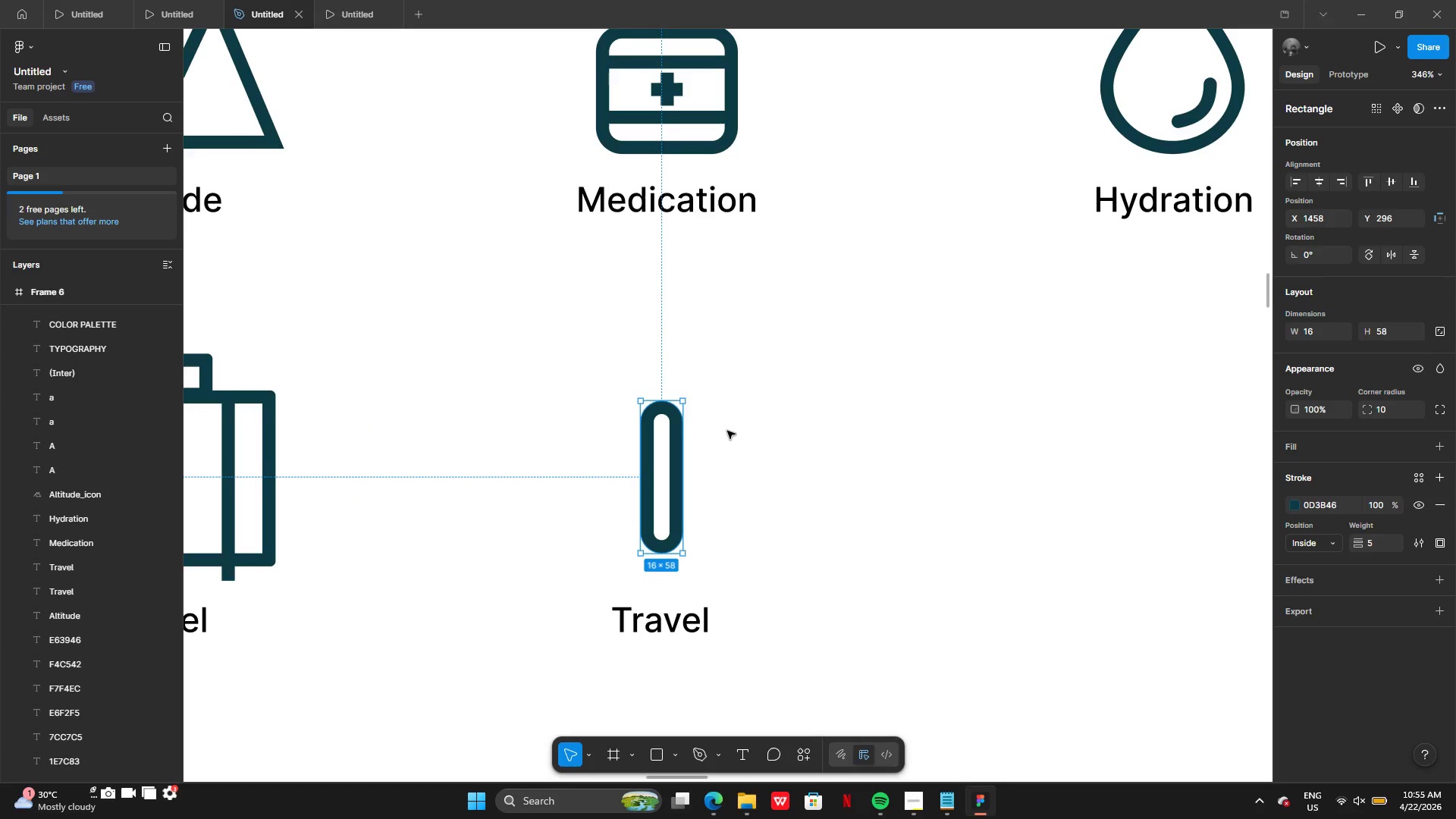 
wait(5.64)
 